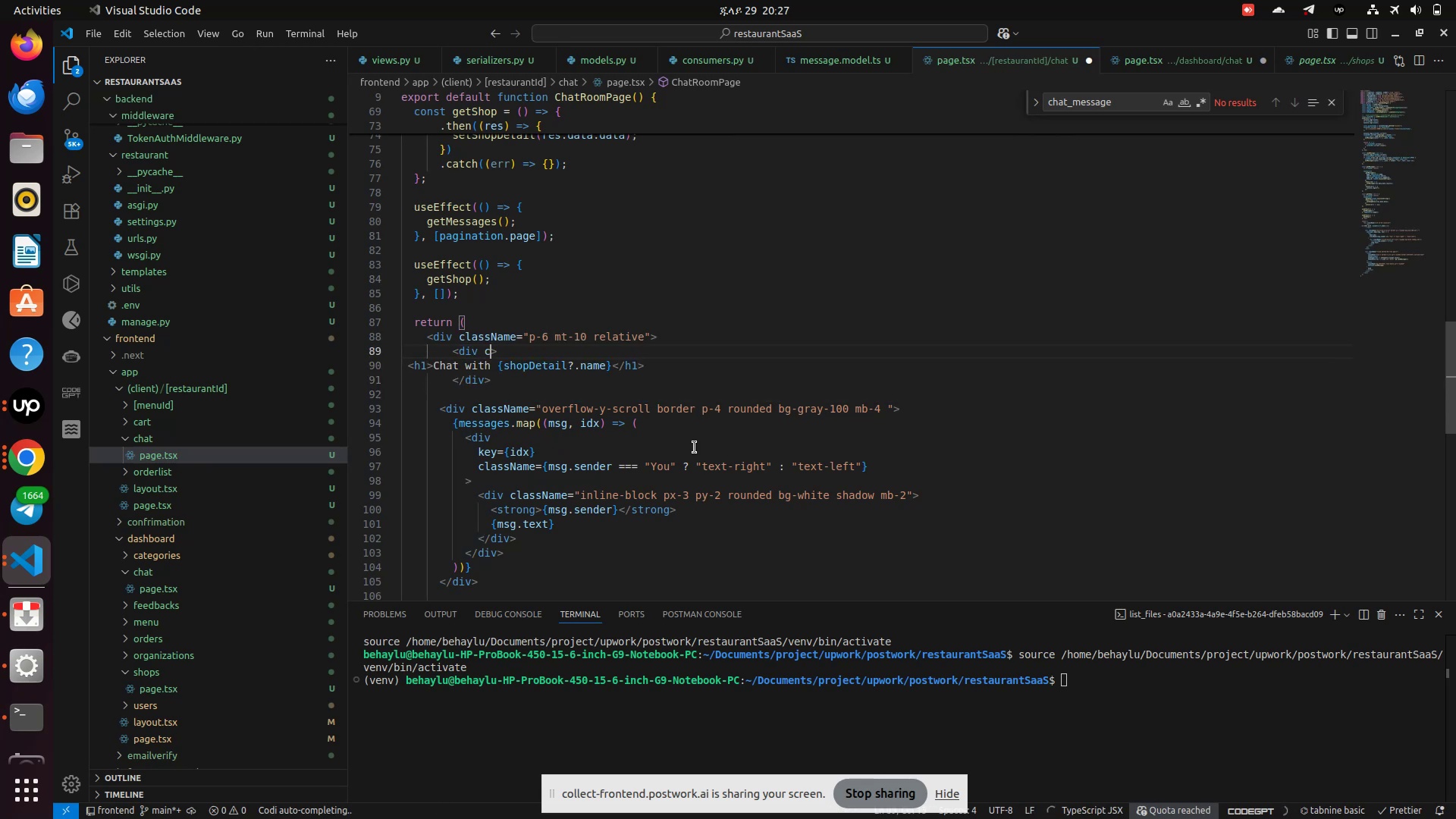 
type( cla)
 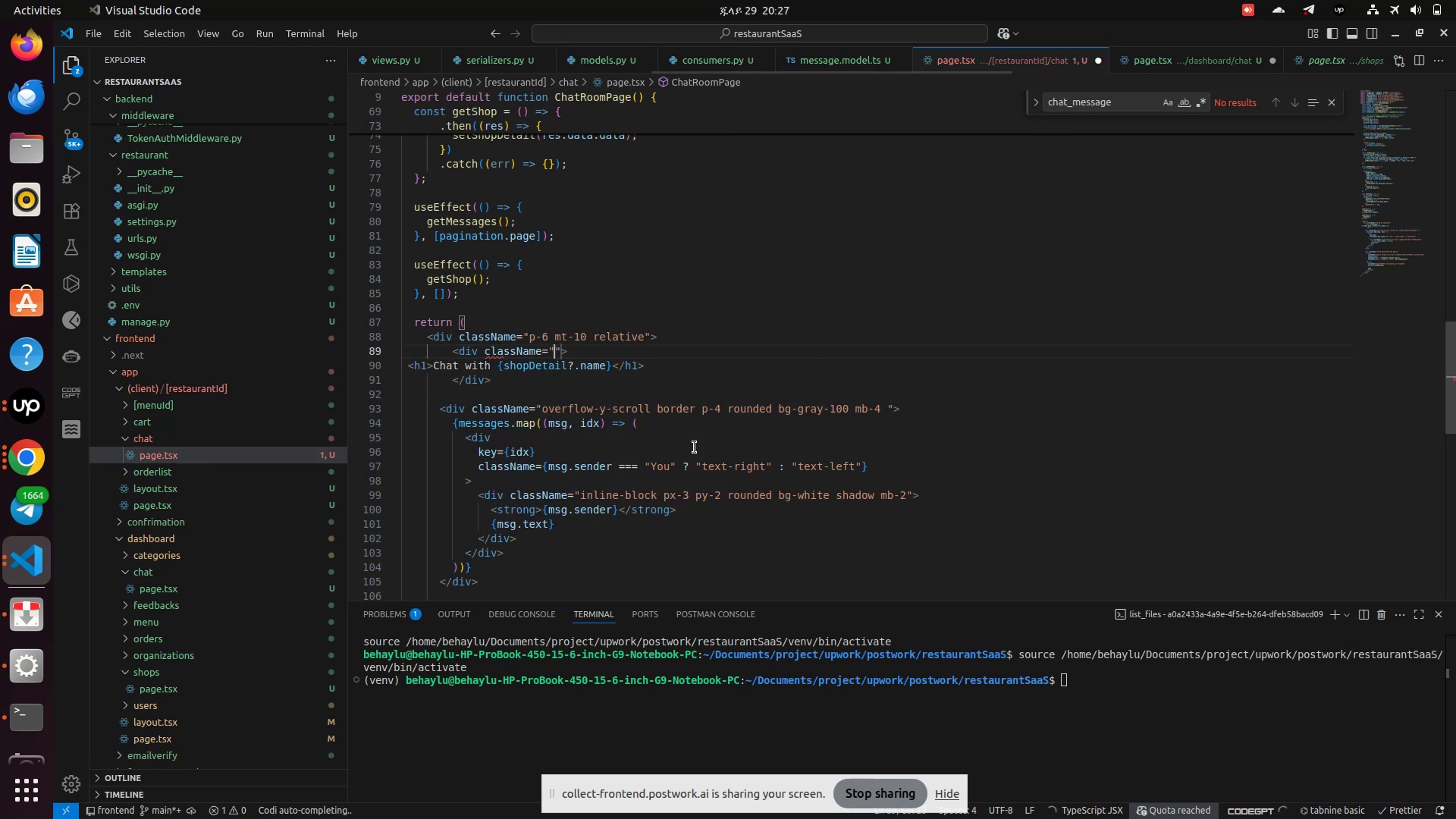 
key(Enter)
 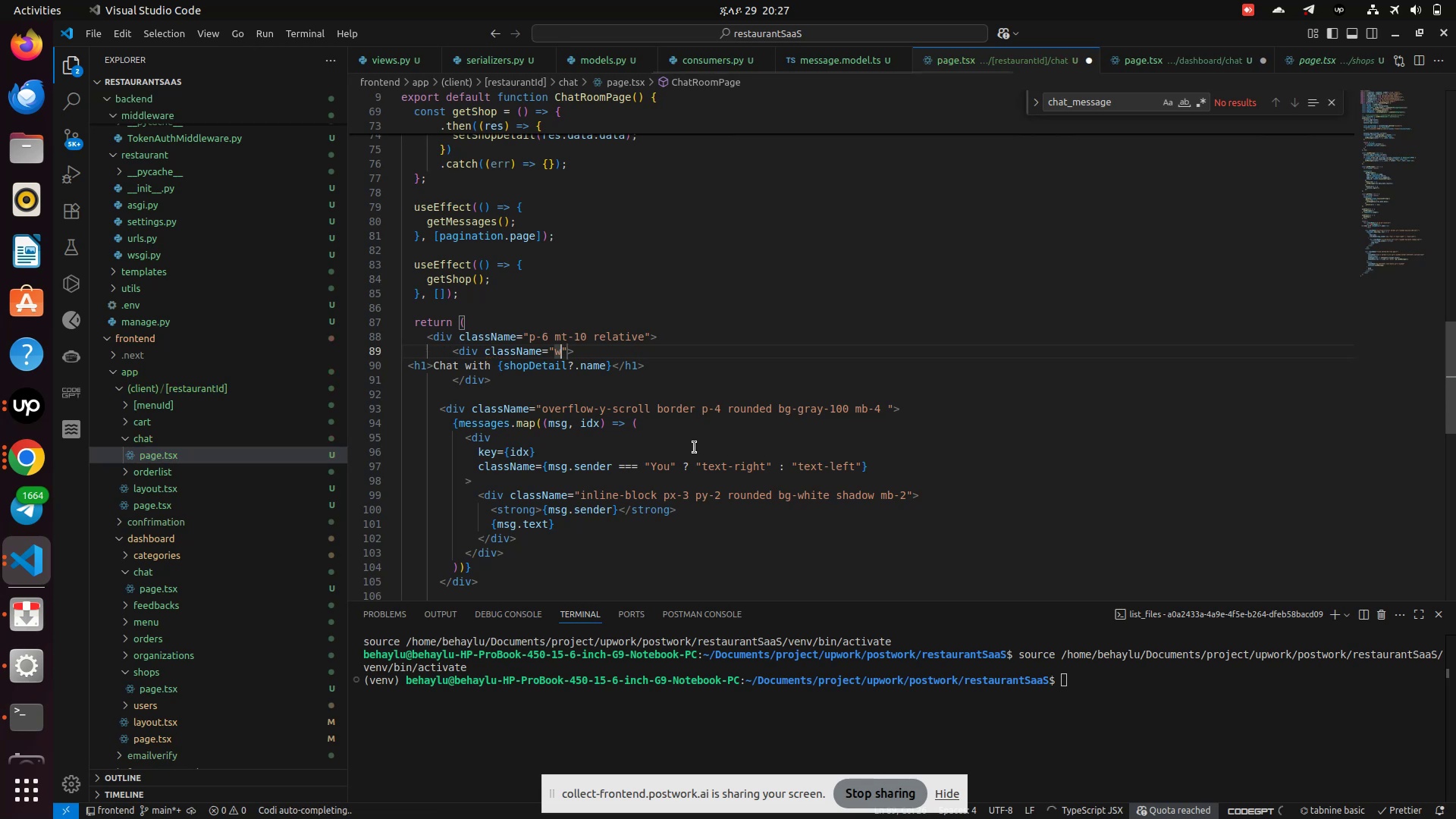 
type(w-full fixt)
key(Backspace)
type(ed - )
key(Backspace)
key(Backspace)
type(top-10)
 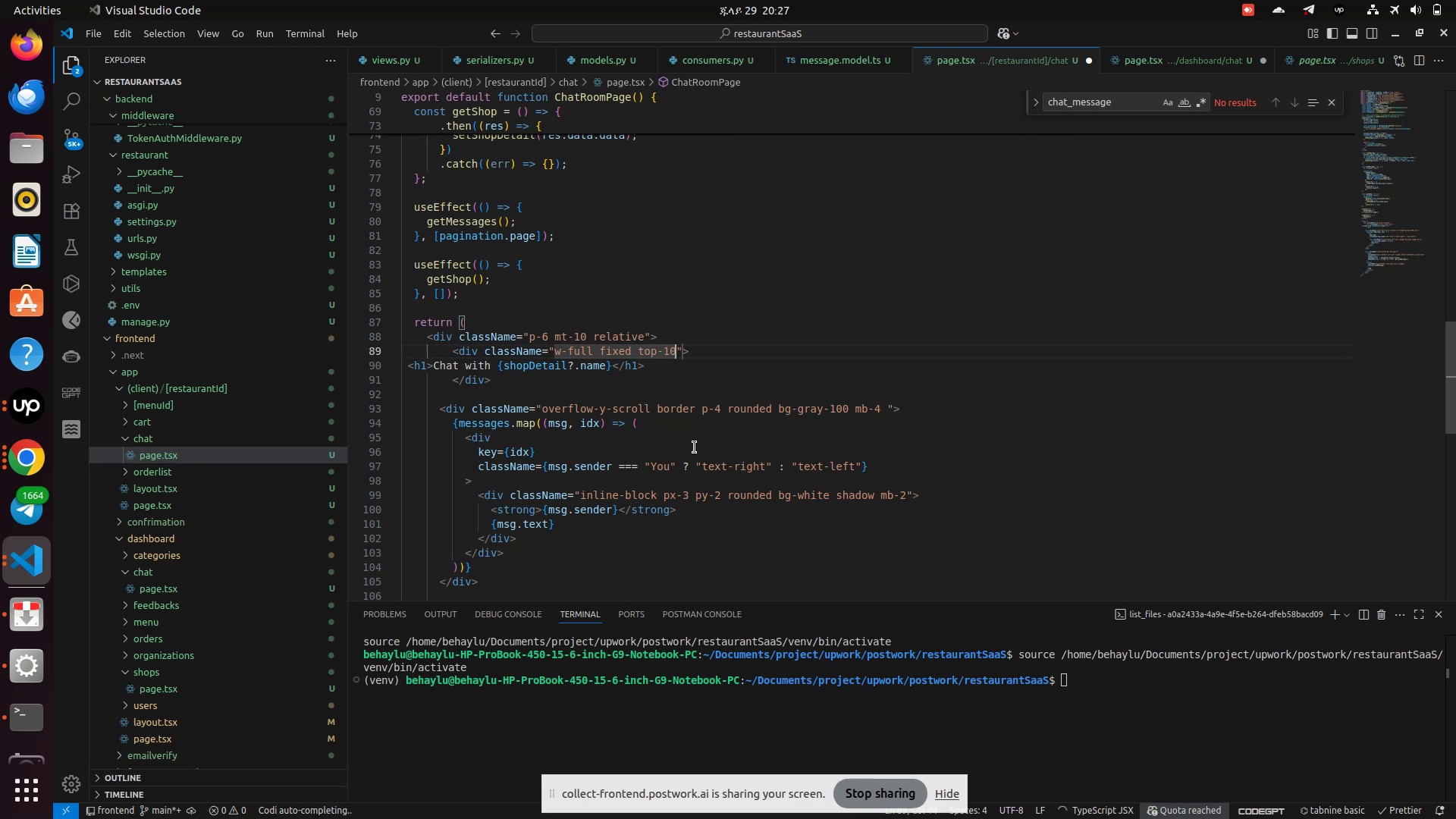 
key(Control+S)
 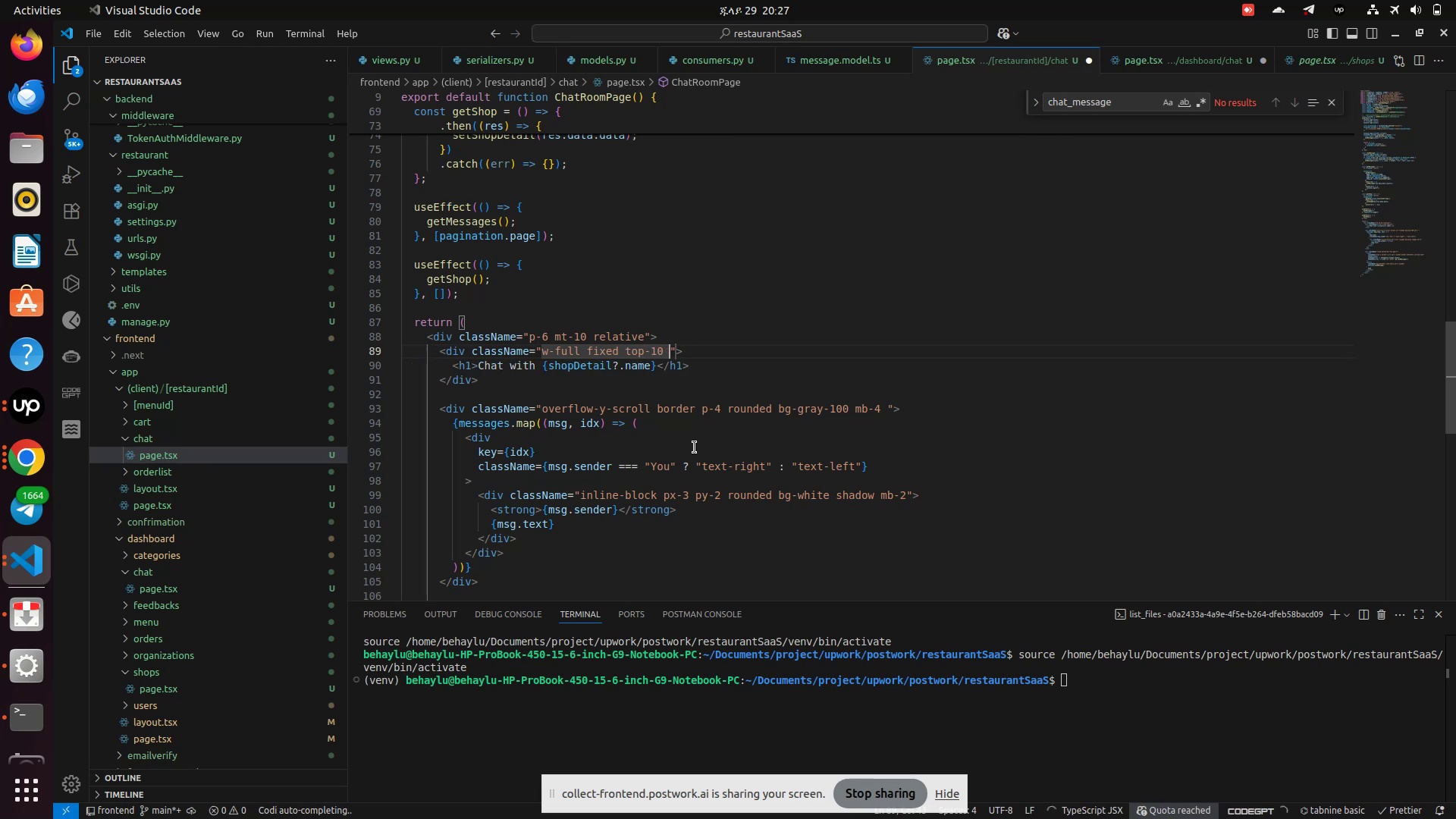 
type( )
key(Backspace)
type( bg-[)
 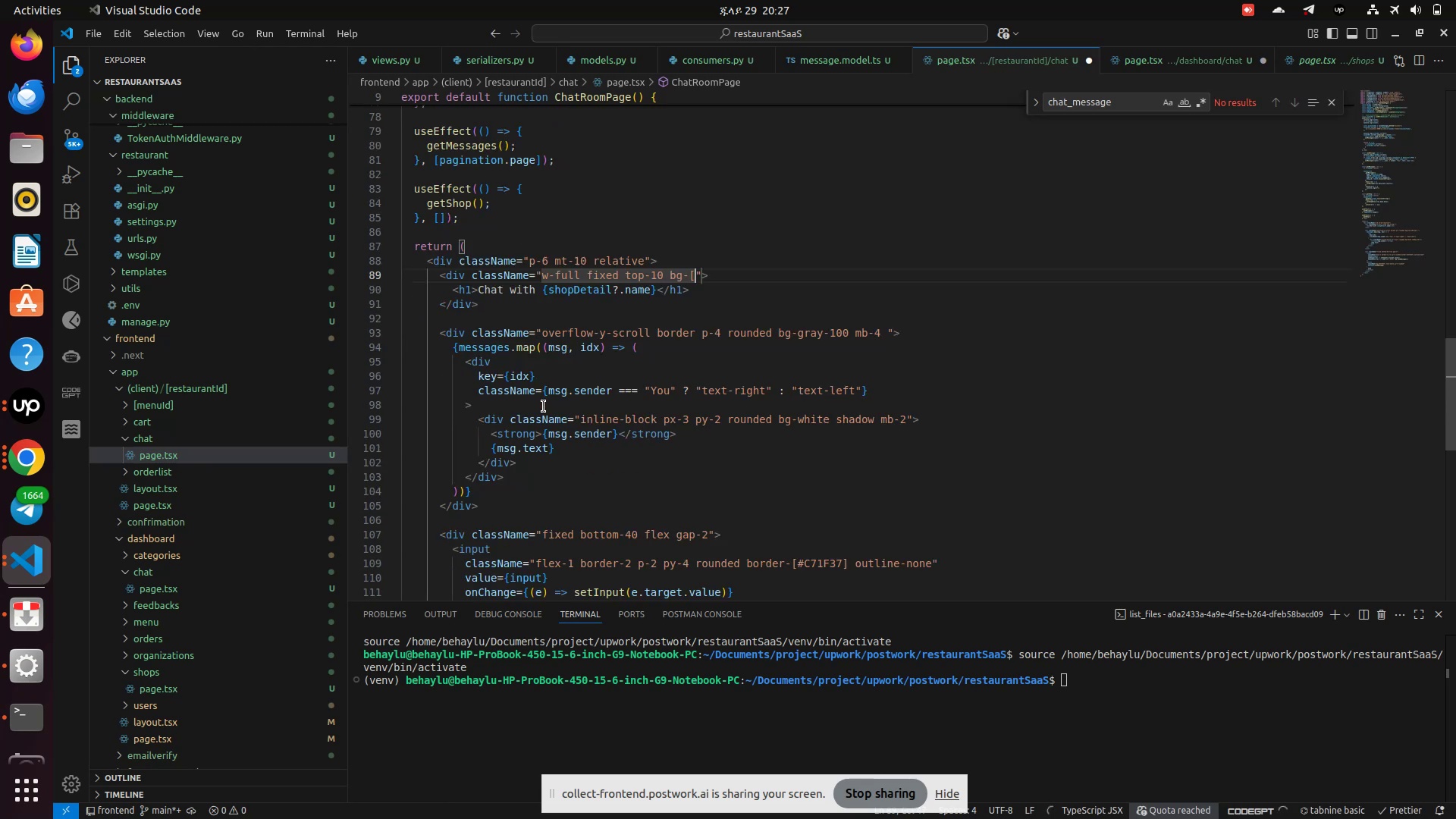 
scroll: coordinate [543, 442], scroll_direction: down, amount: 5.0
 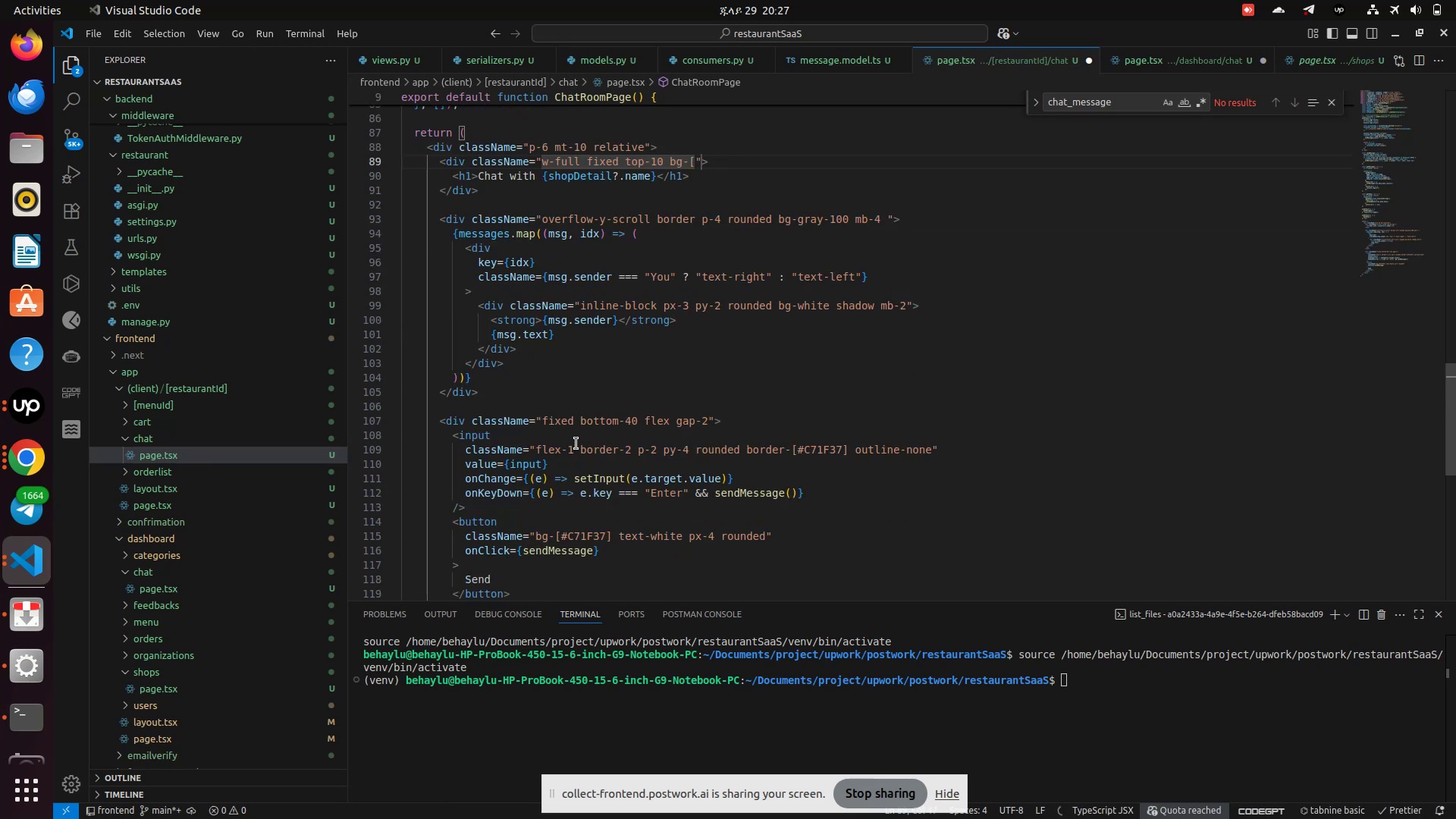 
type(@)
key(Backspace)
type(#c)
key(Backspace)
type(C71F3&)
key(Backspace)
type(7])
 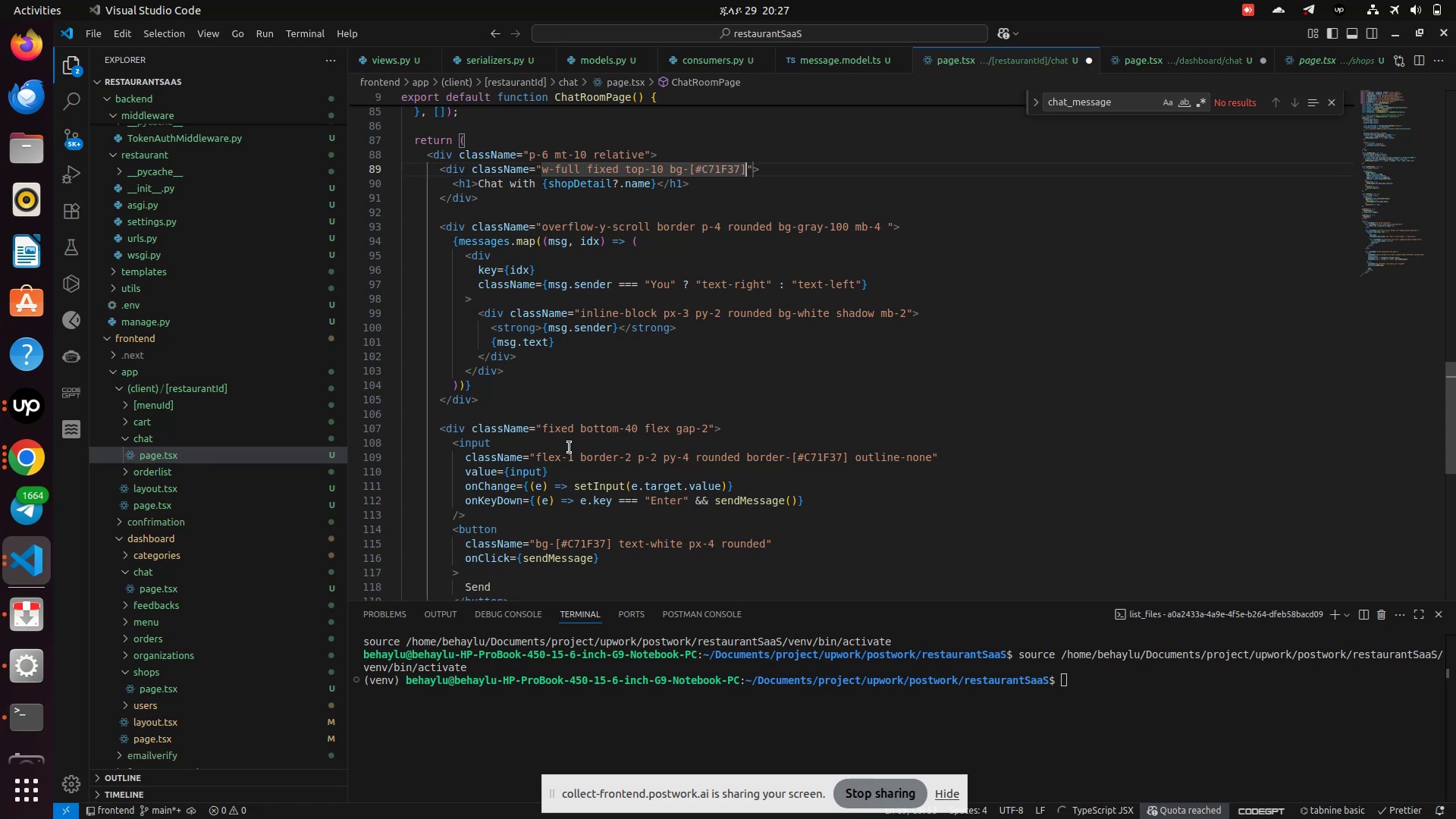 
key(Control+S)
 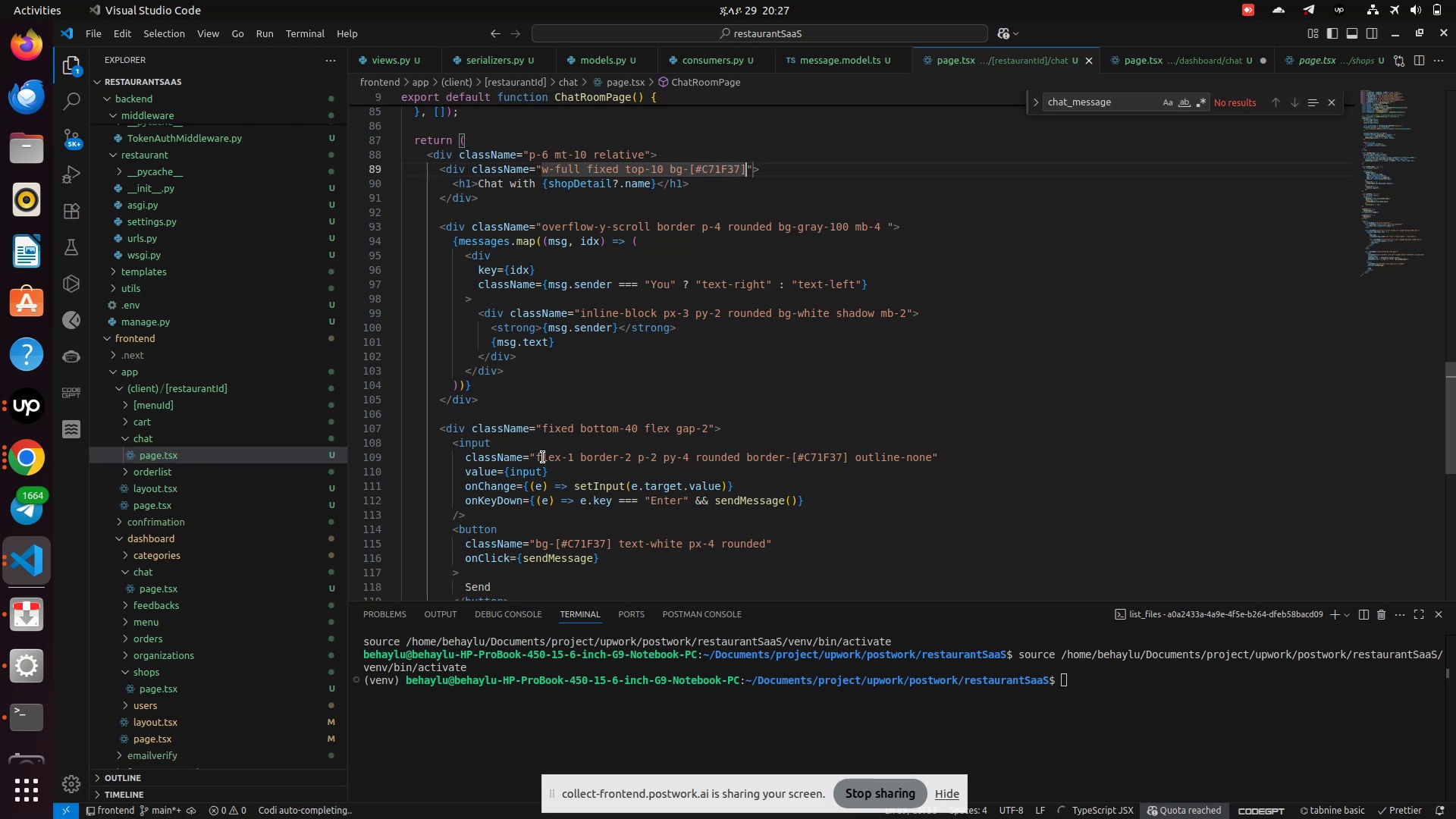 
key(Control+S)
 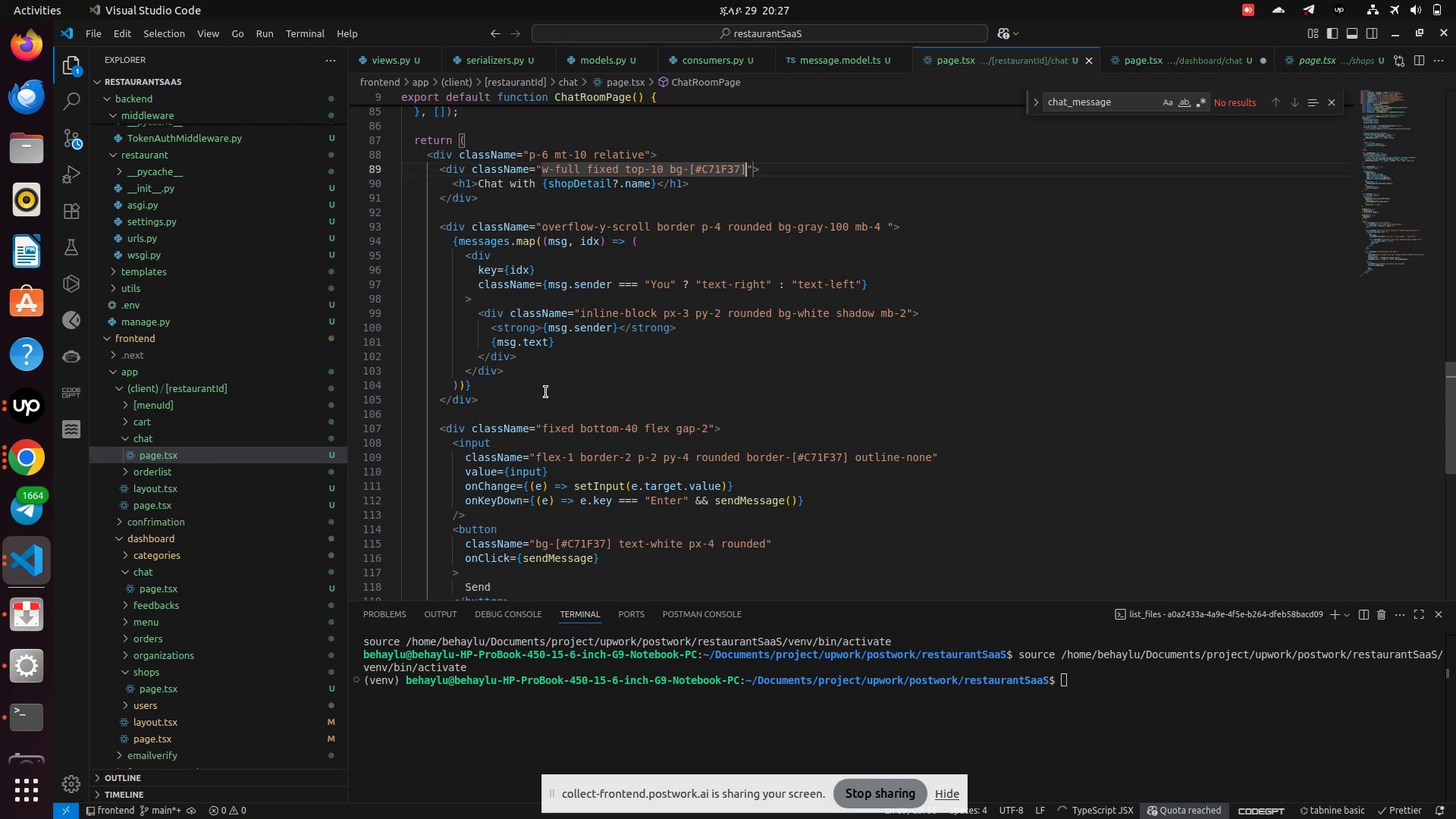 
type( py-2)
 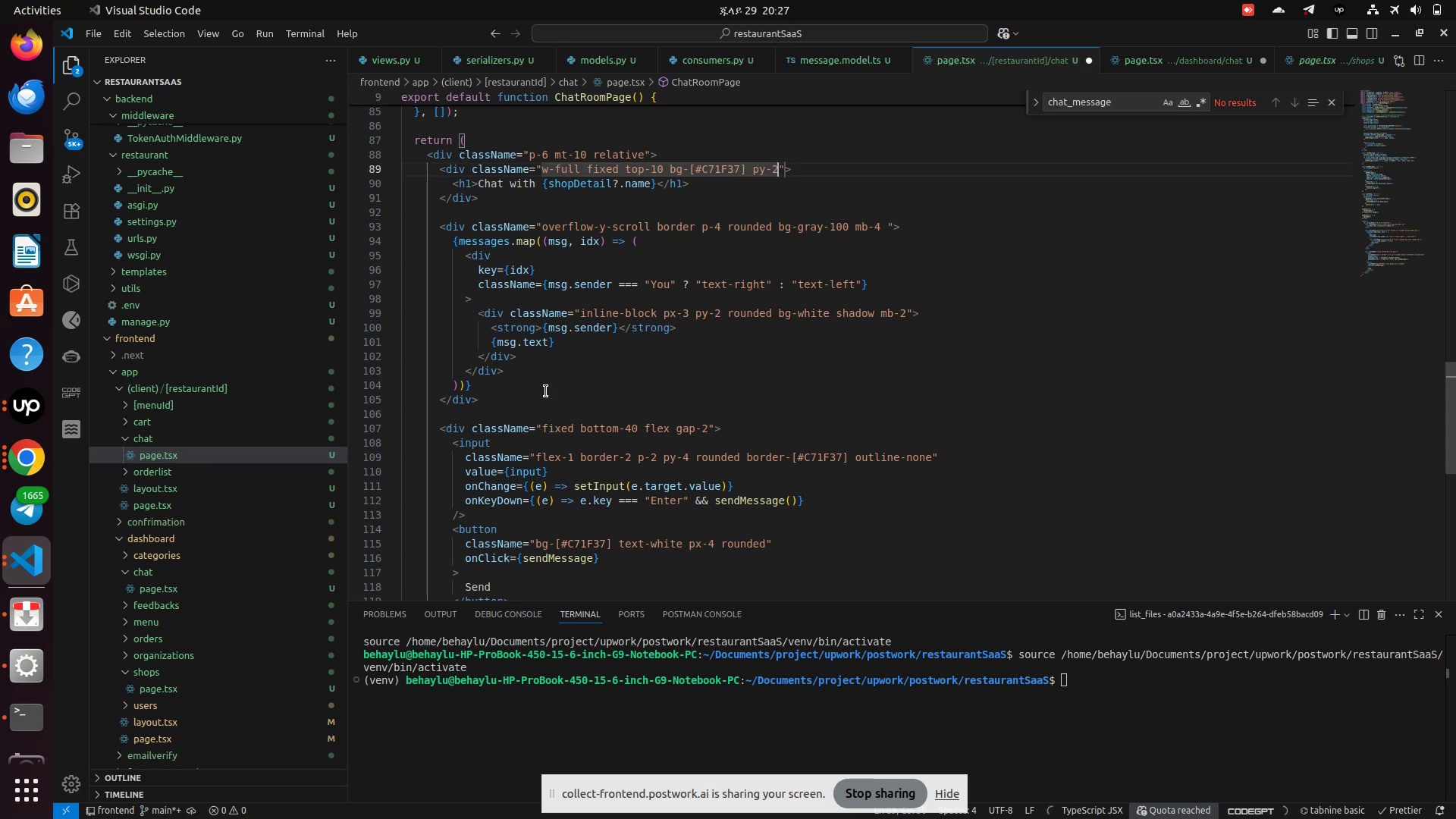 
key(Control+S)
 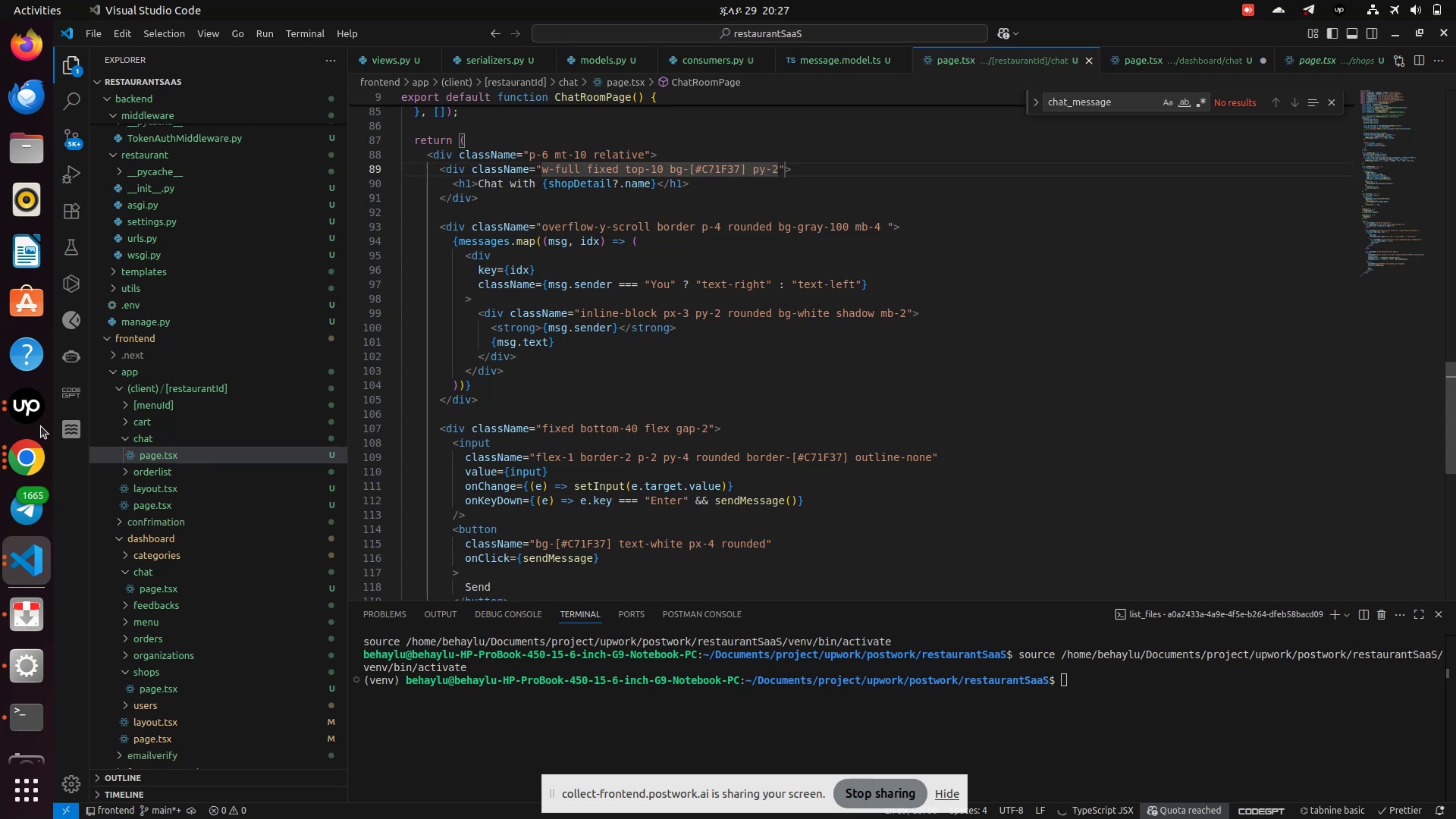 
key(Control+S)
 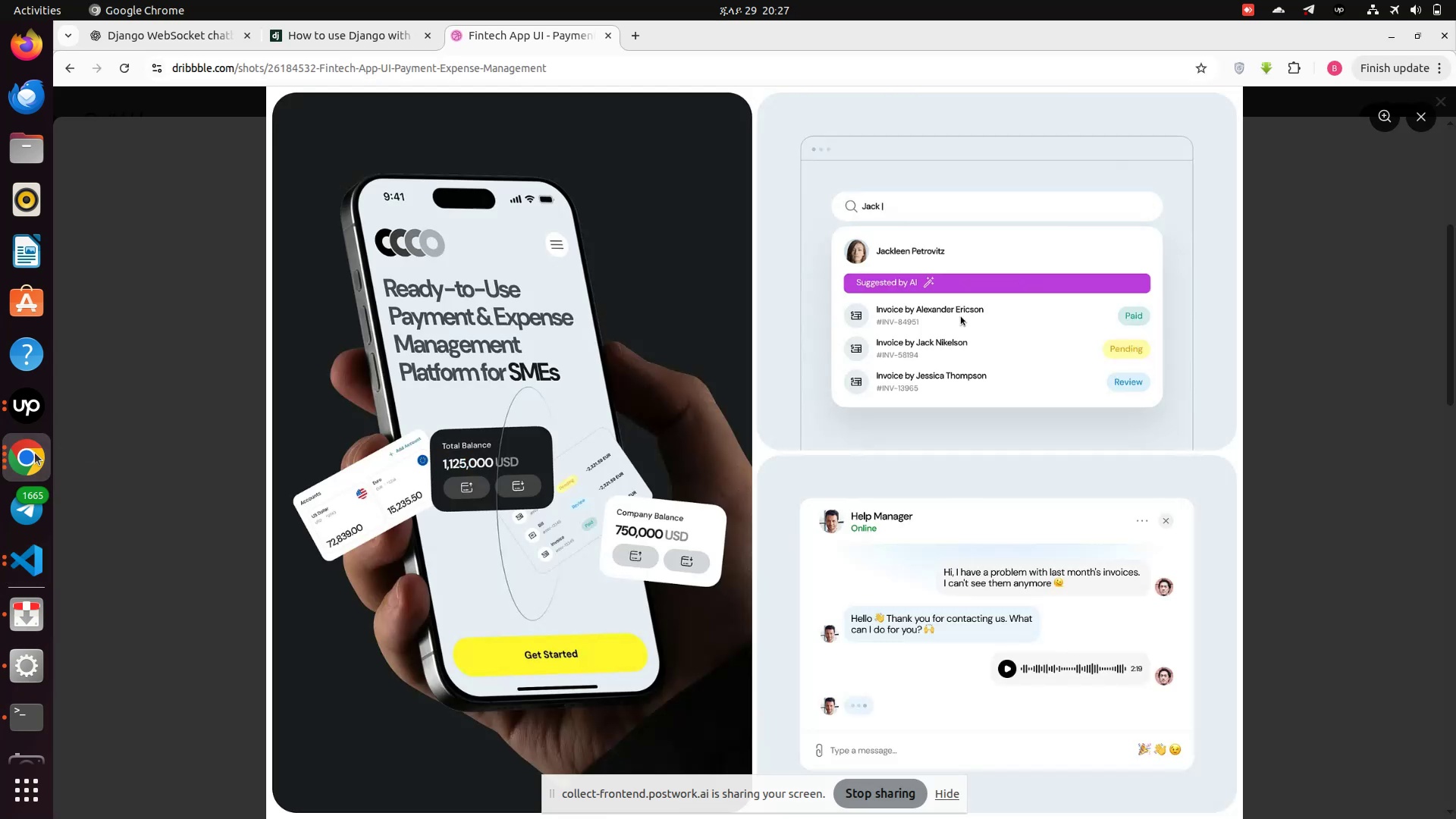 
left_click([35, 453])
 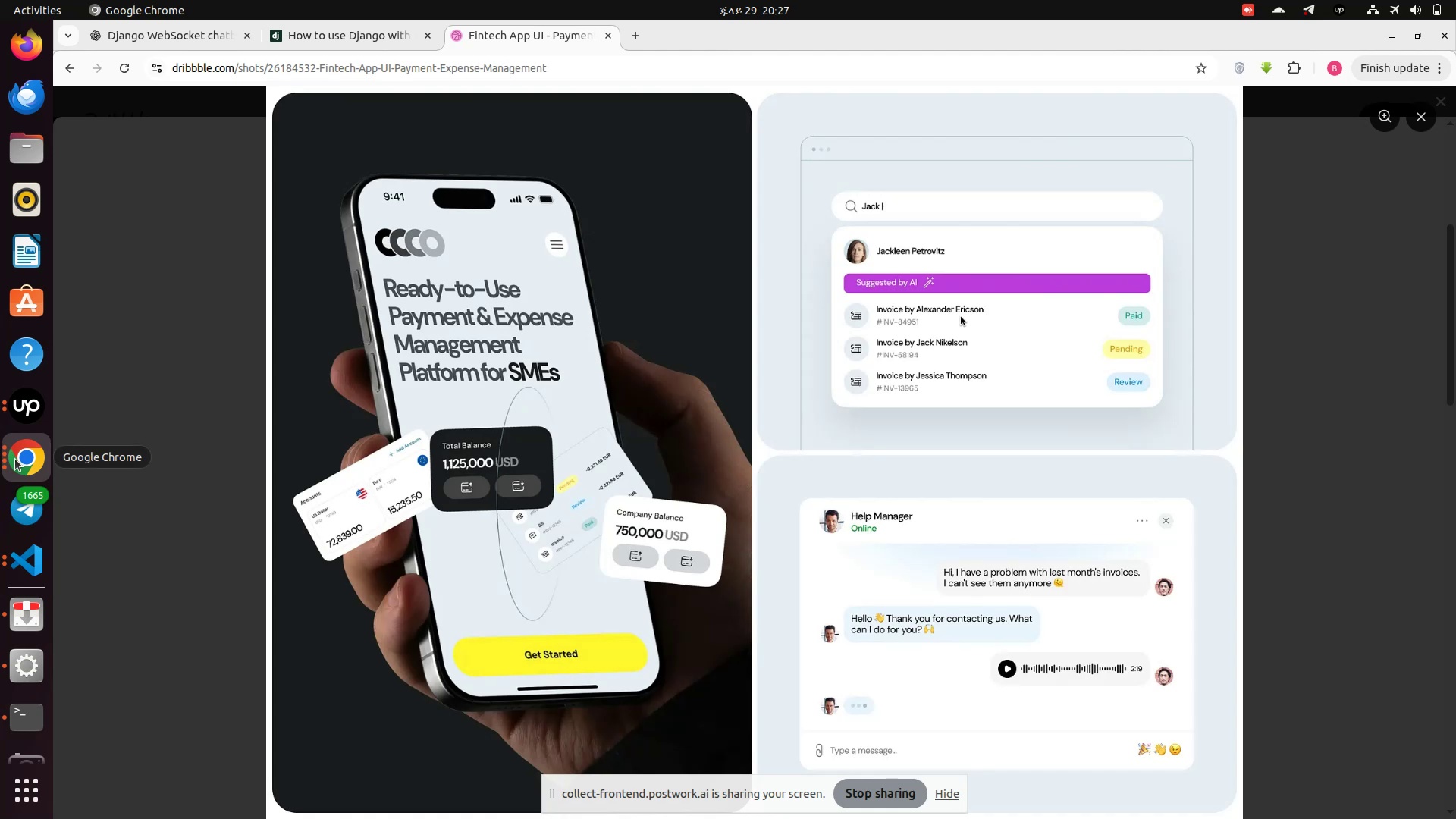 
left_click([15, 459])
 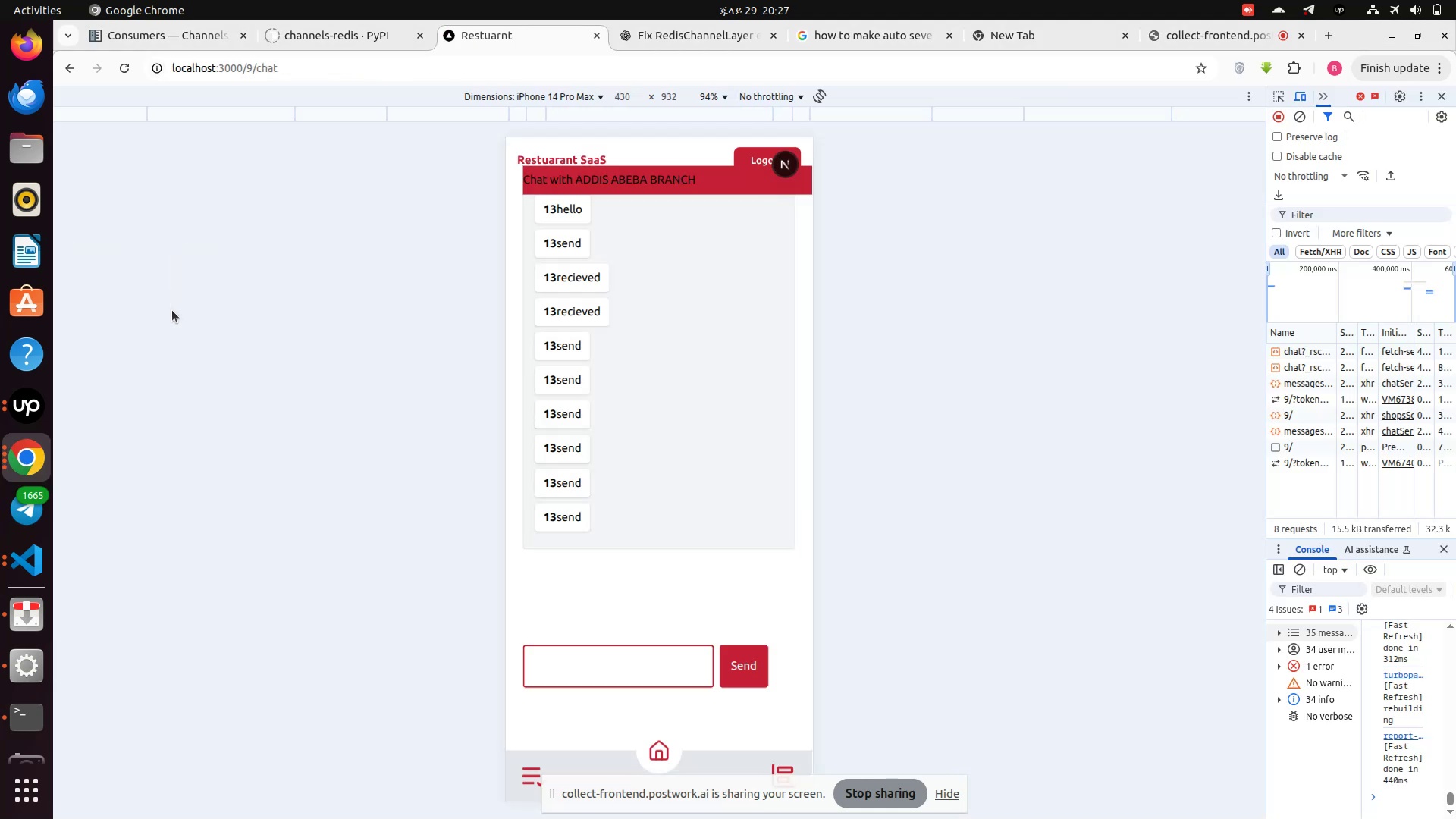 
left_click([172, 310])
 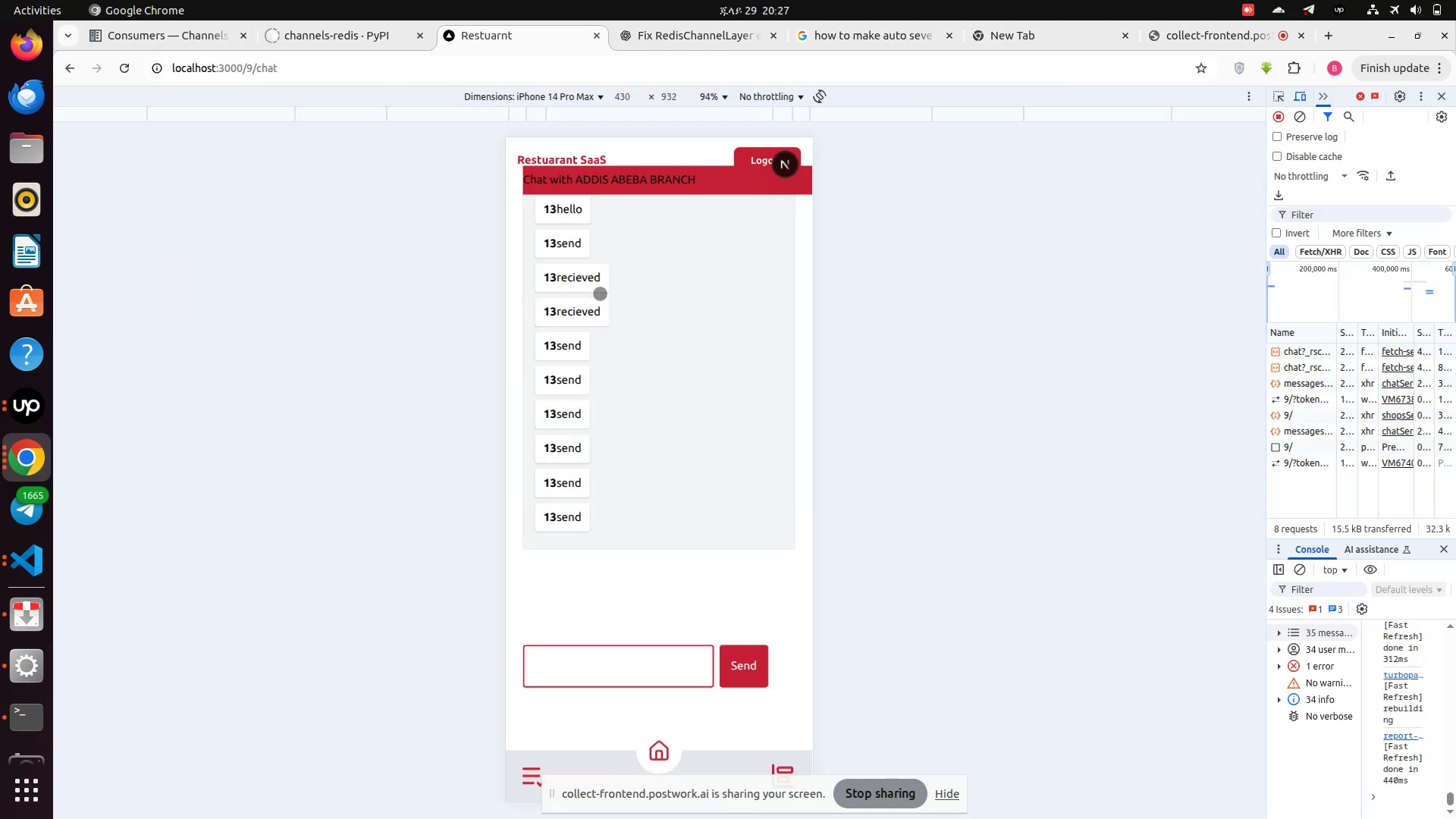 
scroll: coordinate [600, 293], scroll_direction: up, amount: 6.0
 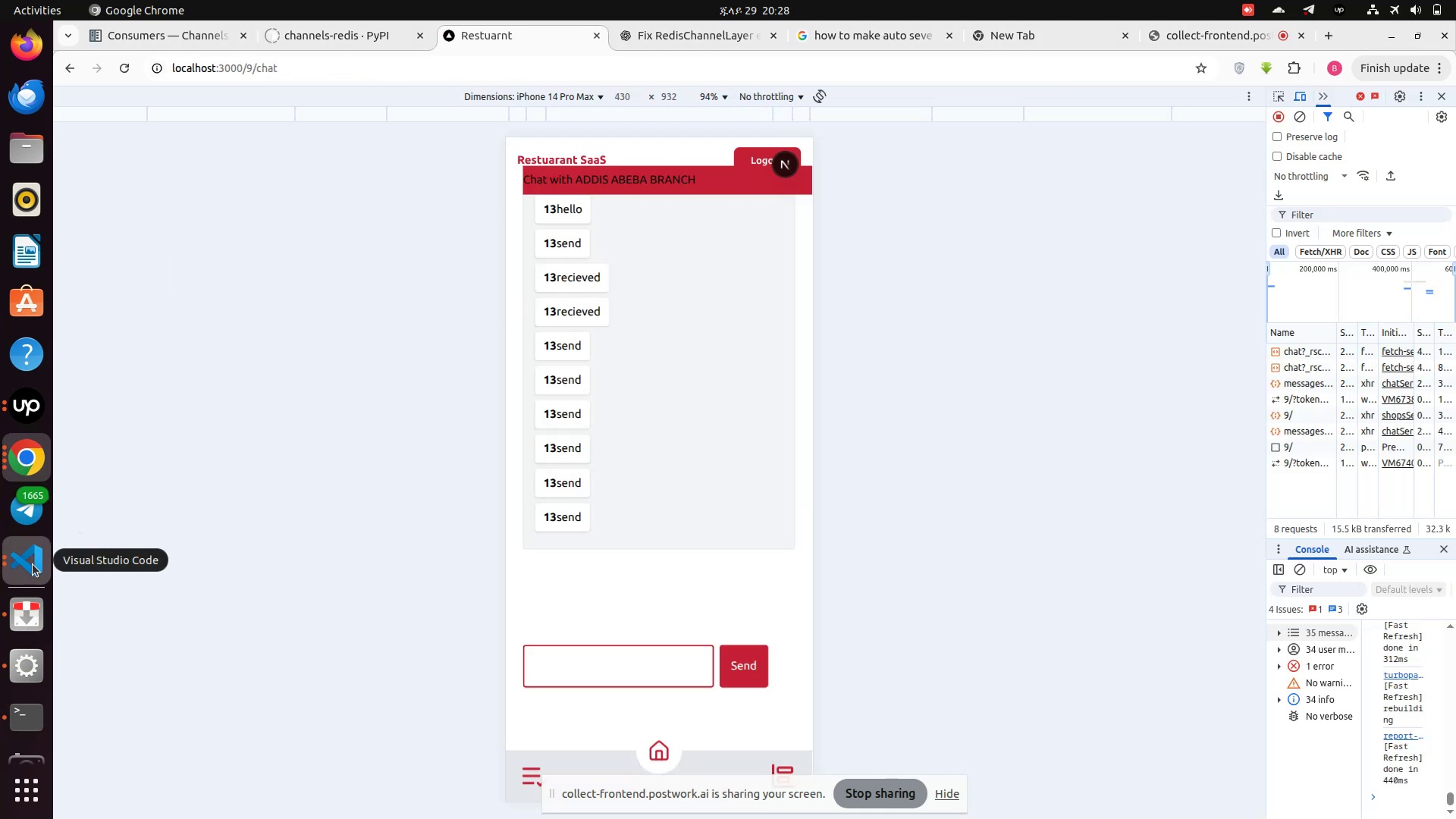 
left_click([33, 564])
 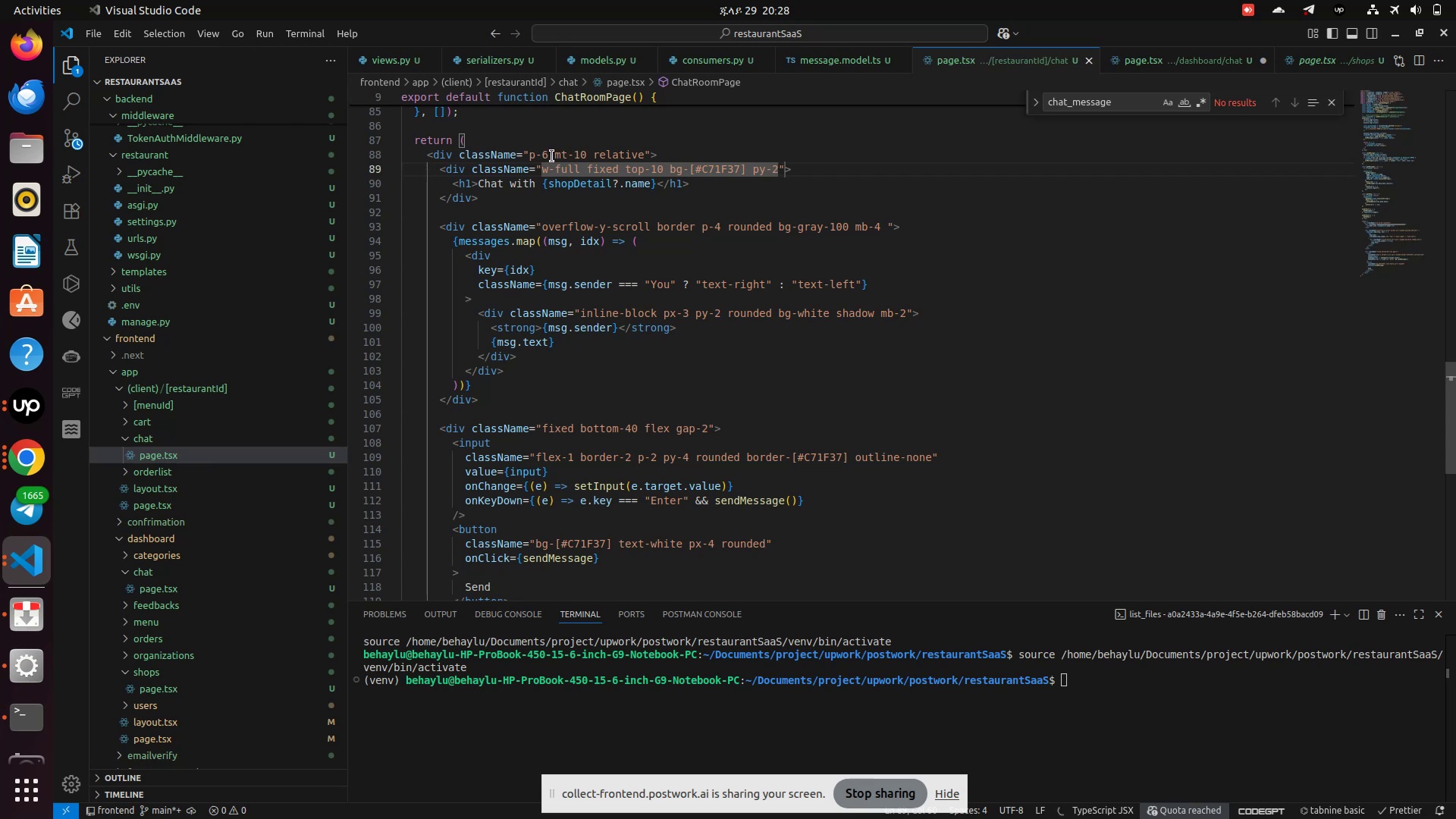 
left_click([552, 156])
 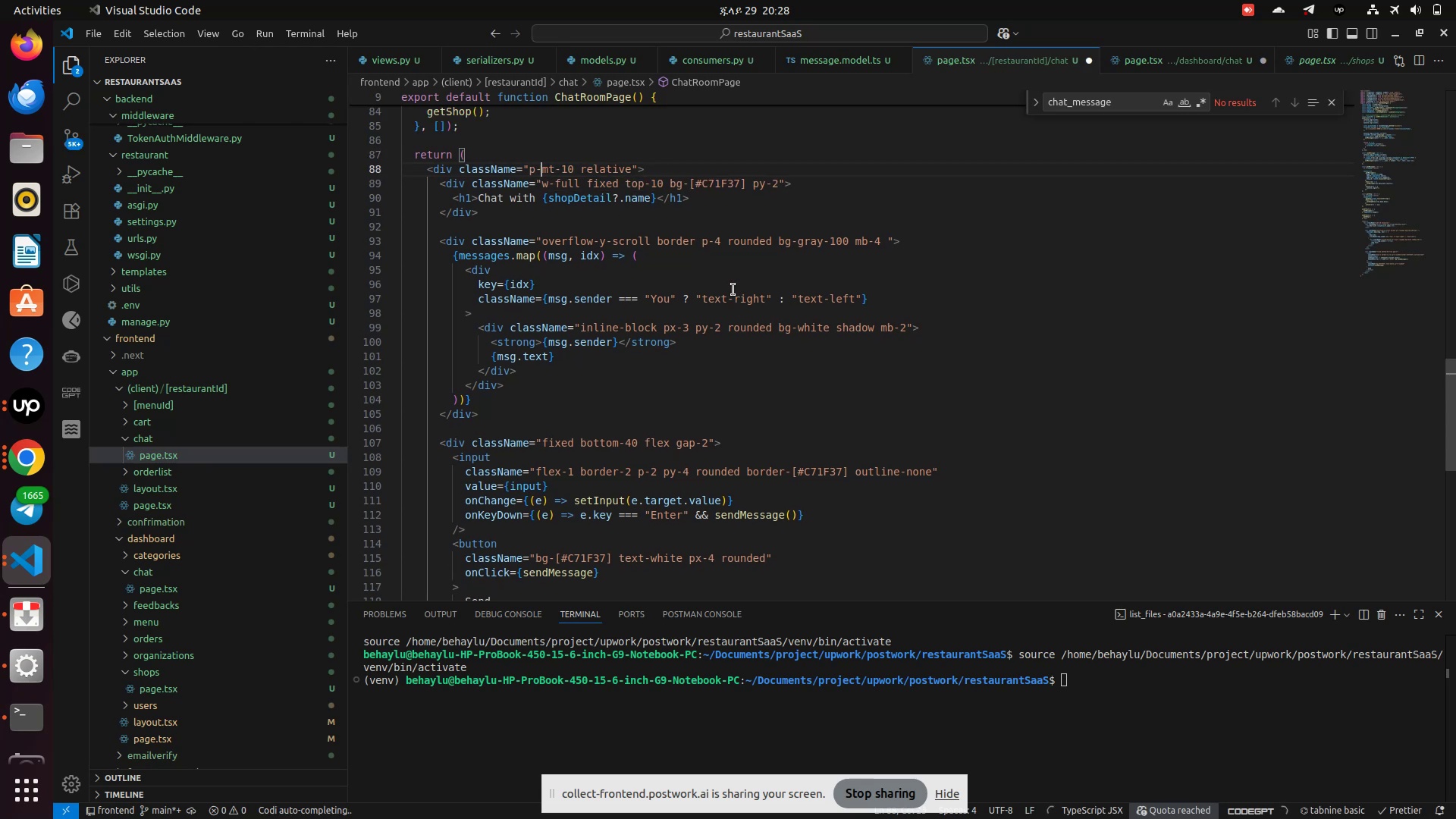 
key(Backspace)
 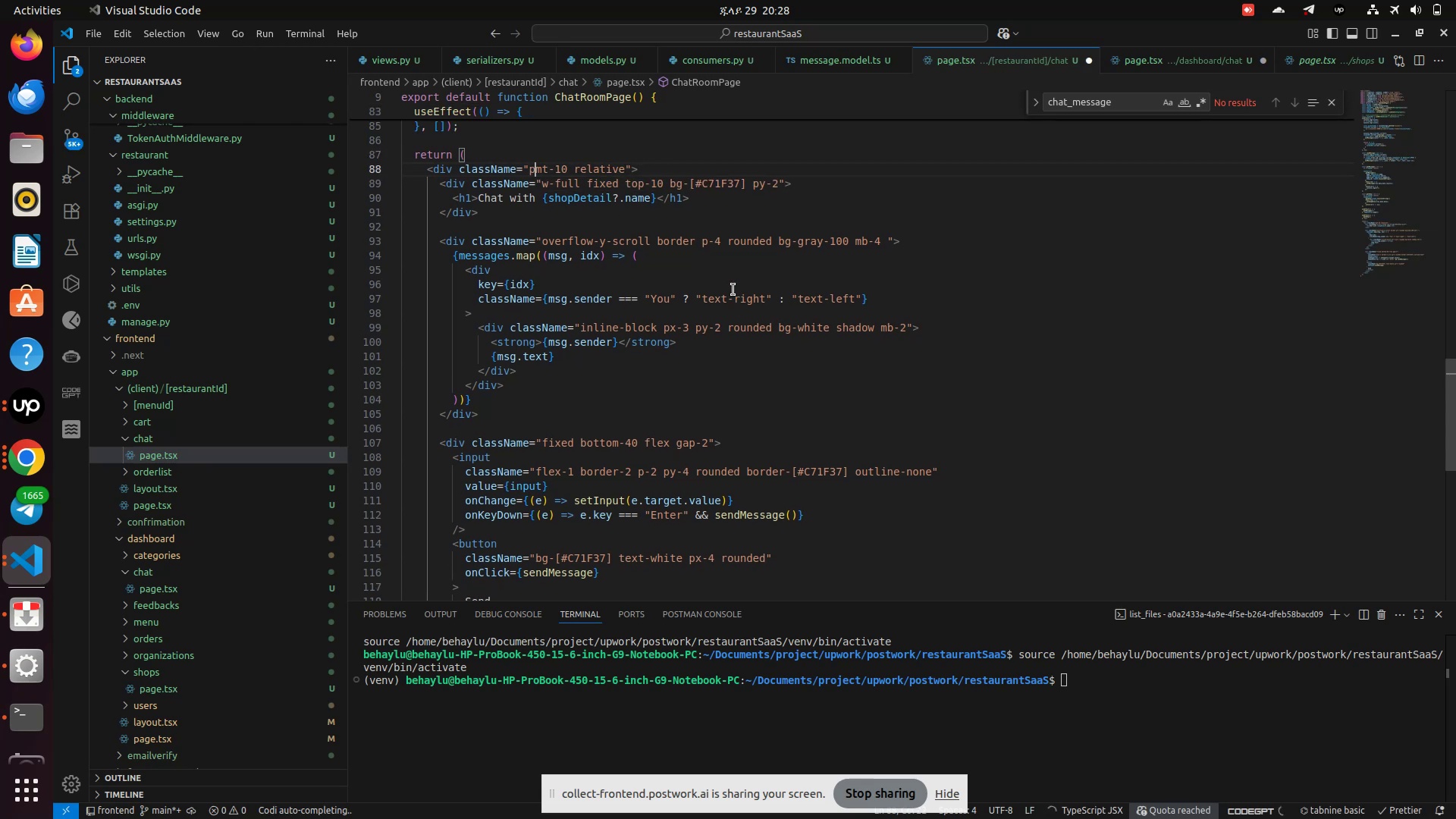 
key(Backspace)
 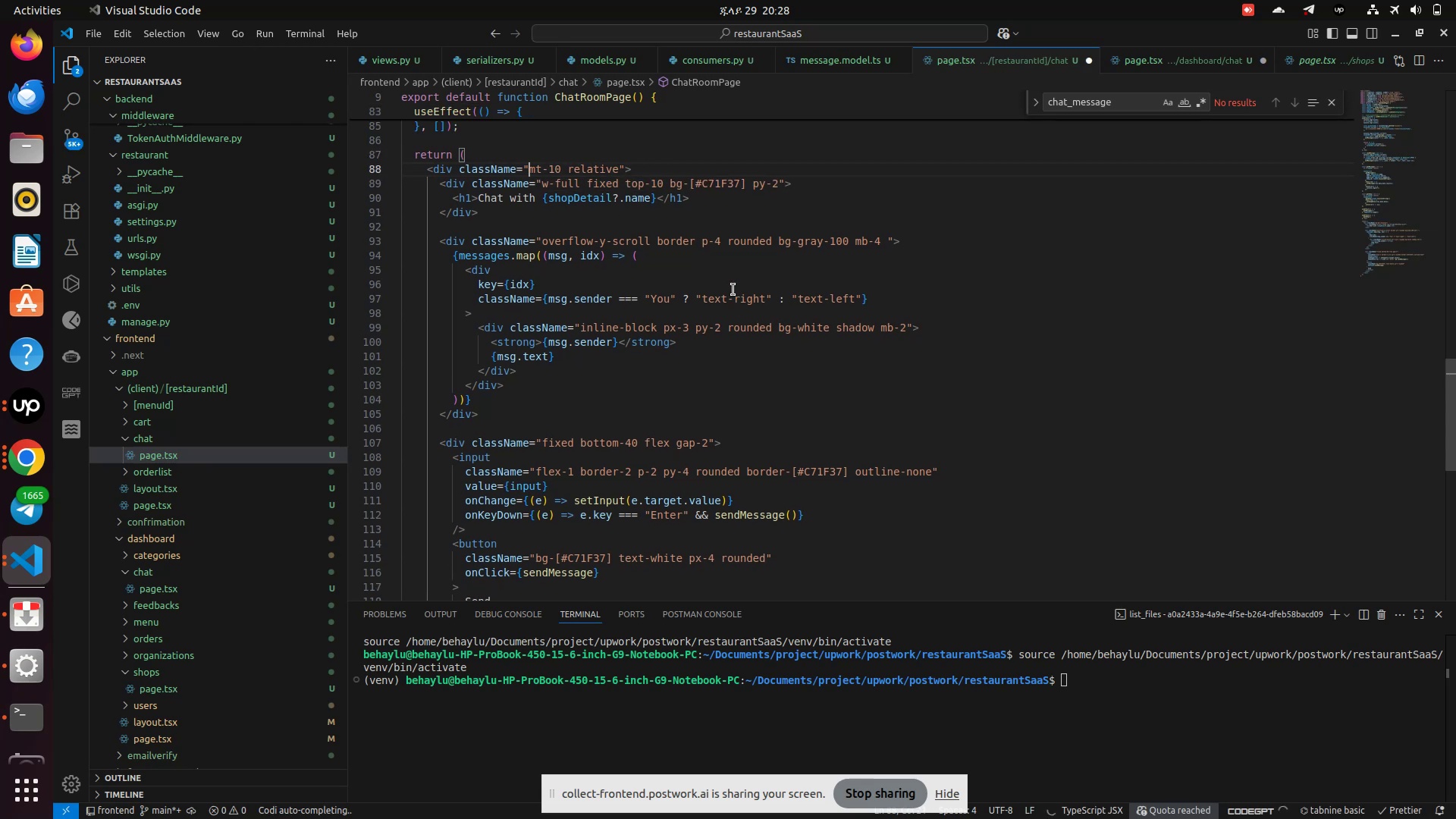 
key(Backspace)
 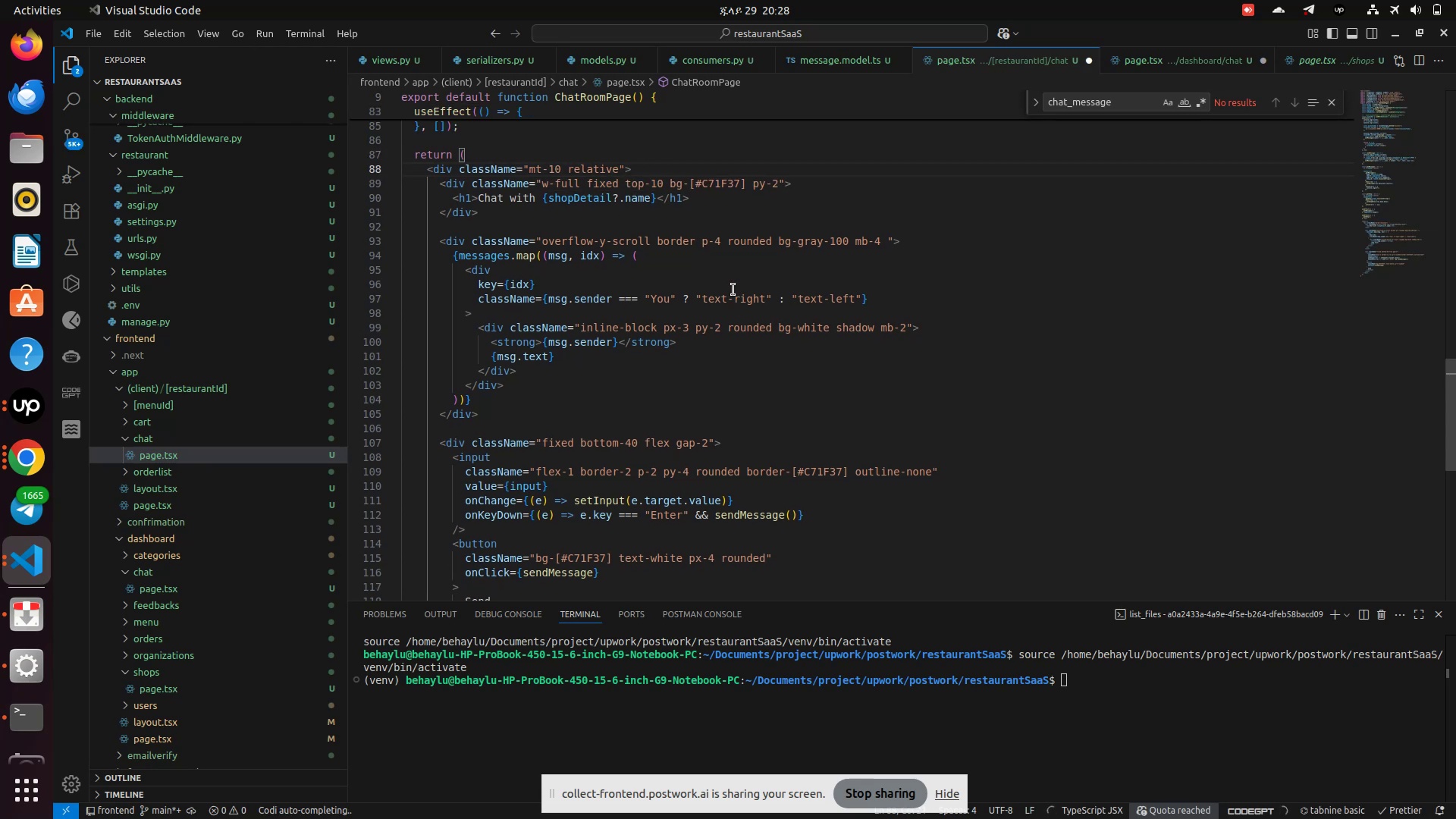 
key(Backspace)
 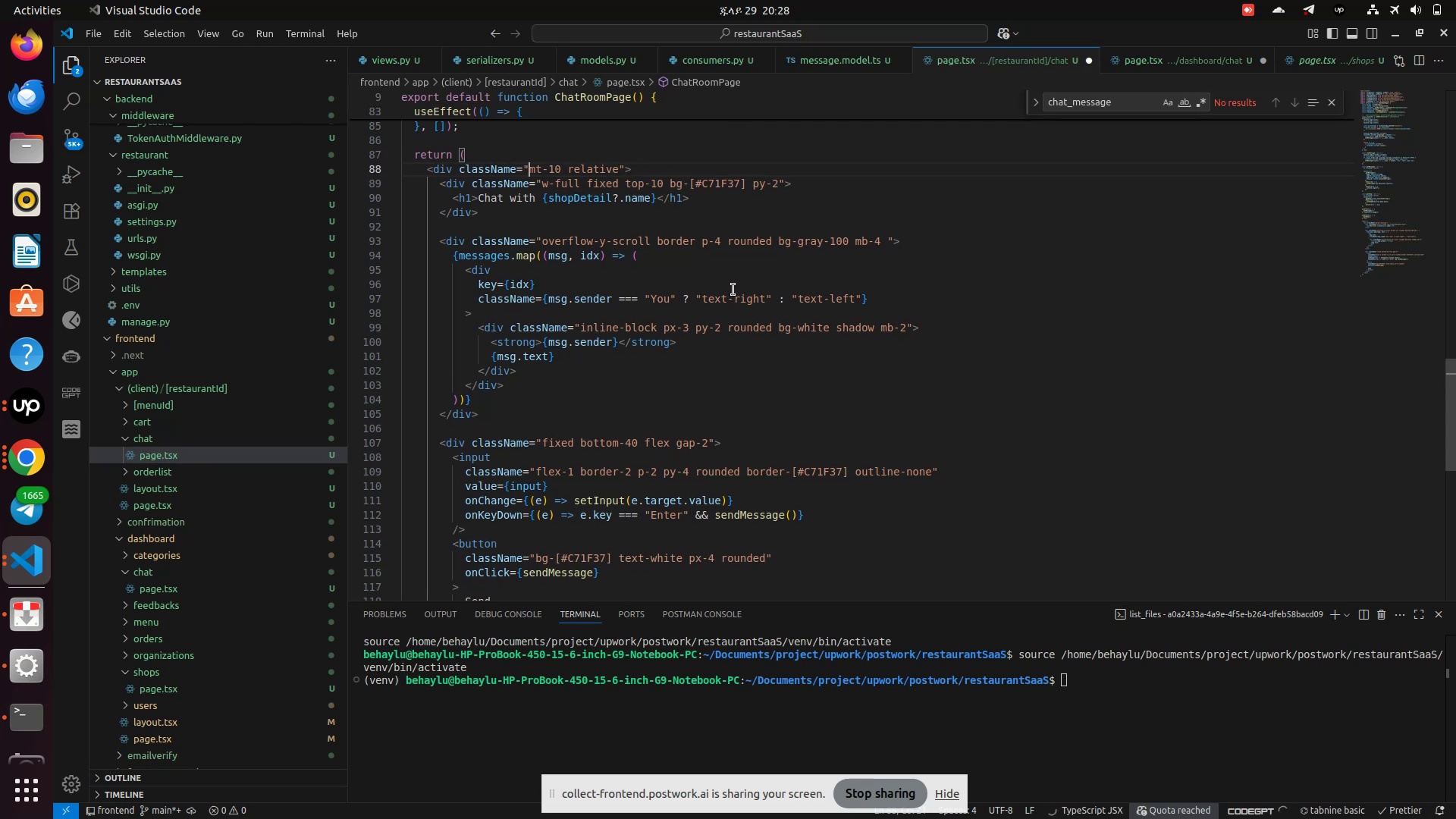 
key(Control+S)
 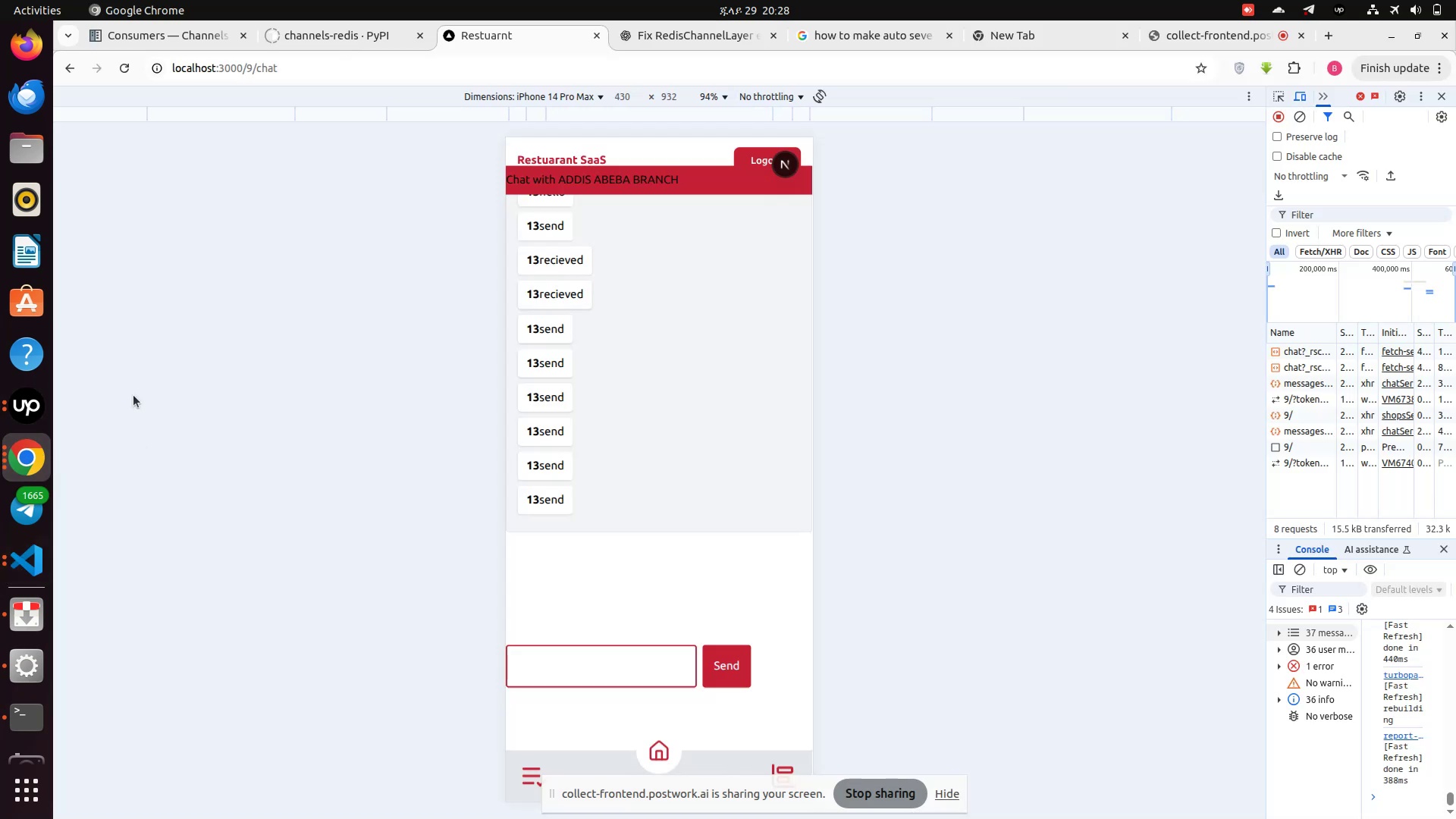 
left_click([26, 457])
 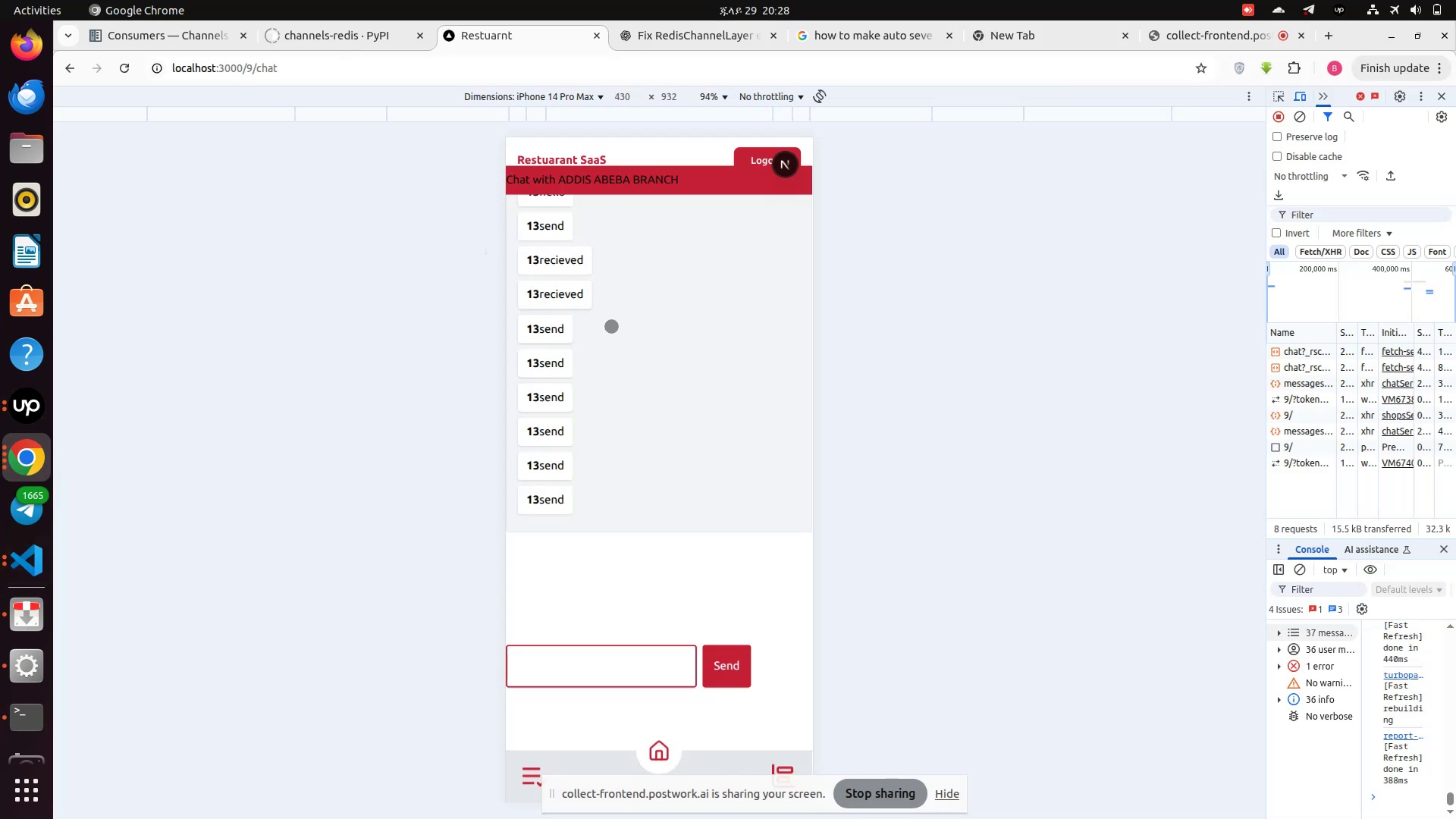 
scroll: coordinate [614, 387], scroll_direction: down, amount: 3.0
 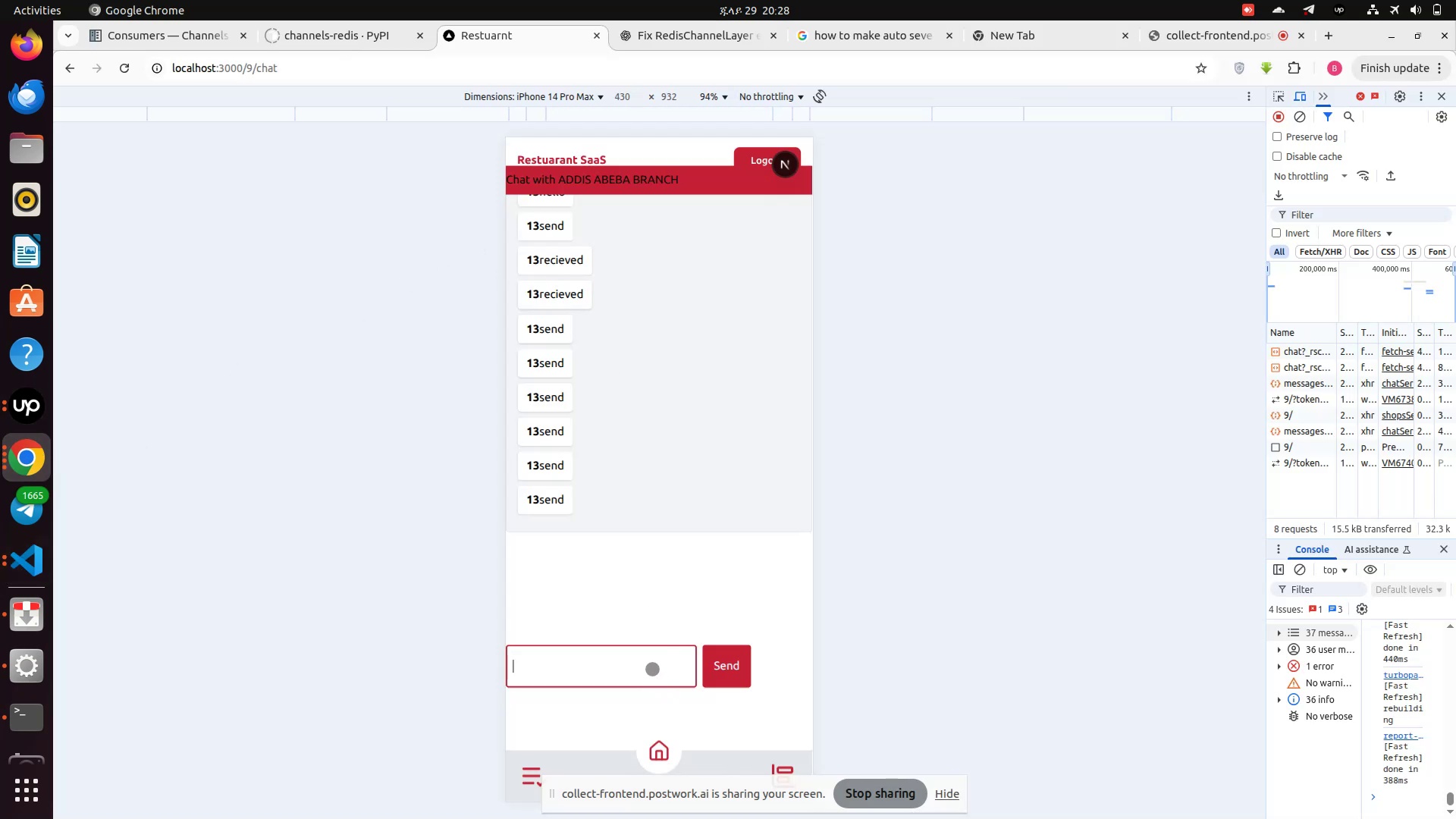 
left_click([665, 687])
 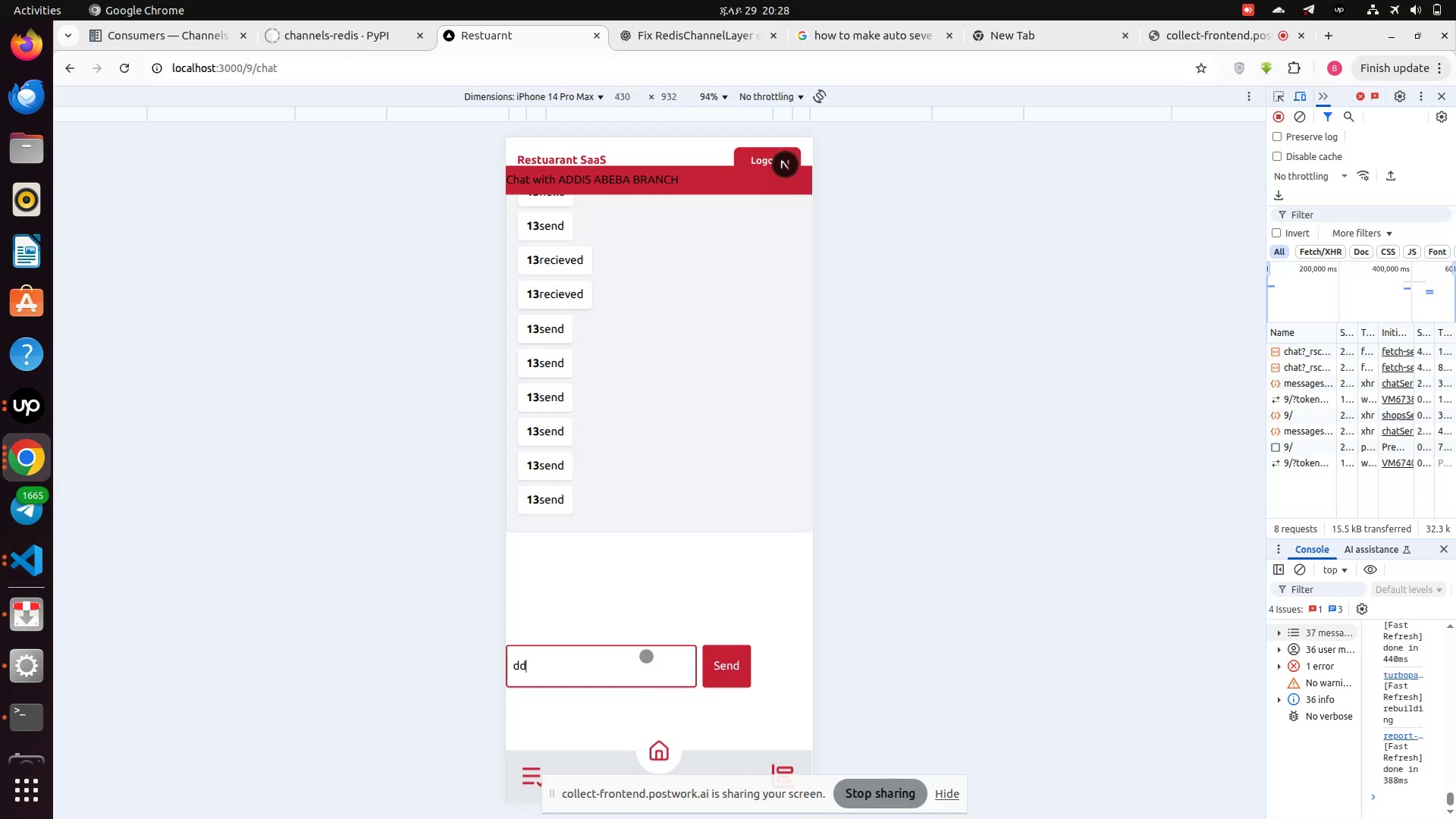 
type(ddd)
 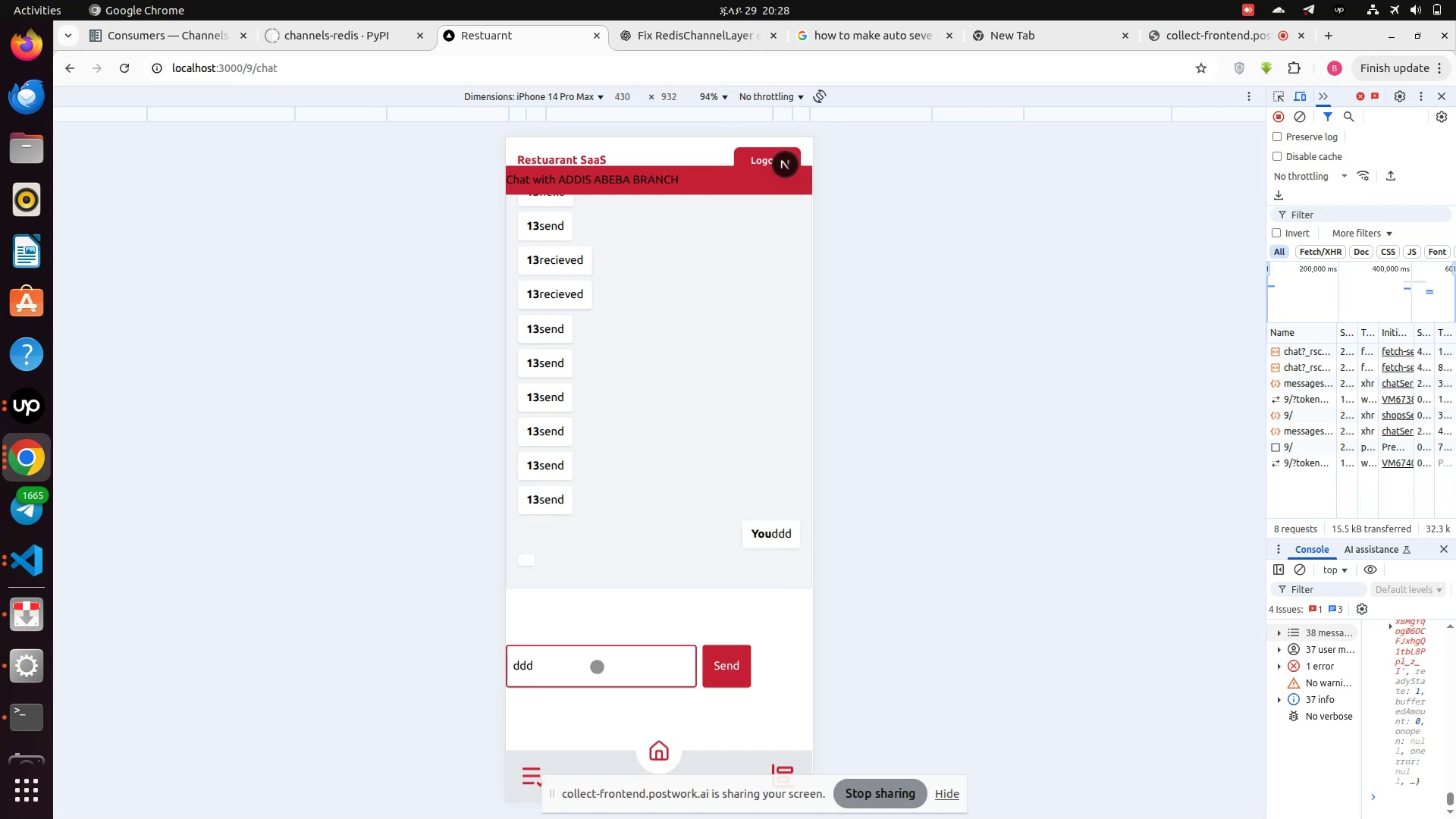 
left_click([738, 669])
 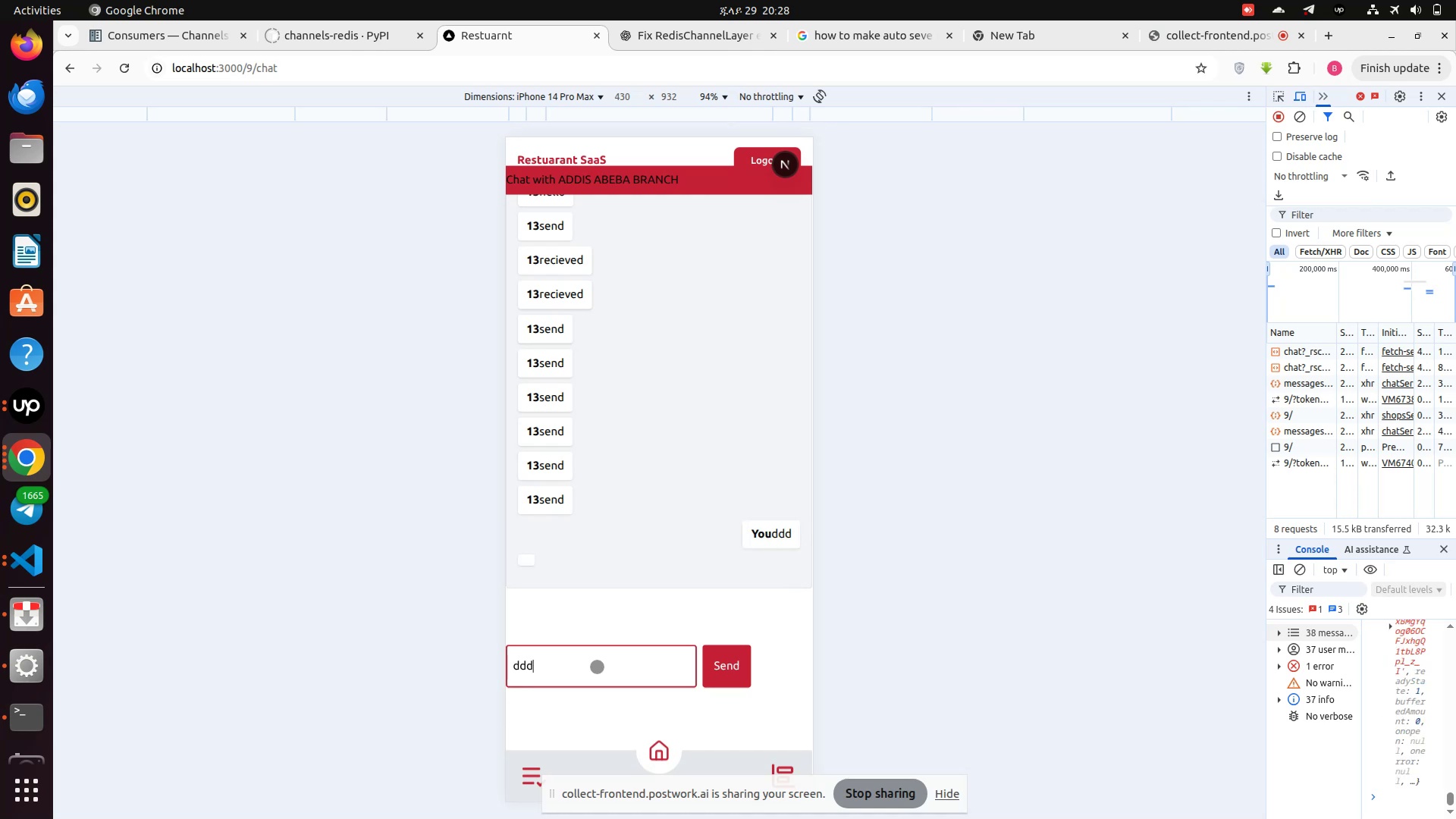 
left_click([597, 667])
 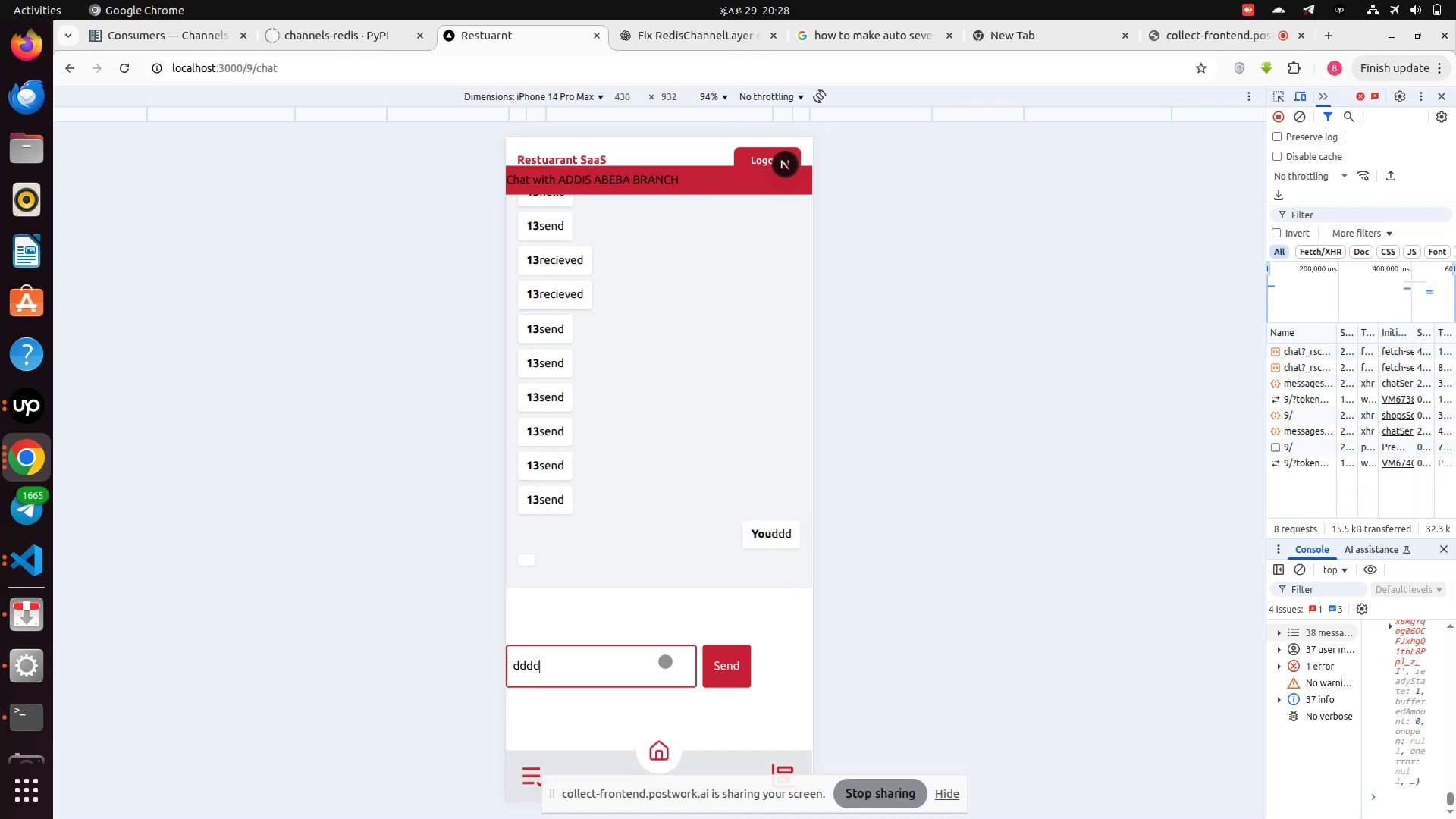 
double_click([597, 667])
 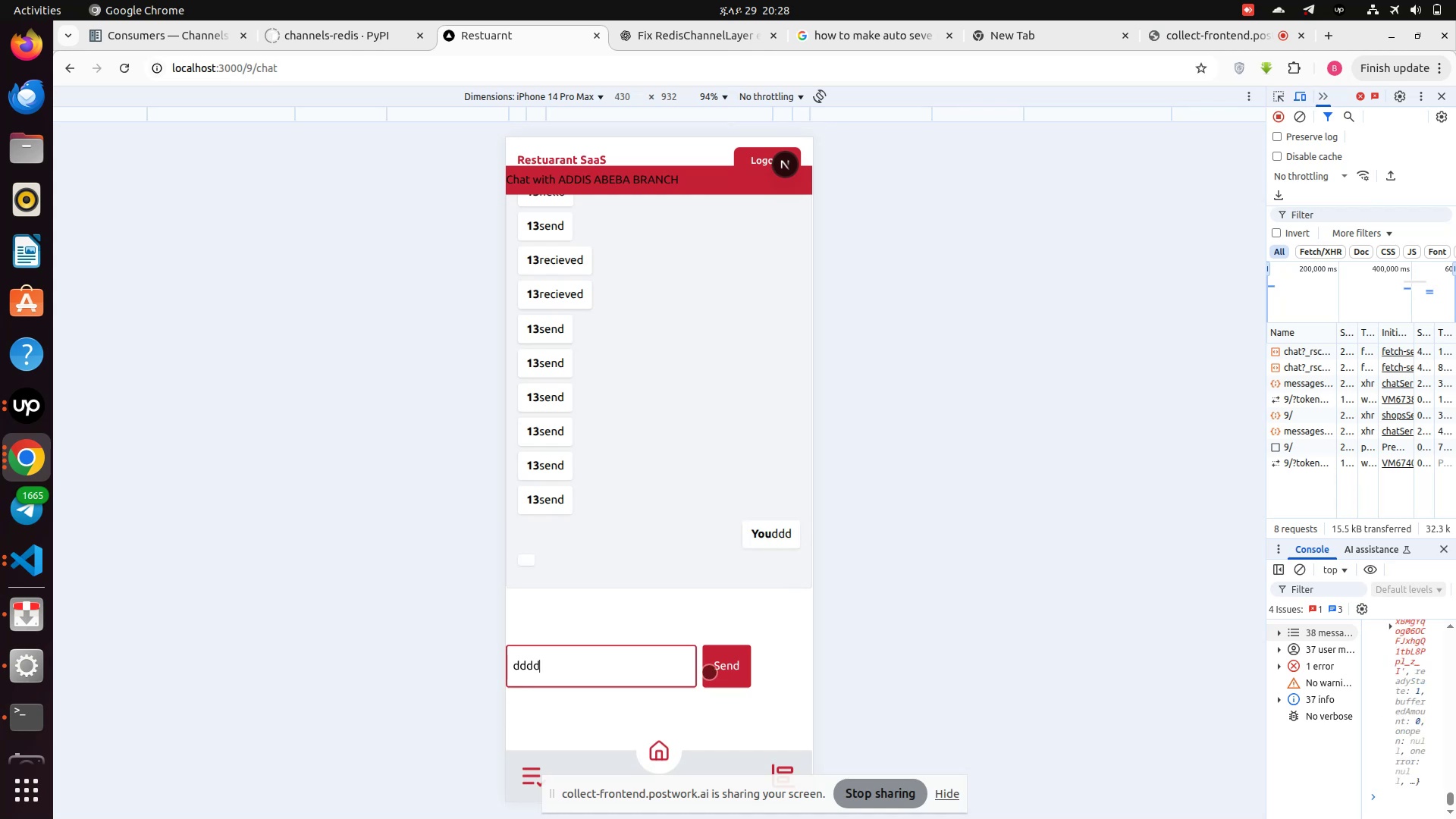 
key(D)
 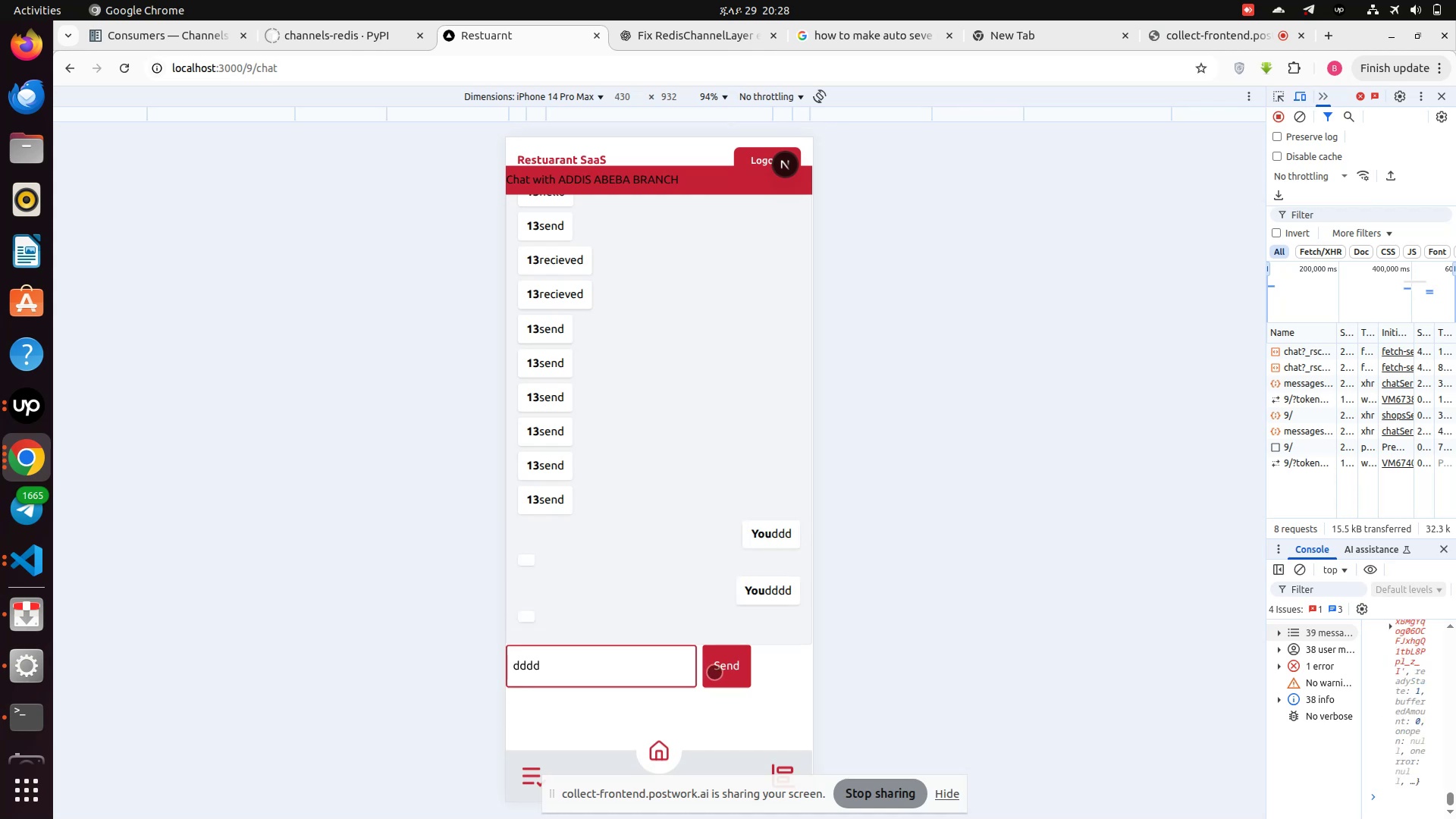 
left_click_drag(start_coordinate=[711, 672], to_coordinate=[714, 672])
 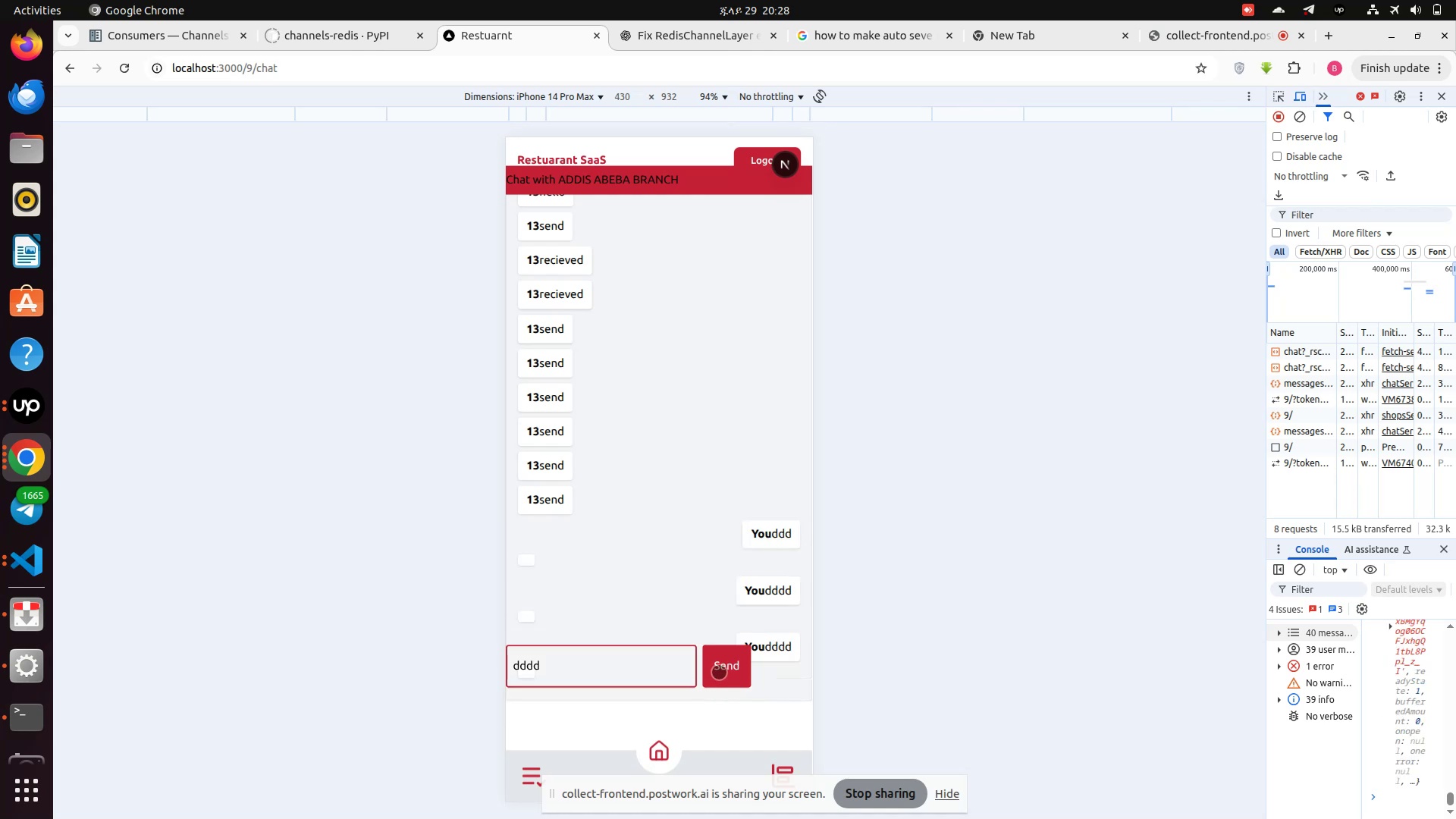 
left_click([719, 672])
 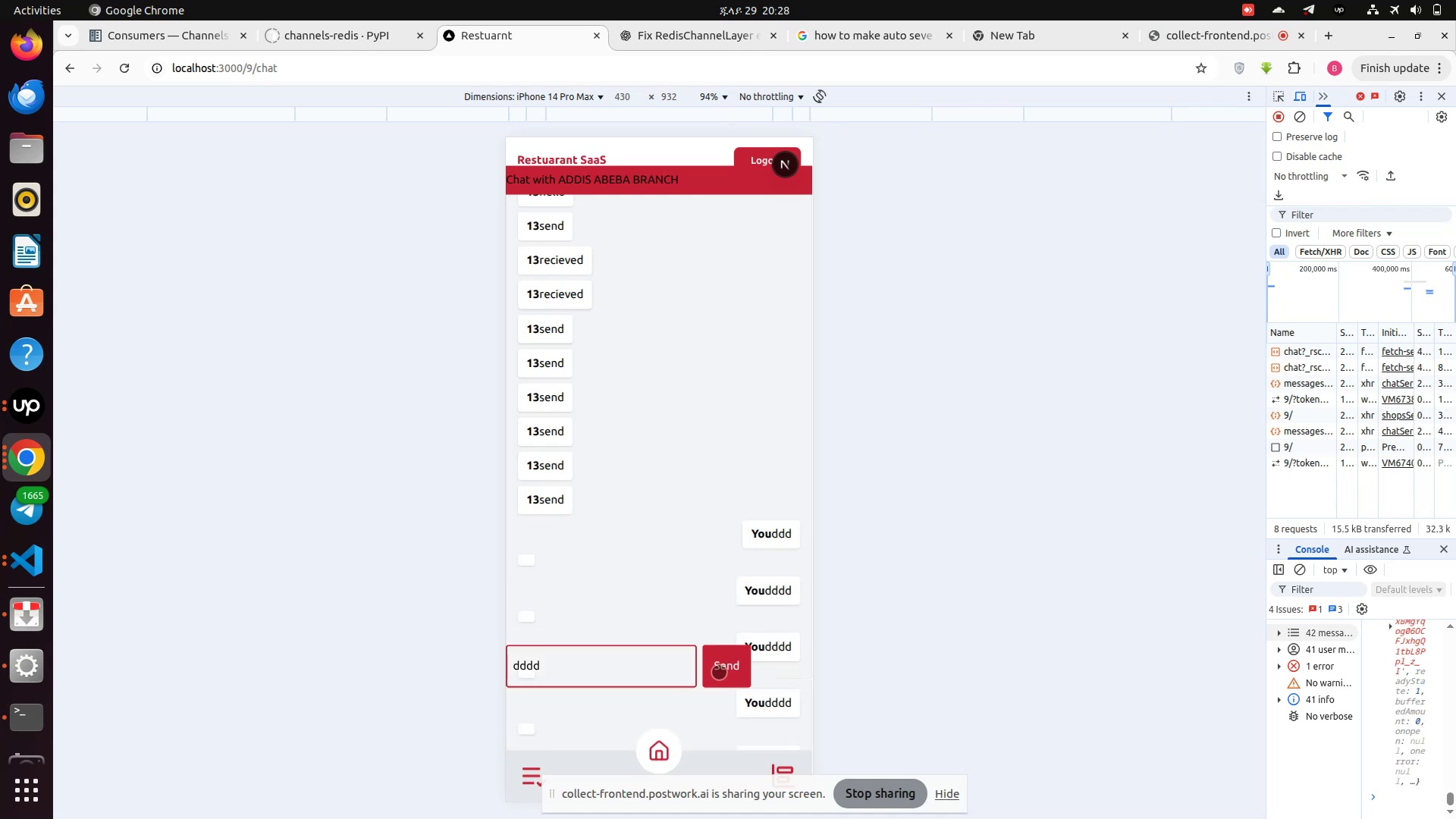 
left_click([719, 672])
 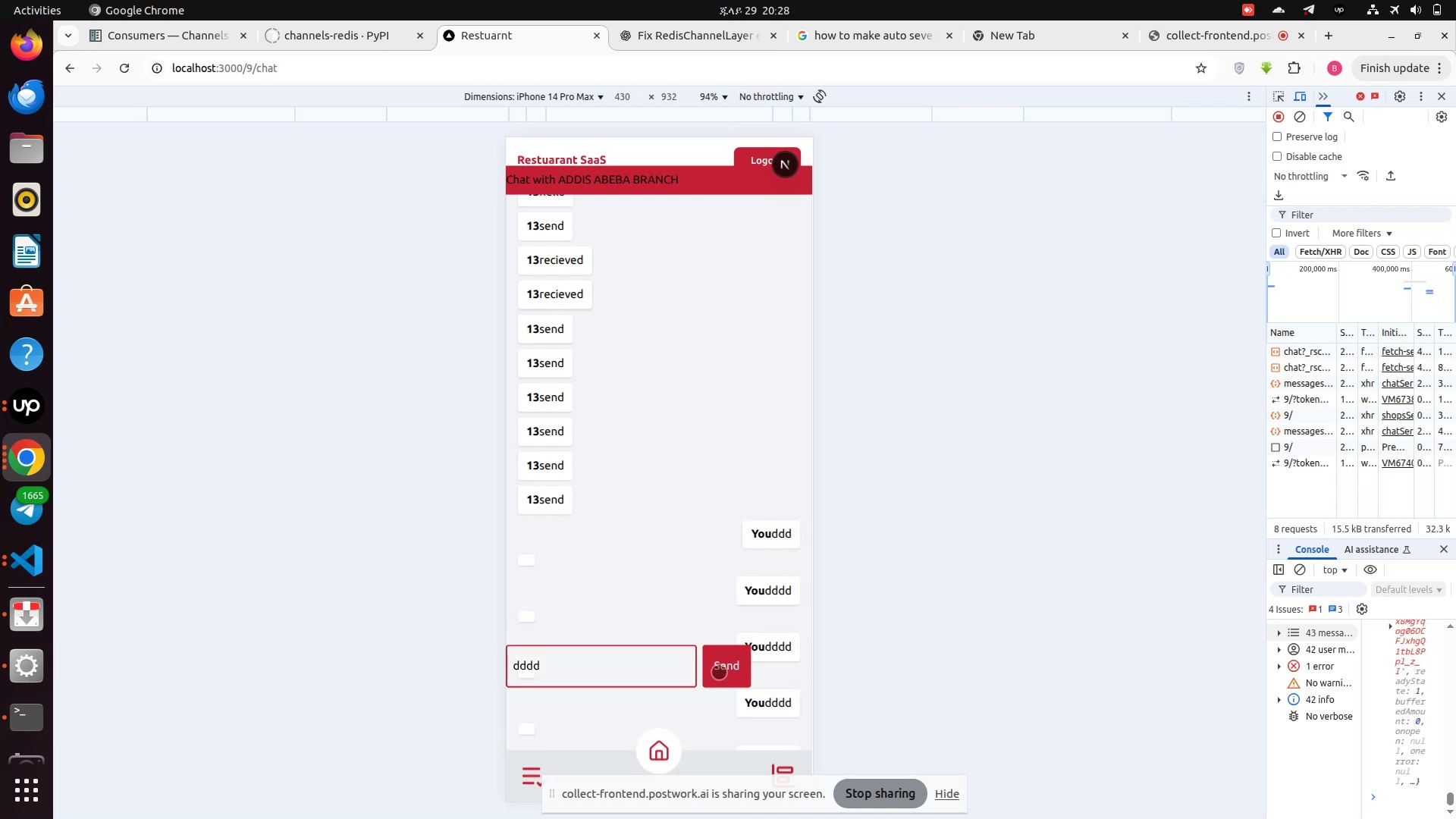 
left_click([719, 672])
 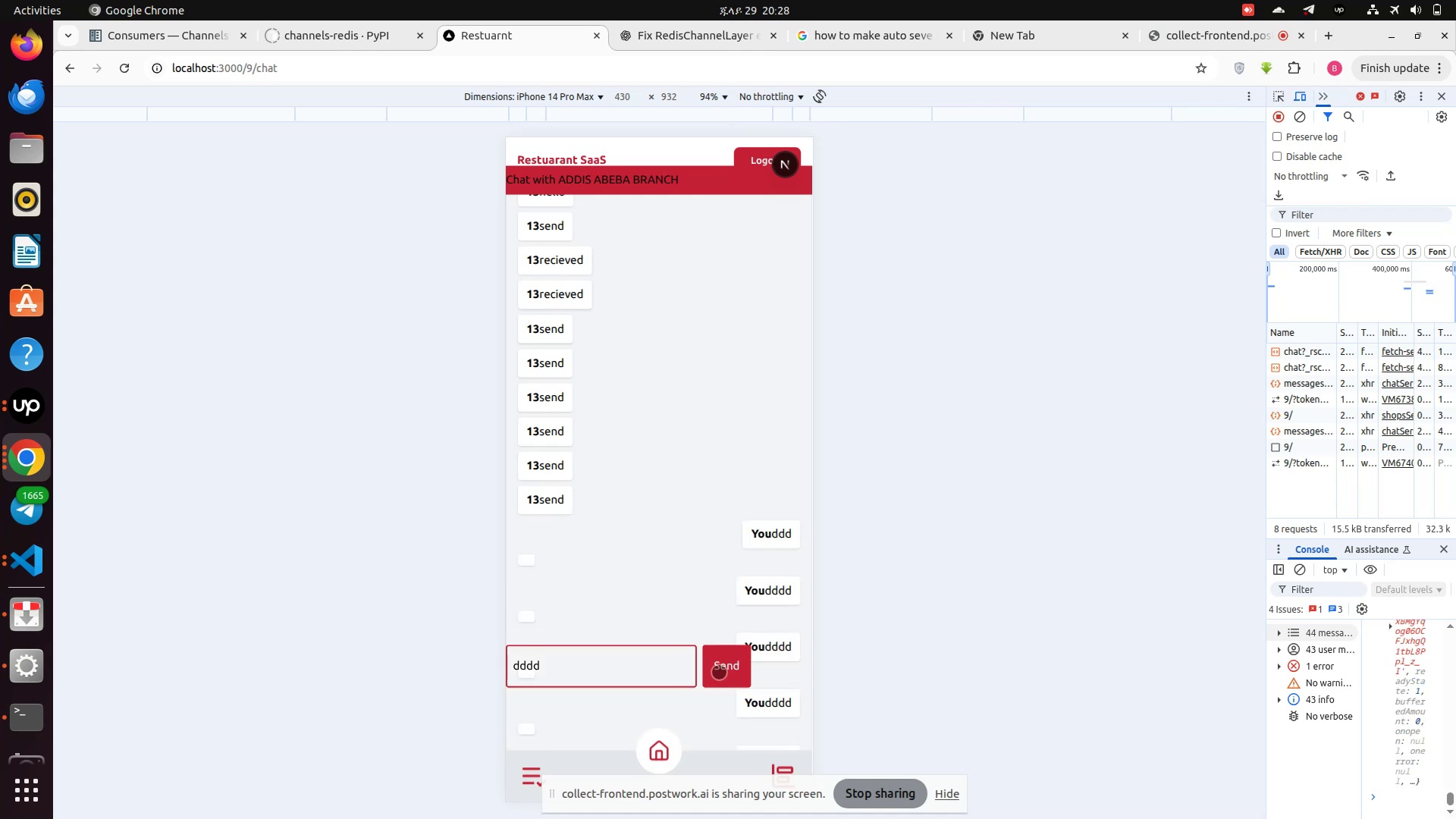 
left_click([719, 672])
 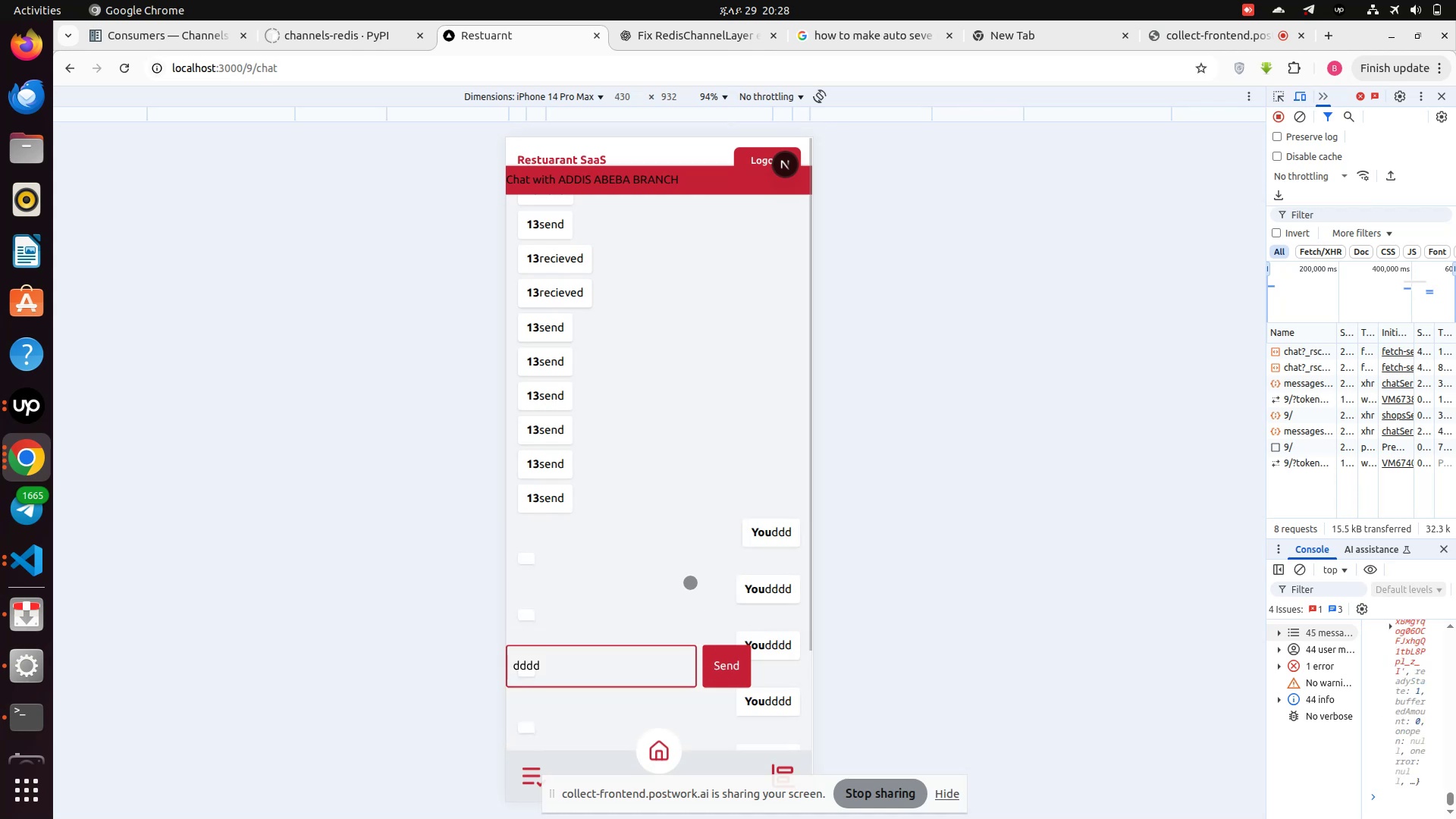 
left_click([719, 672])
 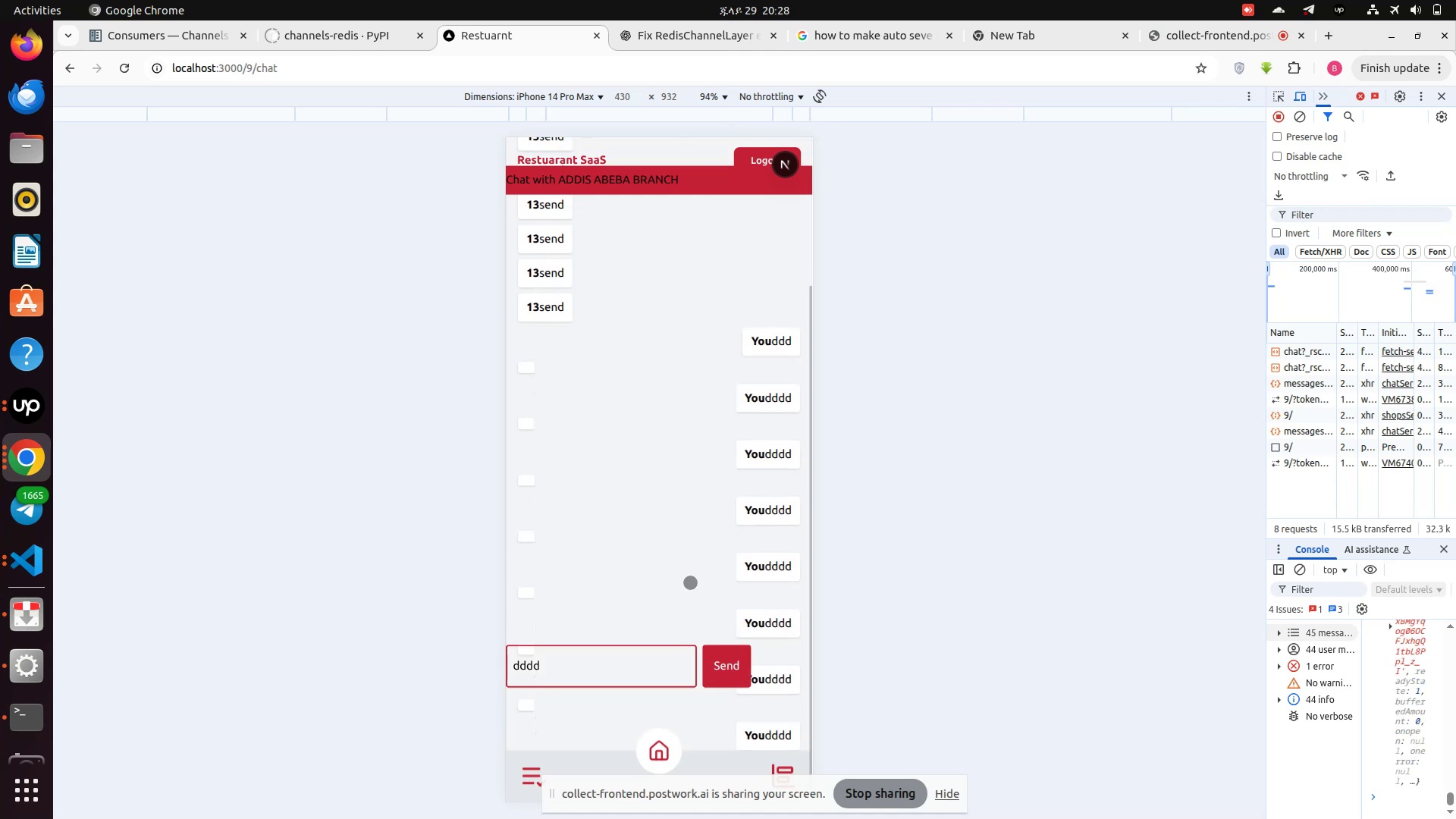 
left_click([719, 672])
 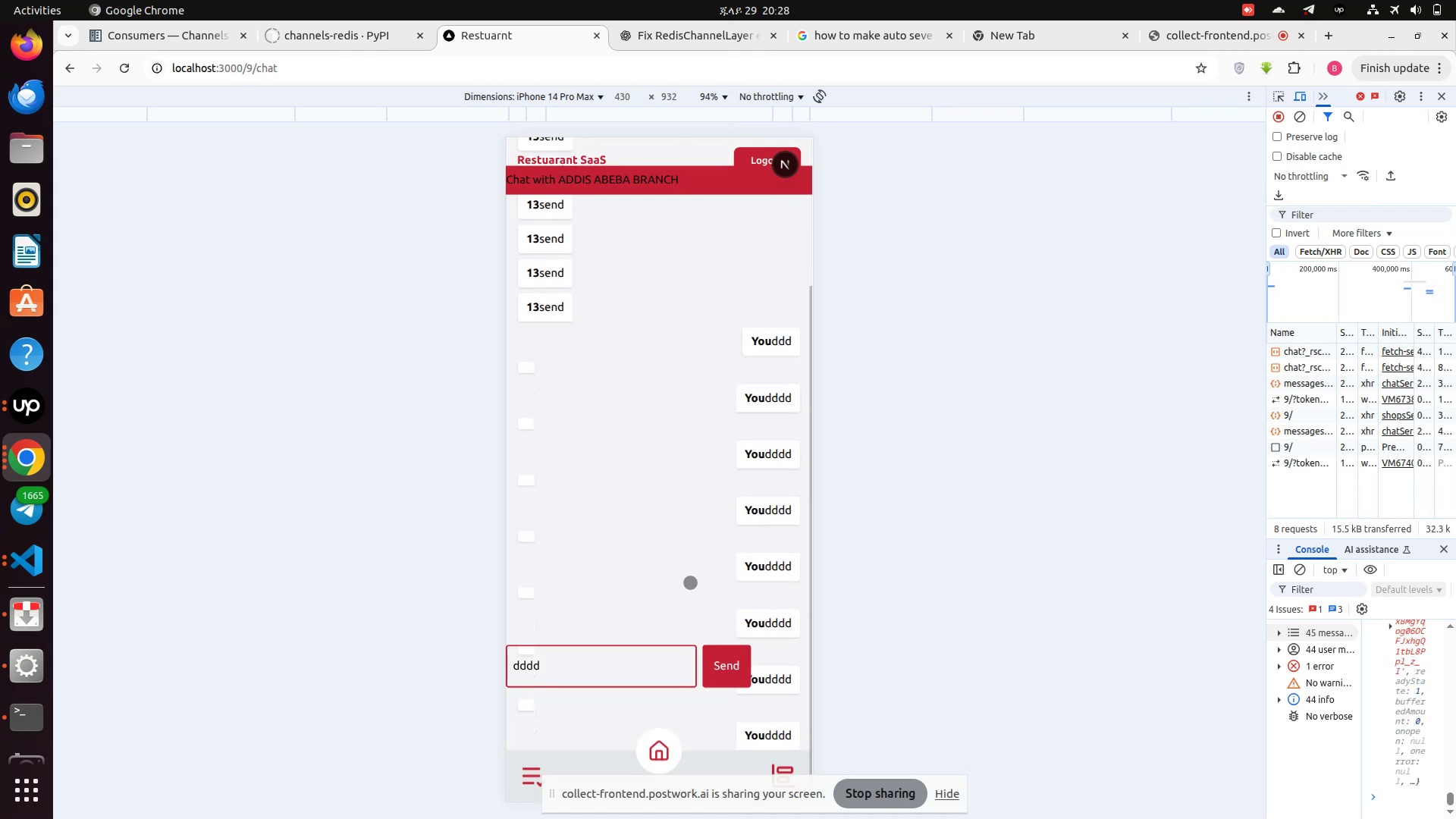 
scroll: coordinate [696, 521], scroll_direction: down, amount: 19.0
 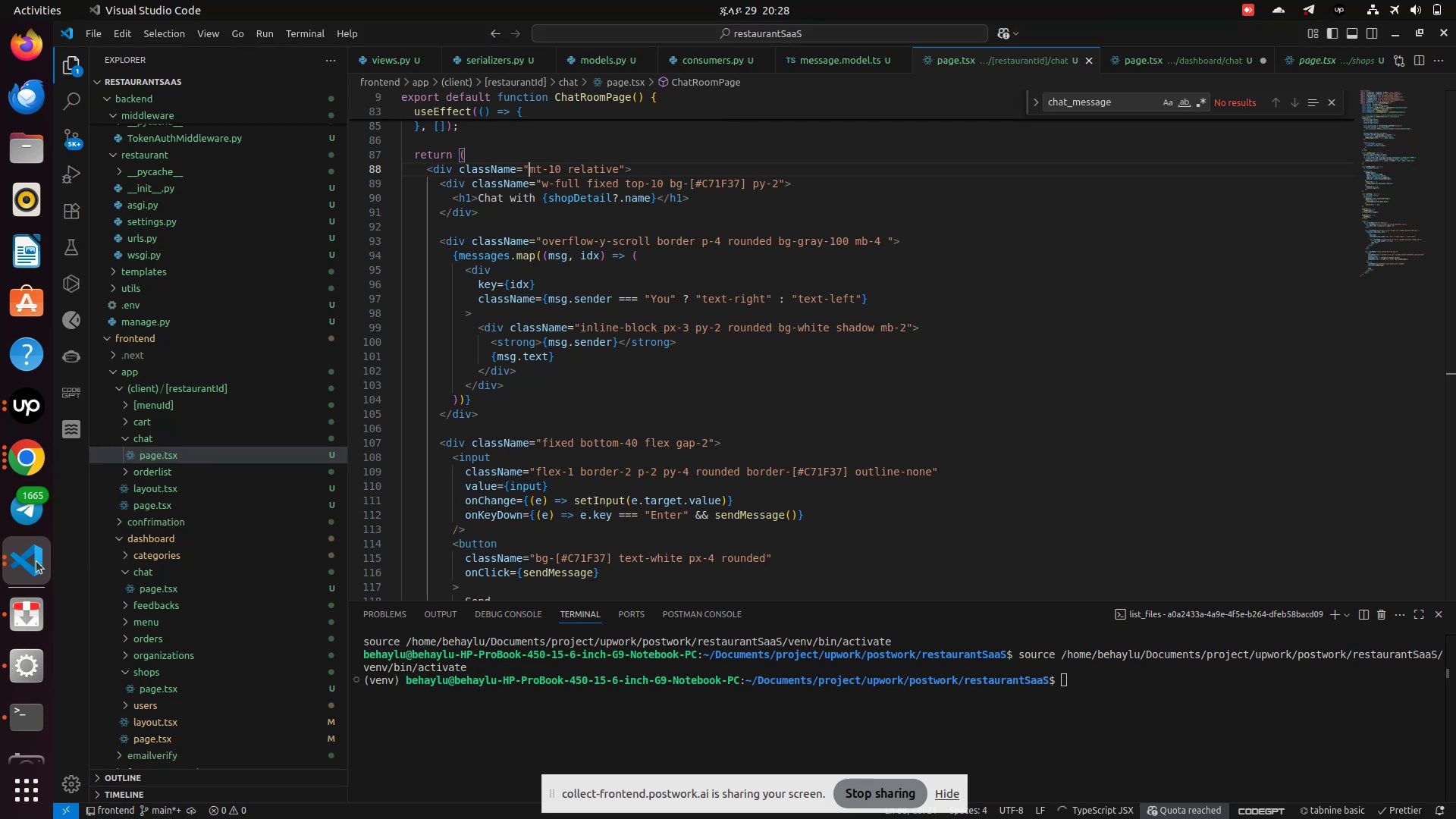 
left_click([36, 561])
 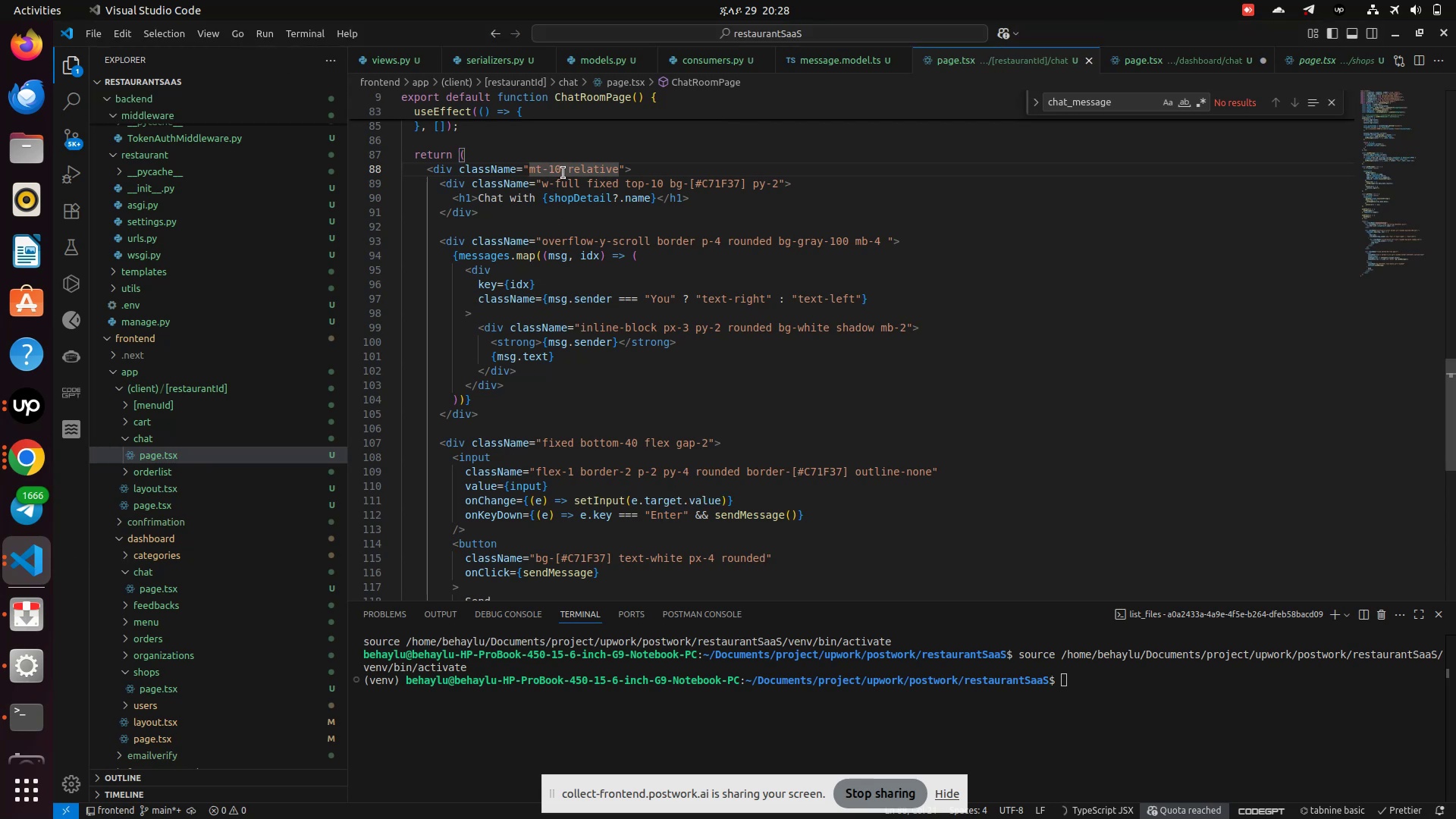 
left_click([563, 172])
 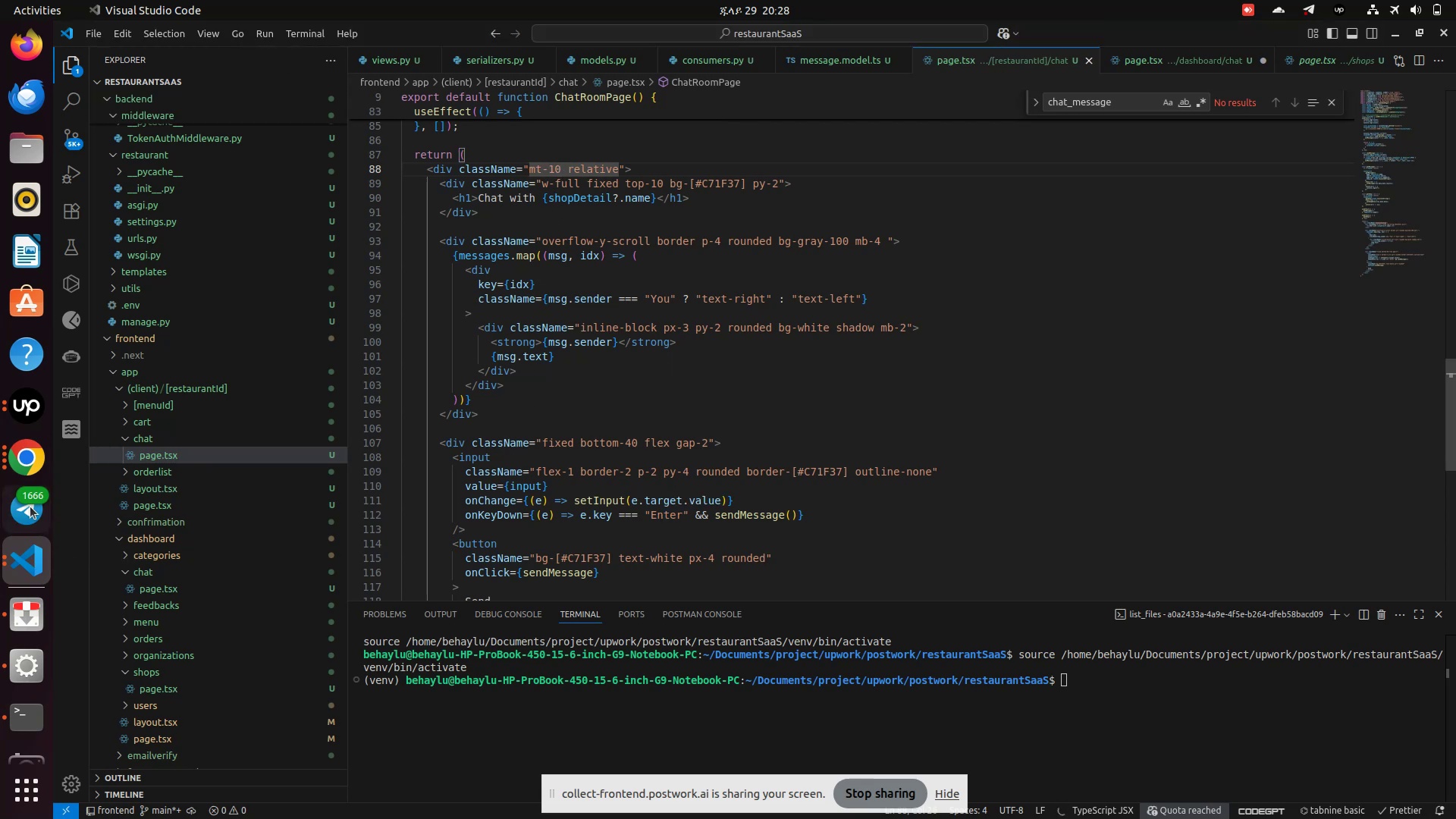 
wait(7.06)
 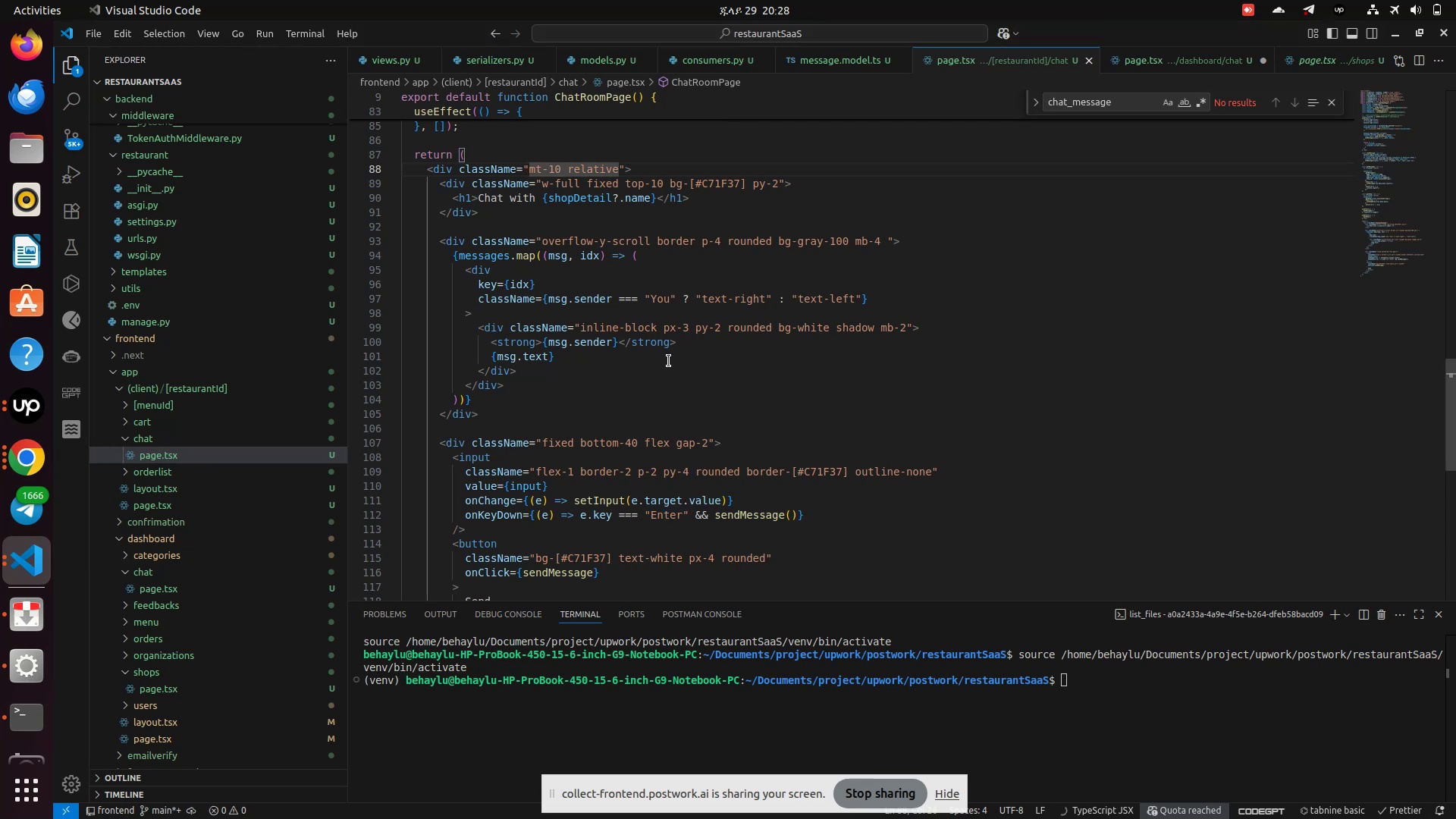 
left_click([35, 451])
 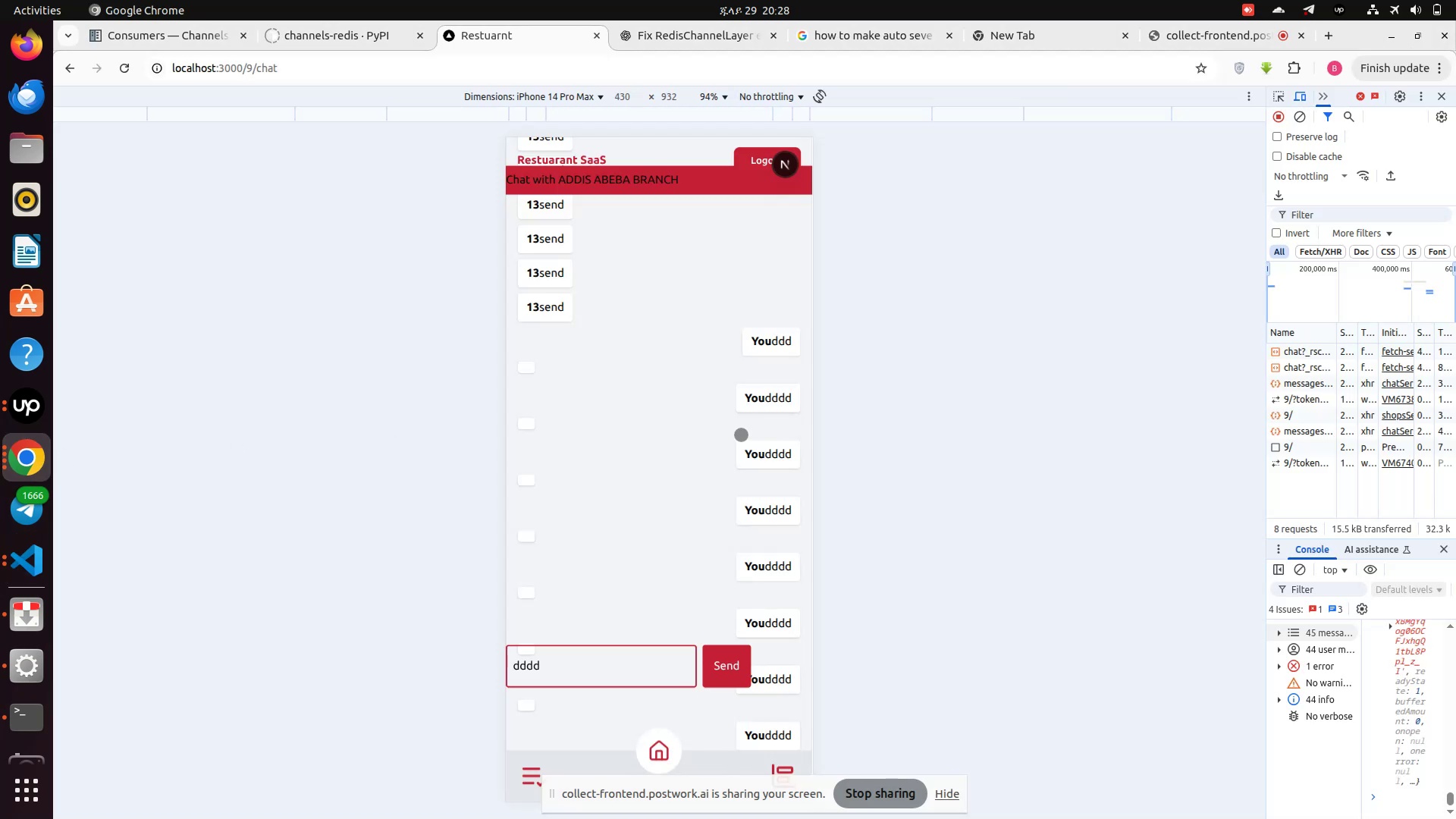 
scroll: coordinate [594, 464], scroll_direction: down, amount: 1.0
 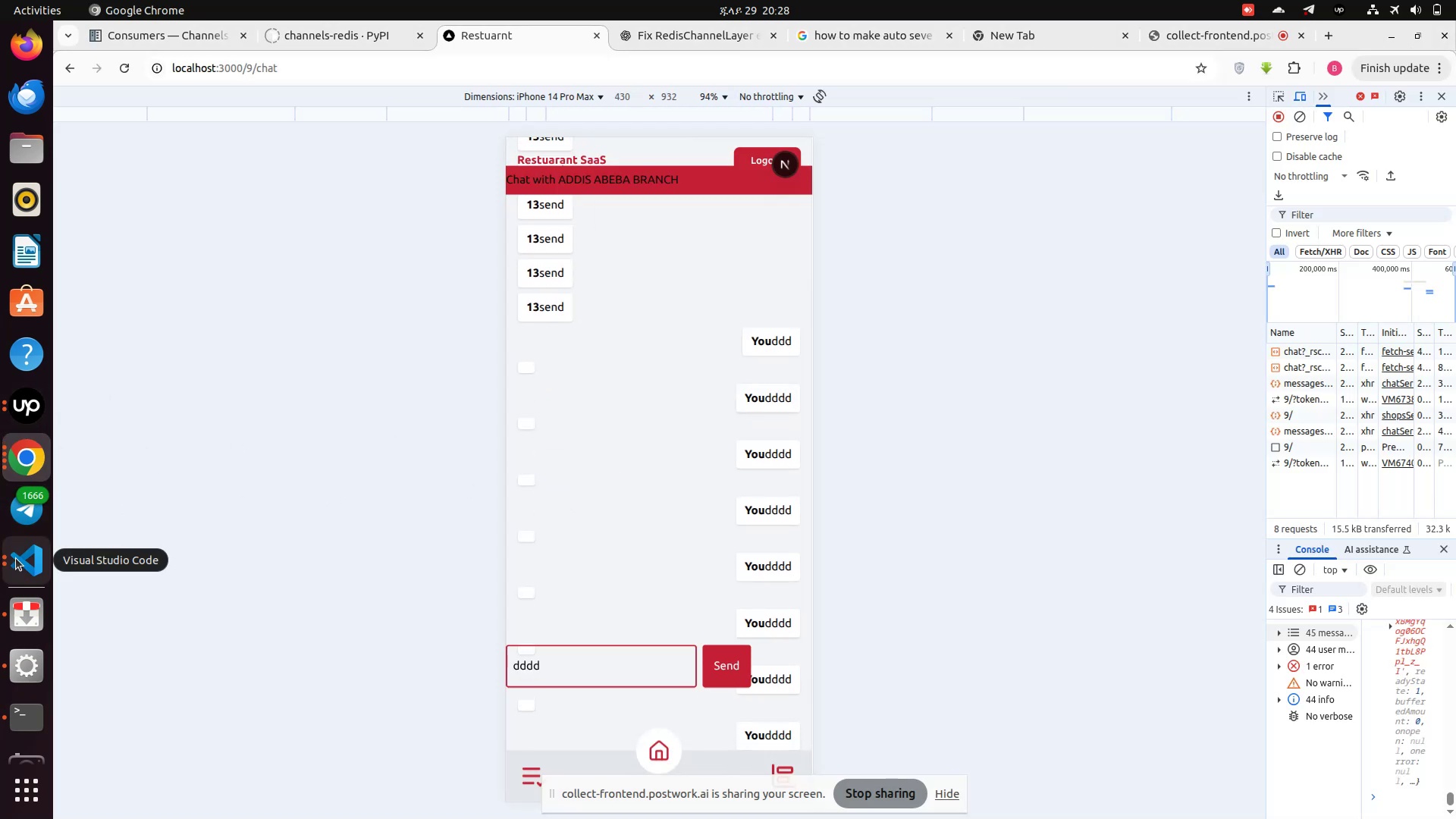 
wait(8.58)
 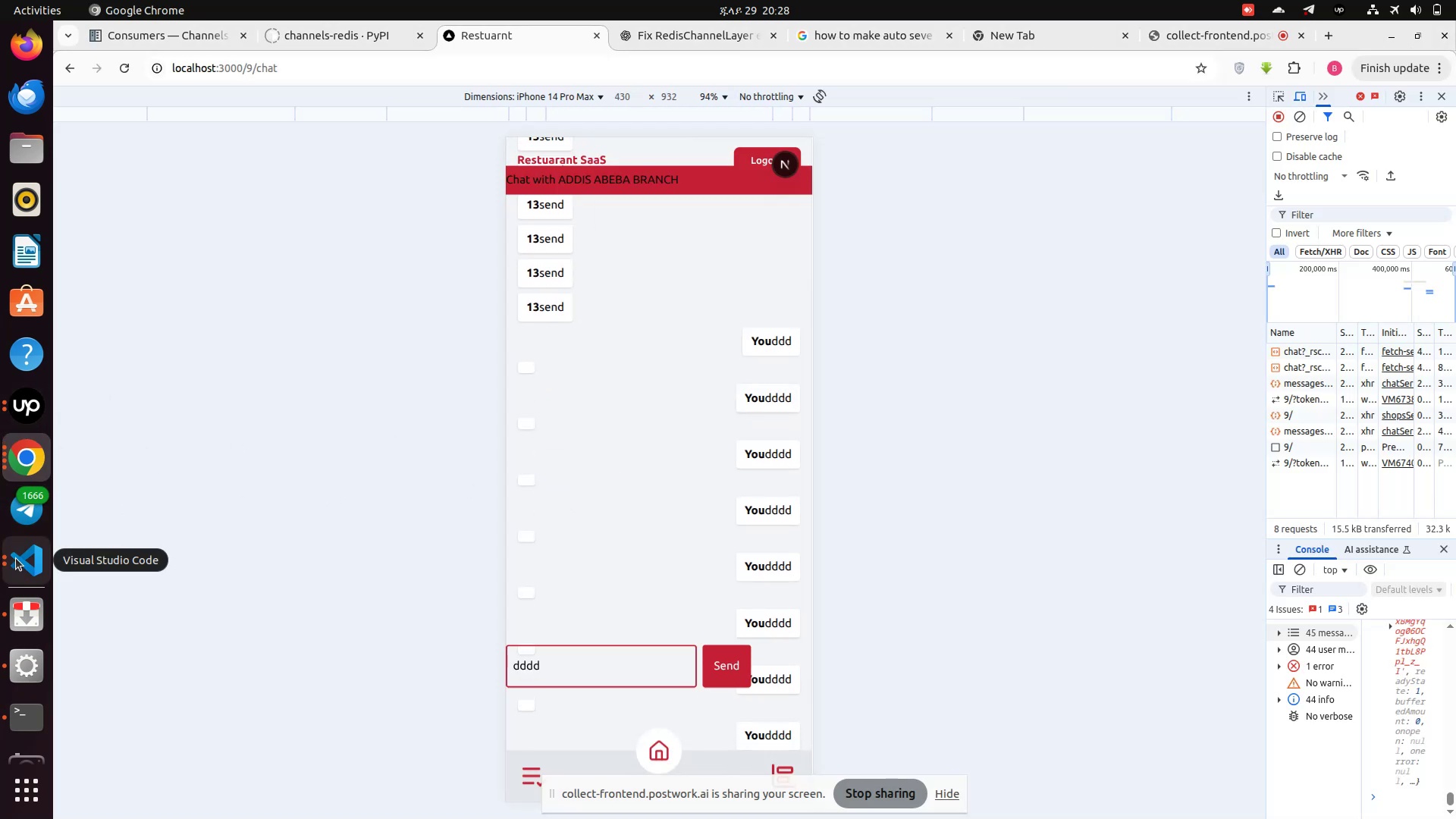 
left_click([16, 558])
 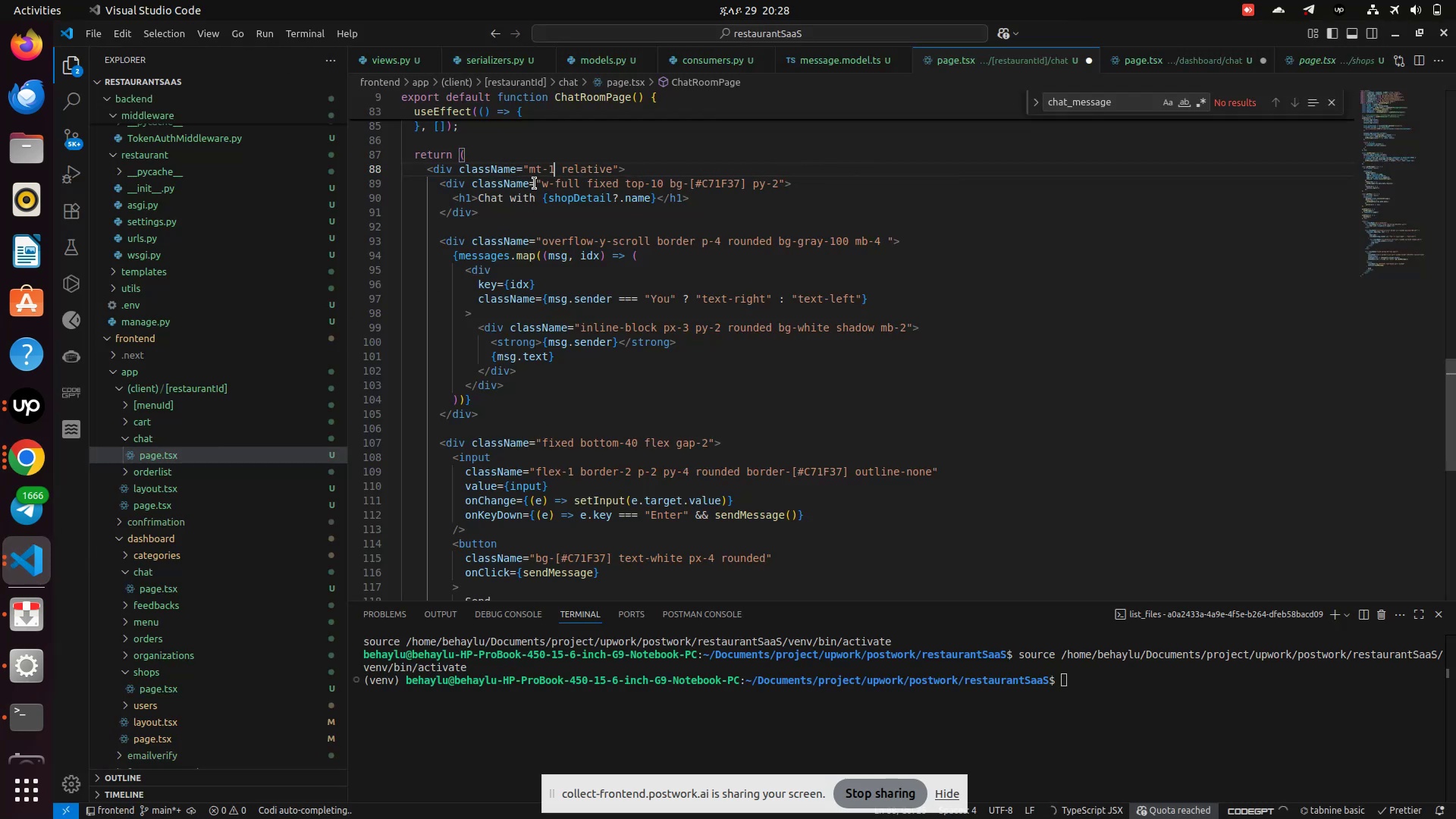 
key(Backspace)
 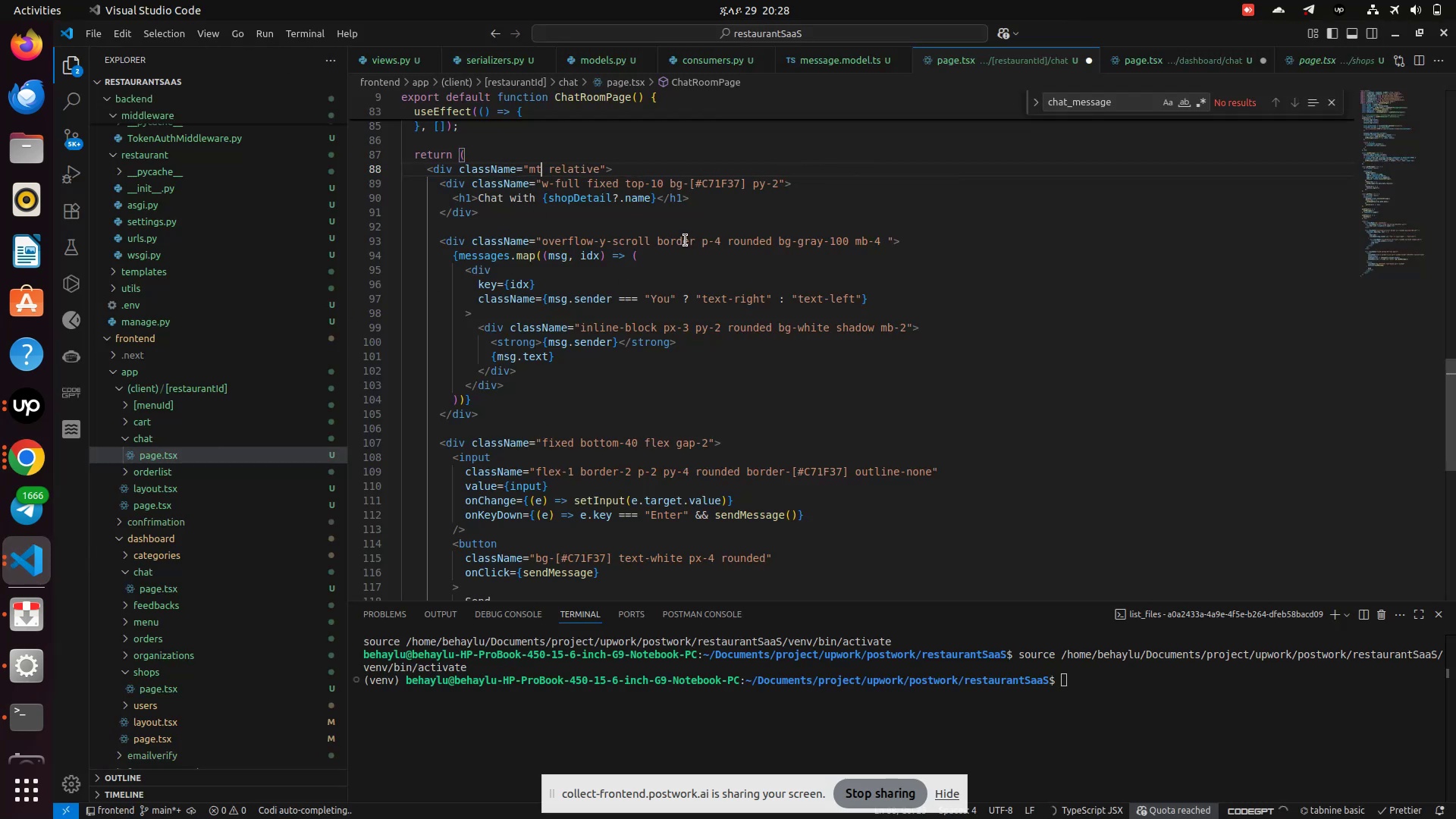 
key(Backspace)
 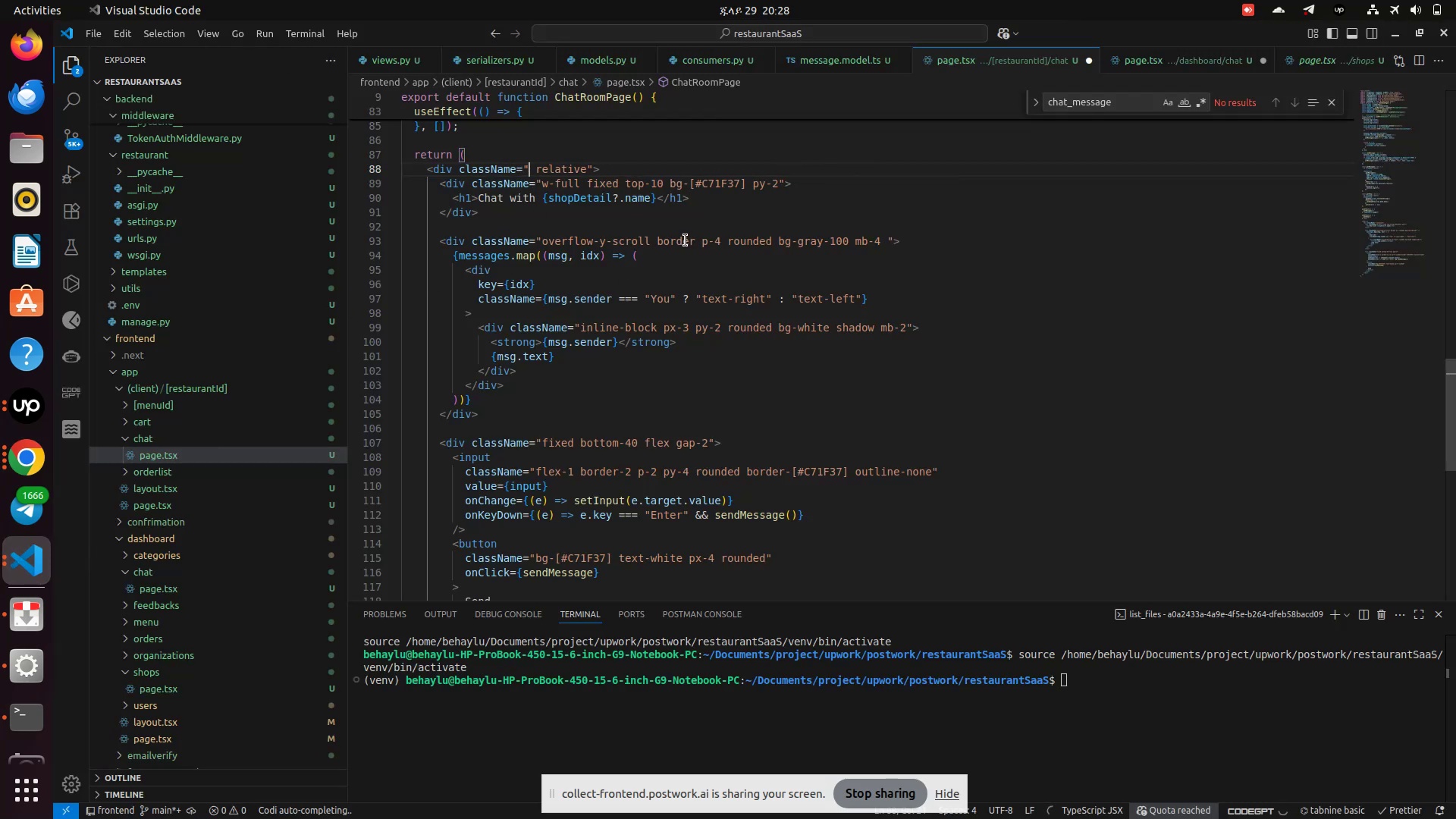 
key(Backspace)
 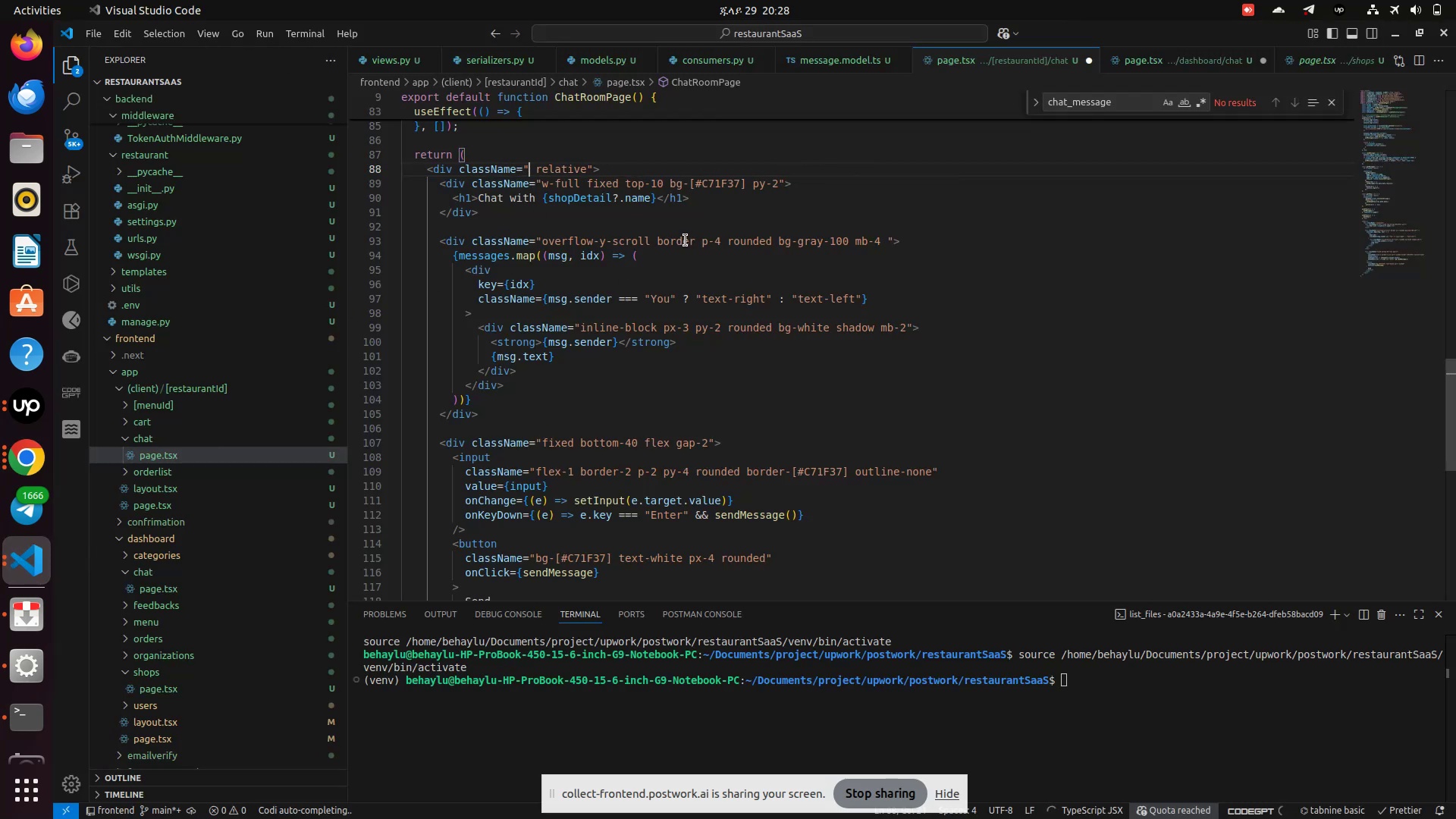 
key(Backspace)
 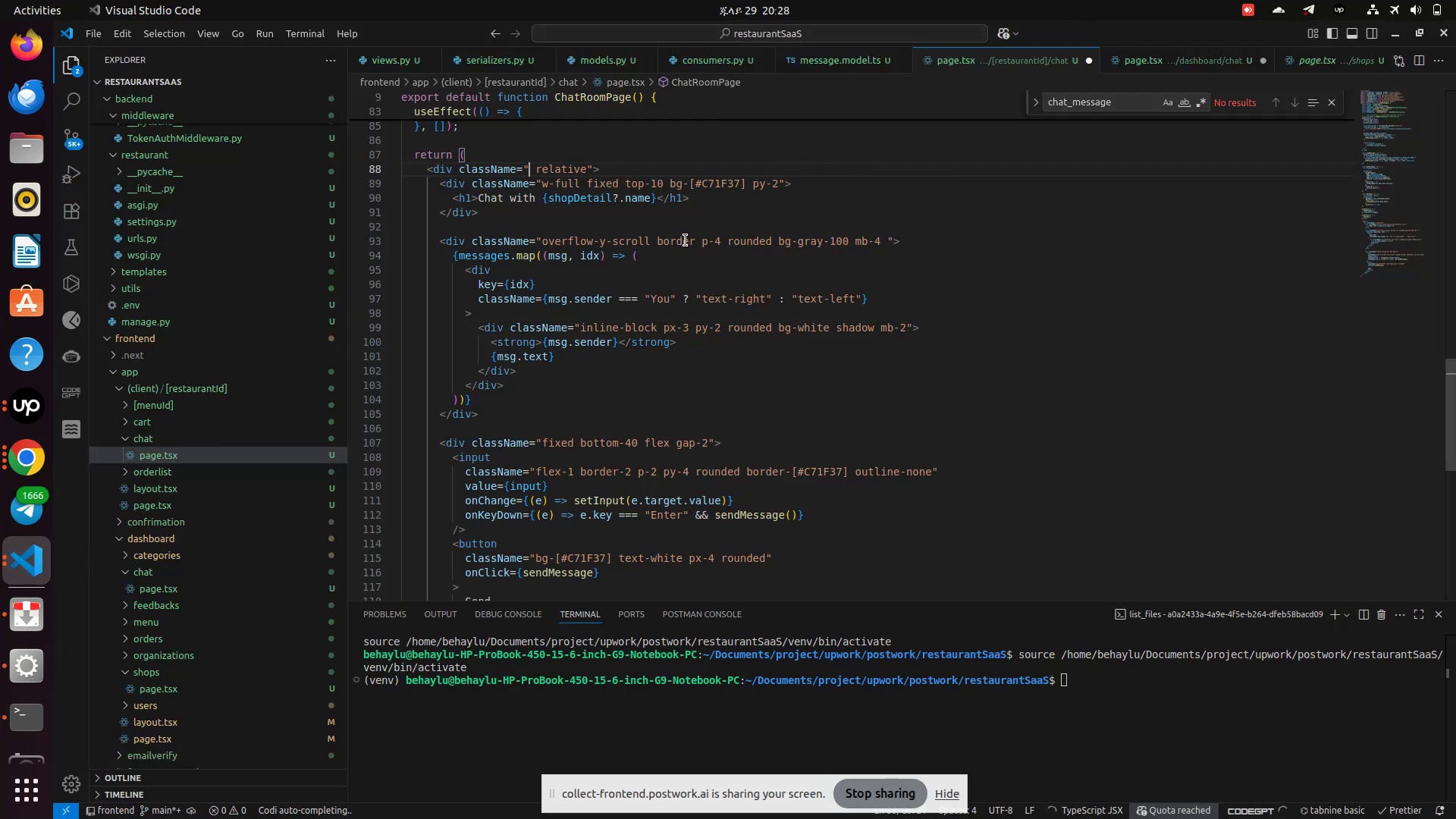 
key(Backspace)
 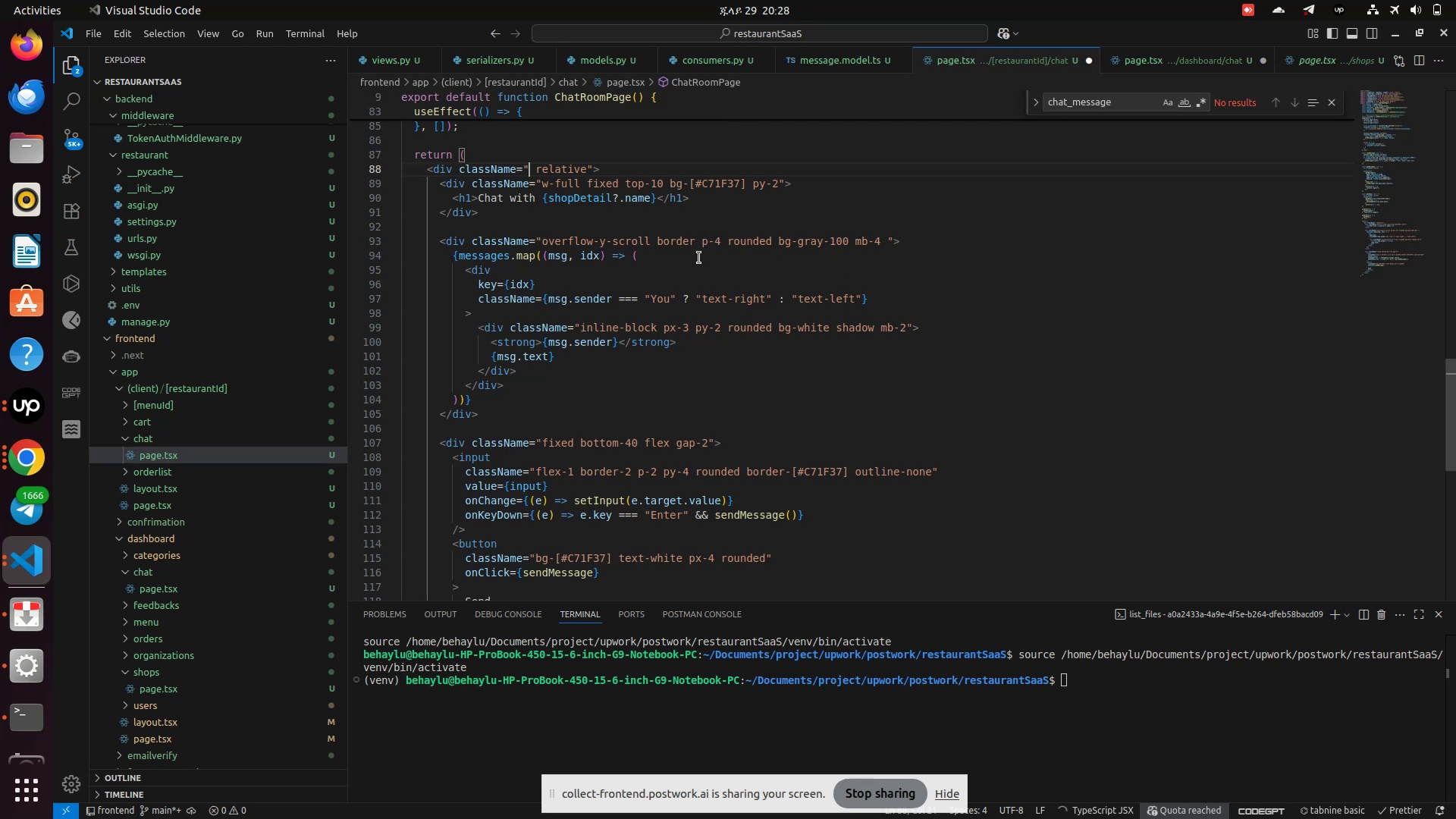 
wait(14.92)
 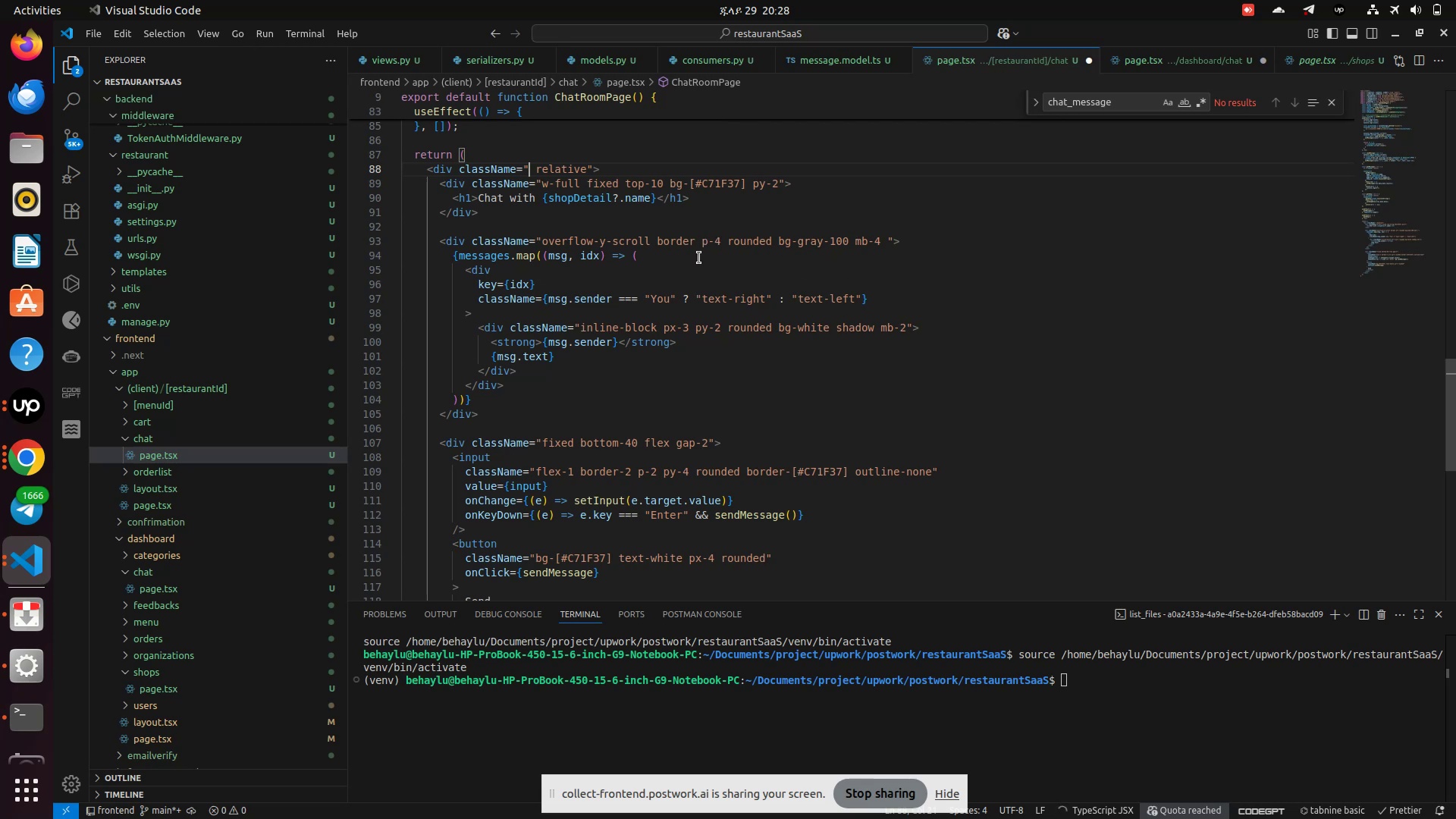 
left_click([661, 182])
 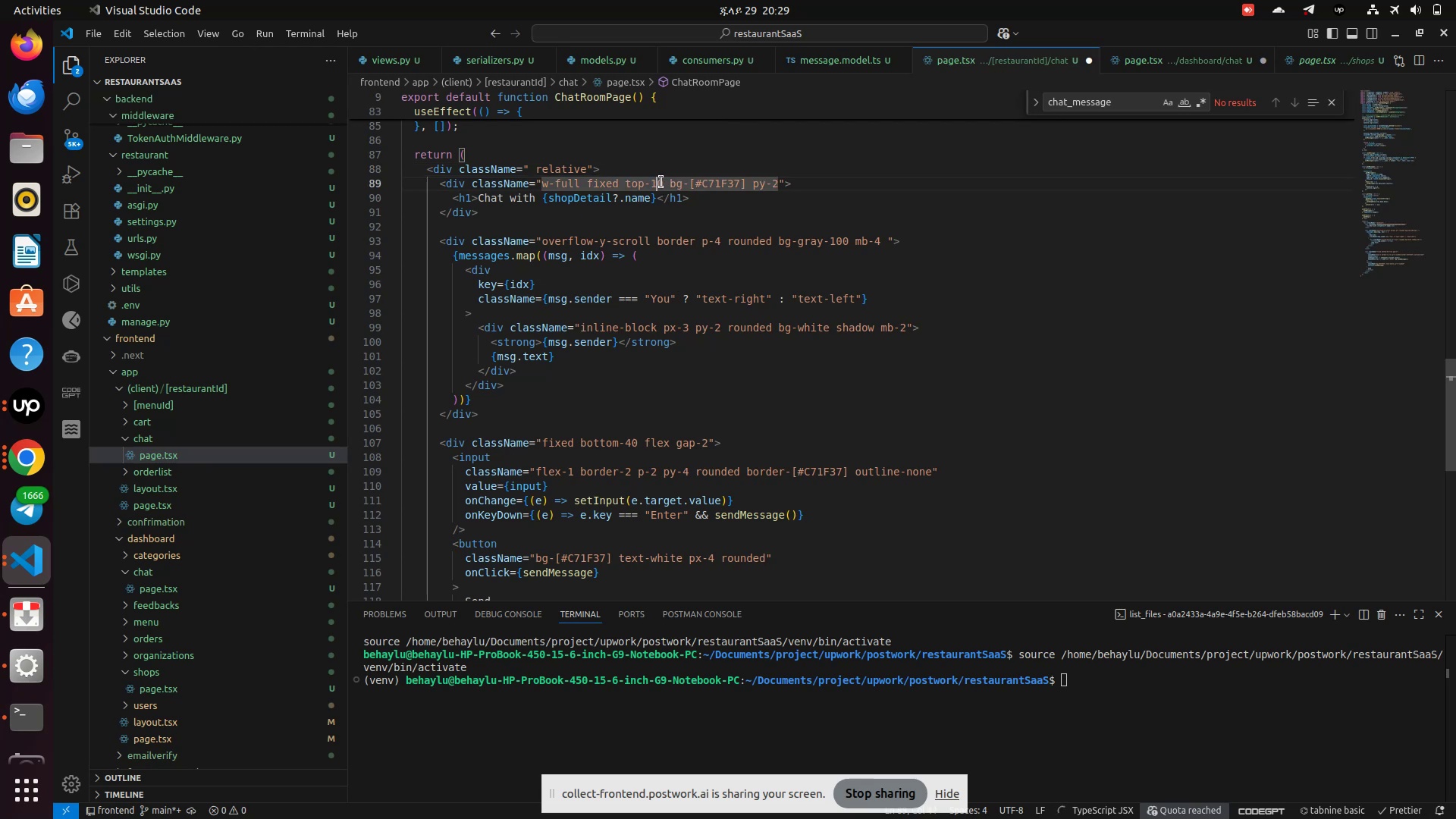 
key(ArrowLeft)
 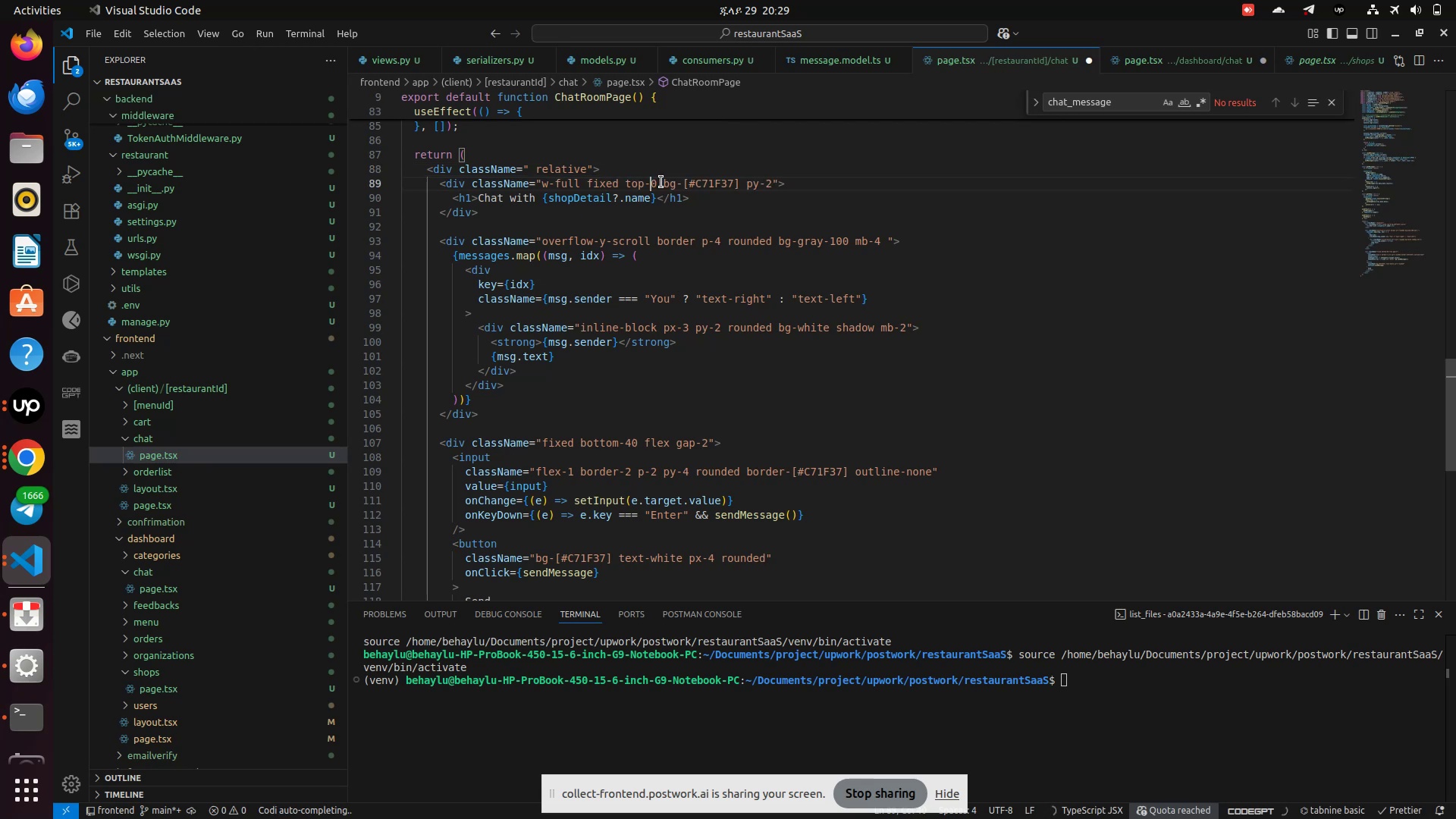 
key(Backspace)
 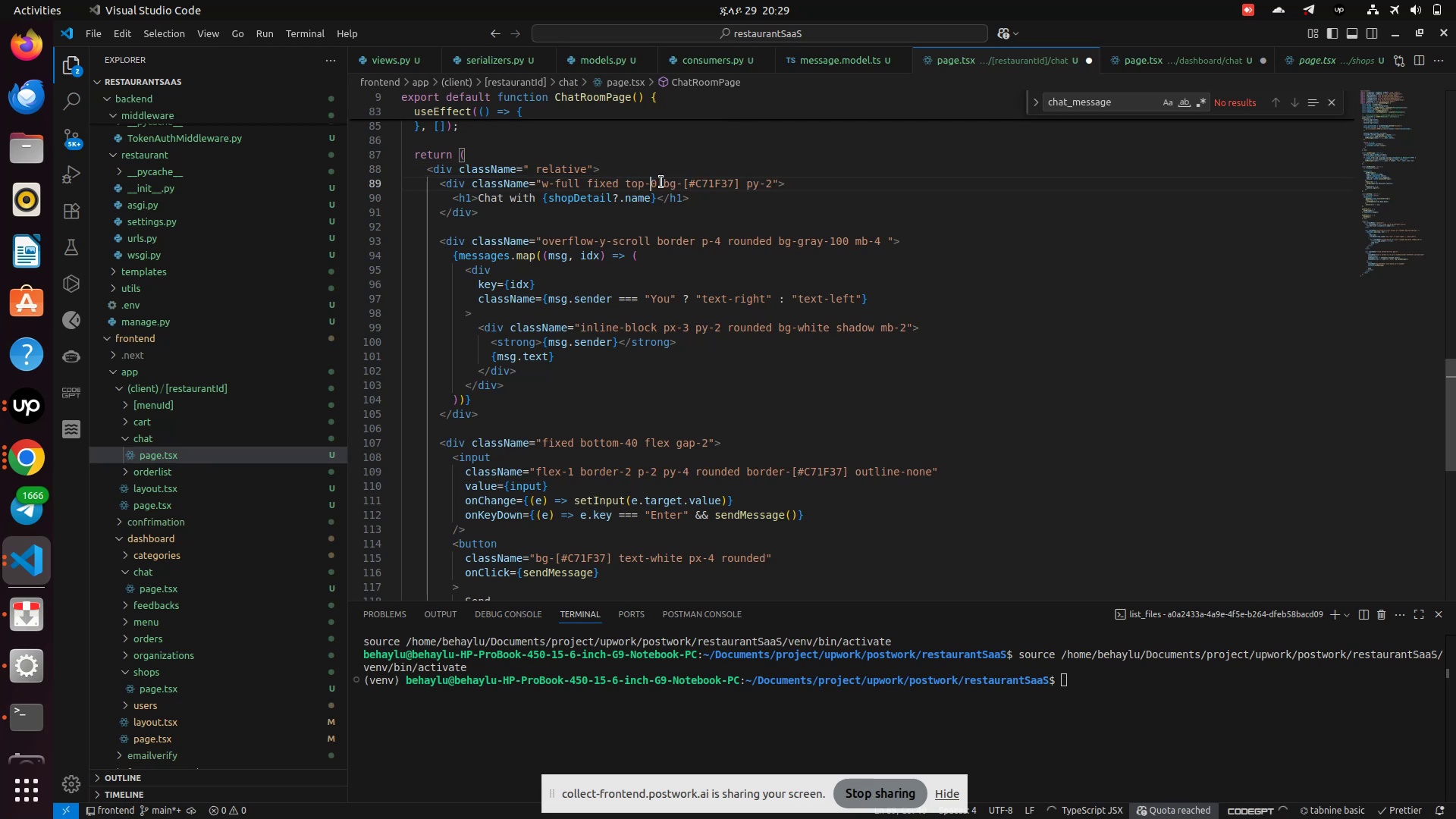 
key(Control+S)
 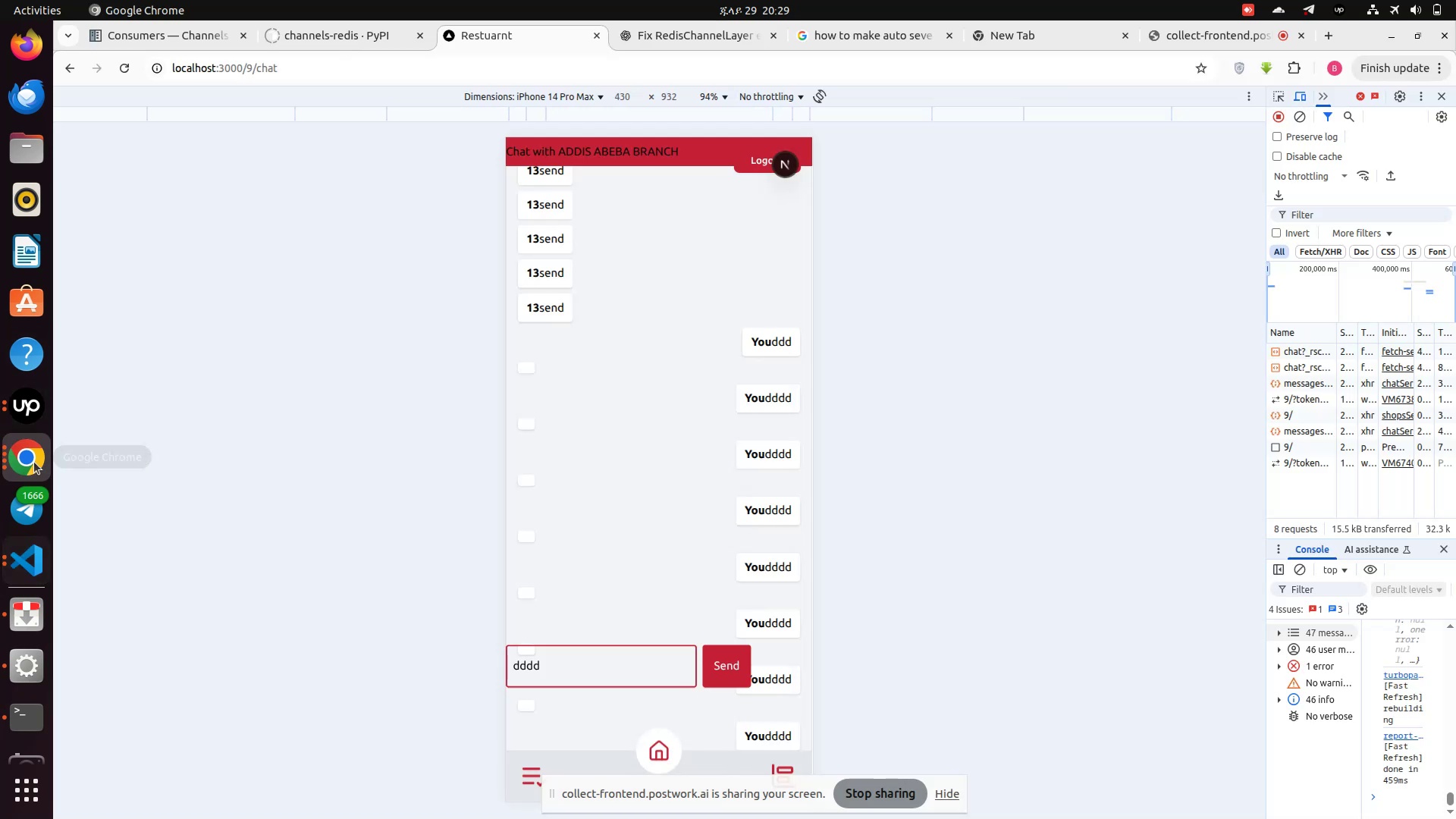 
left_click([21, 471])
 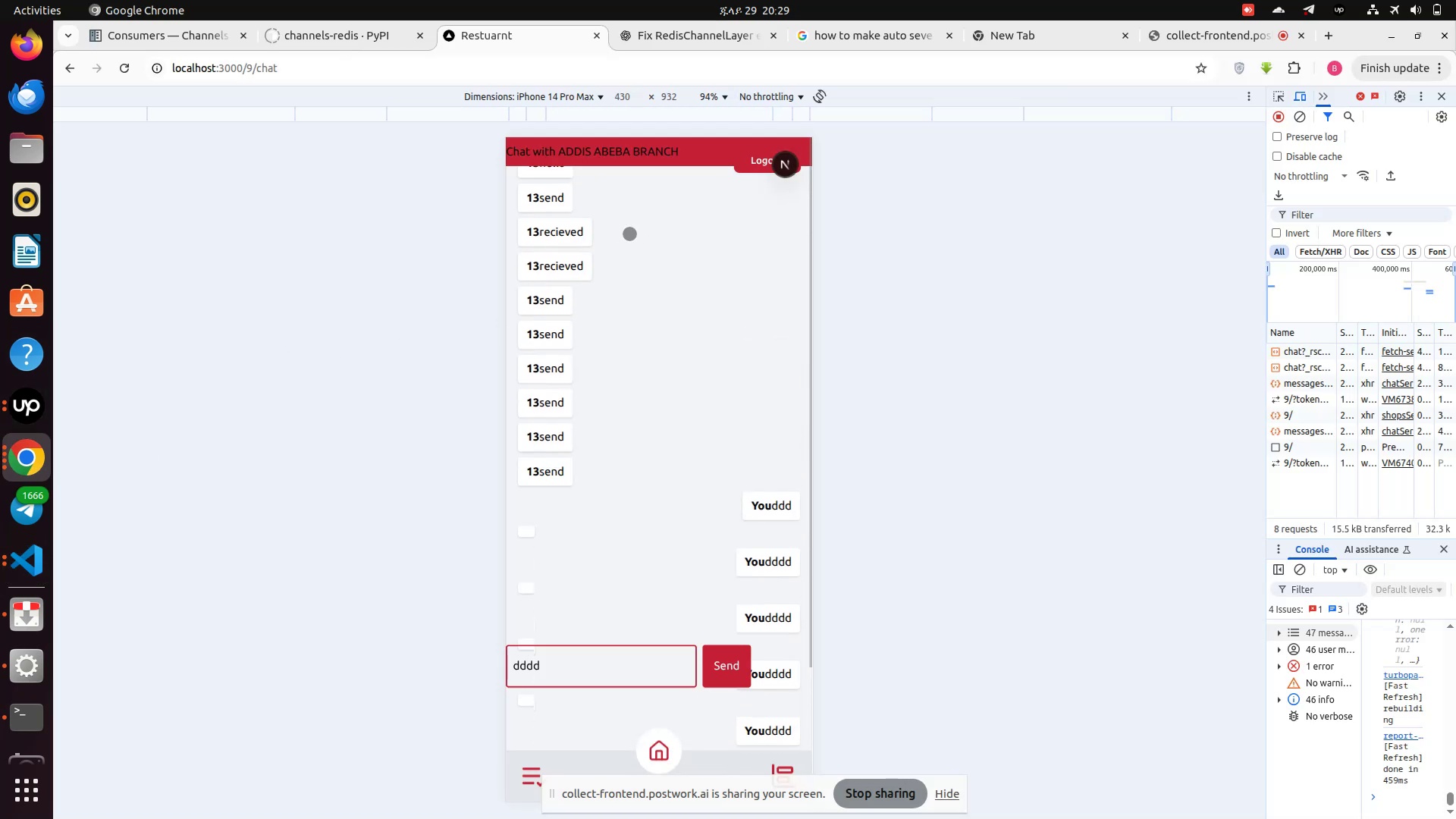 
scroll: coordinate [633, 231], scroll_direction: up, amount: 2.0
 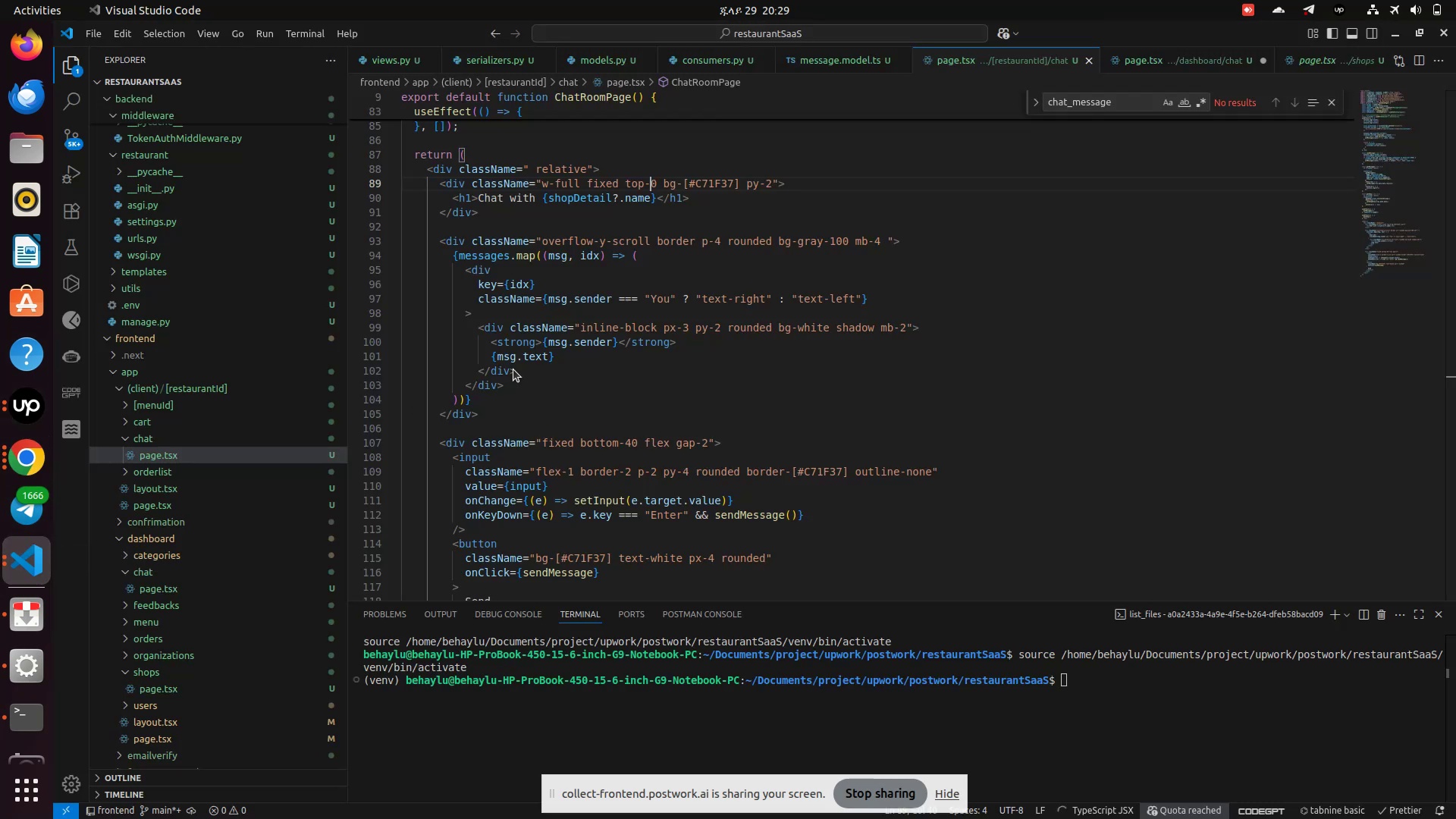 
left_click([29, 552])
 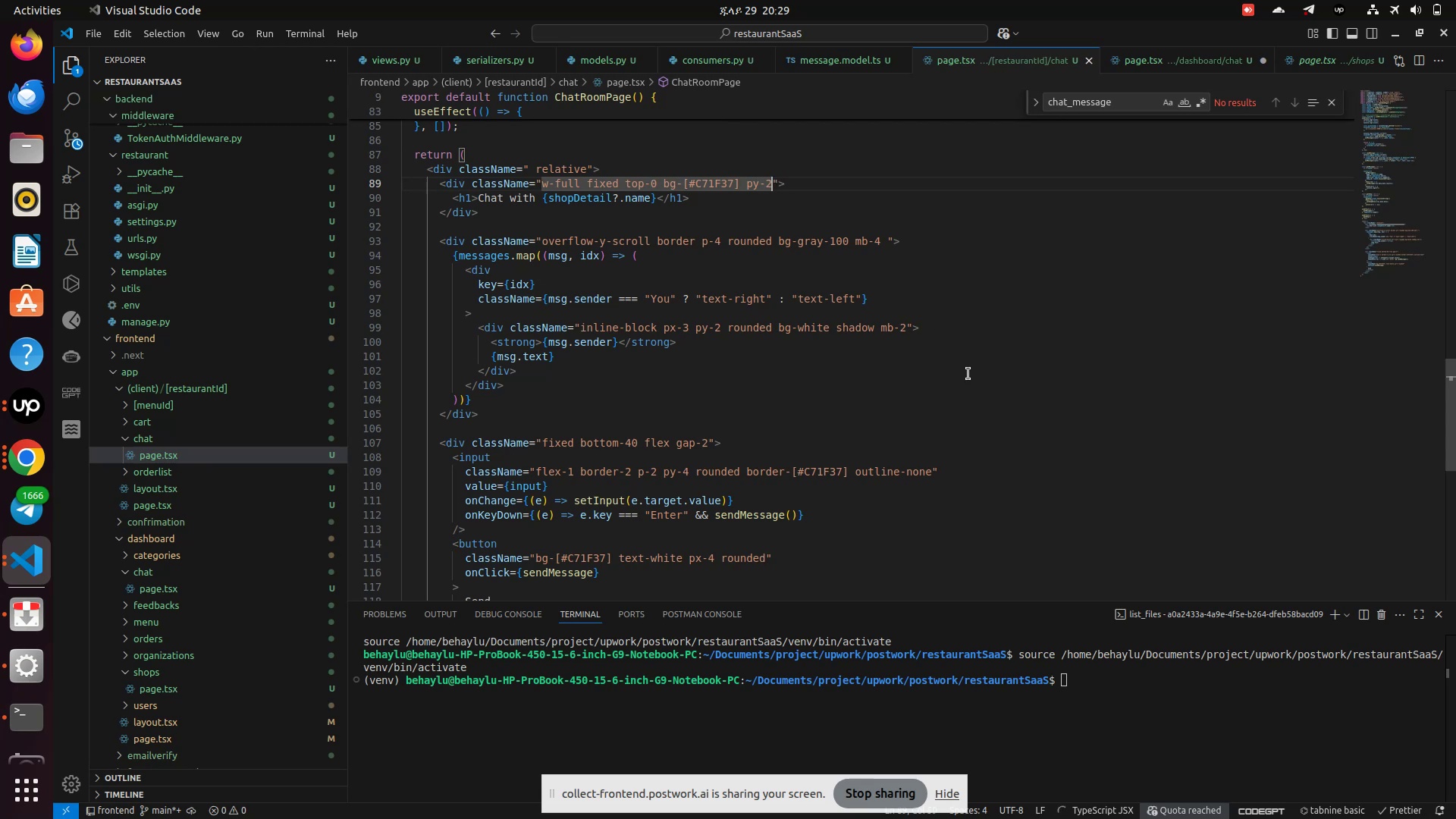 
left_click([773, 180])
 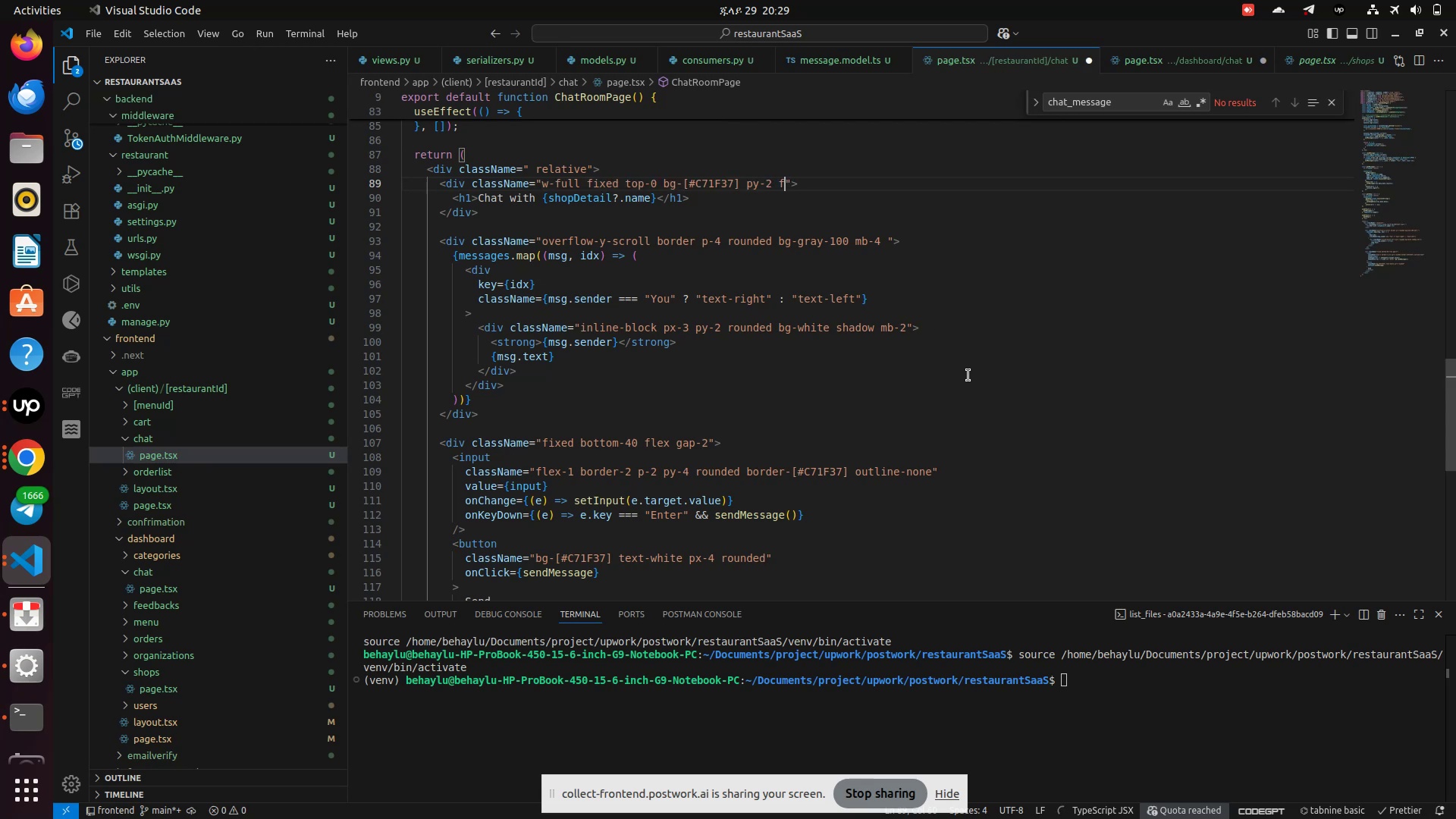 
type( flex items-center justify-center)
 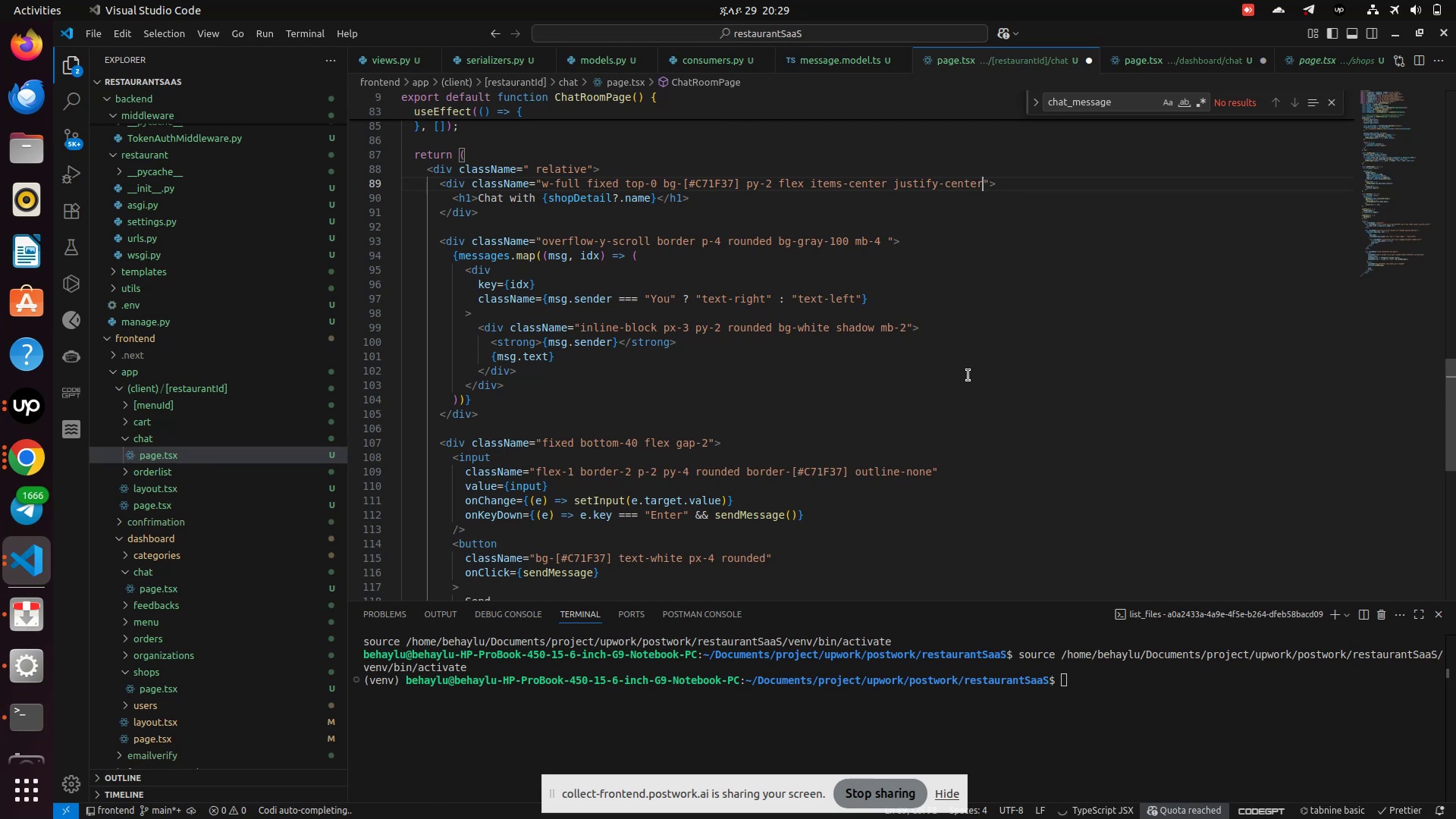 
key(Control+S)
 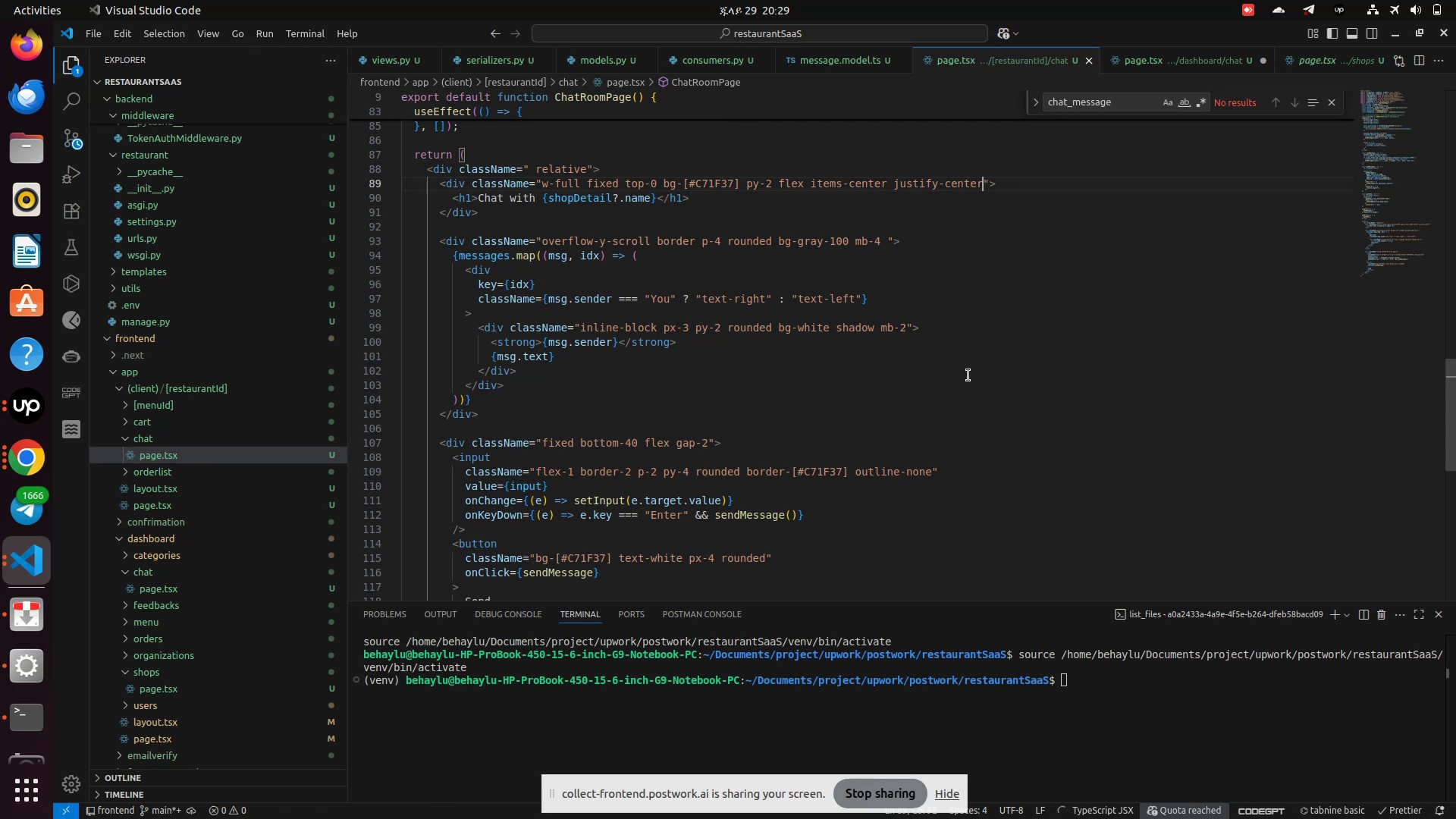 
type( text-white)
 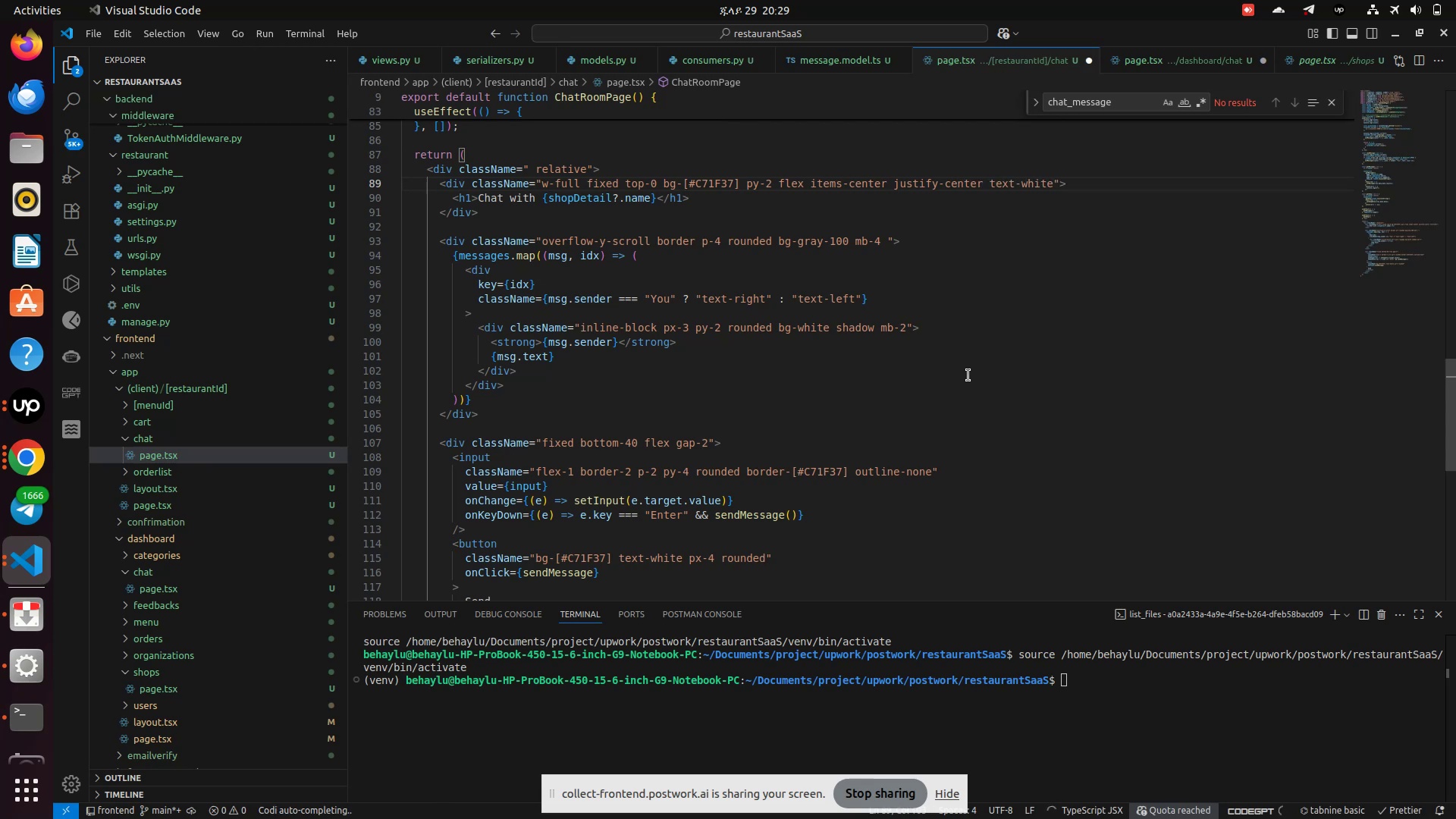 
key(Control+S)
 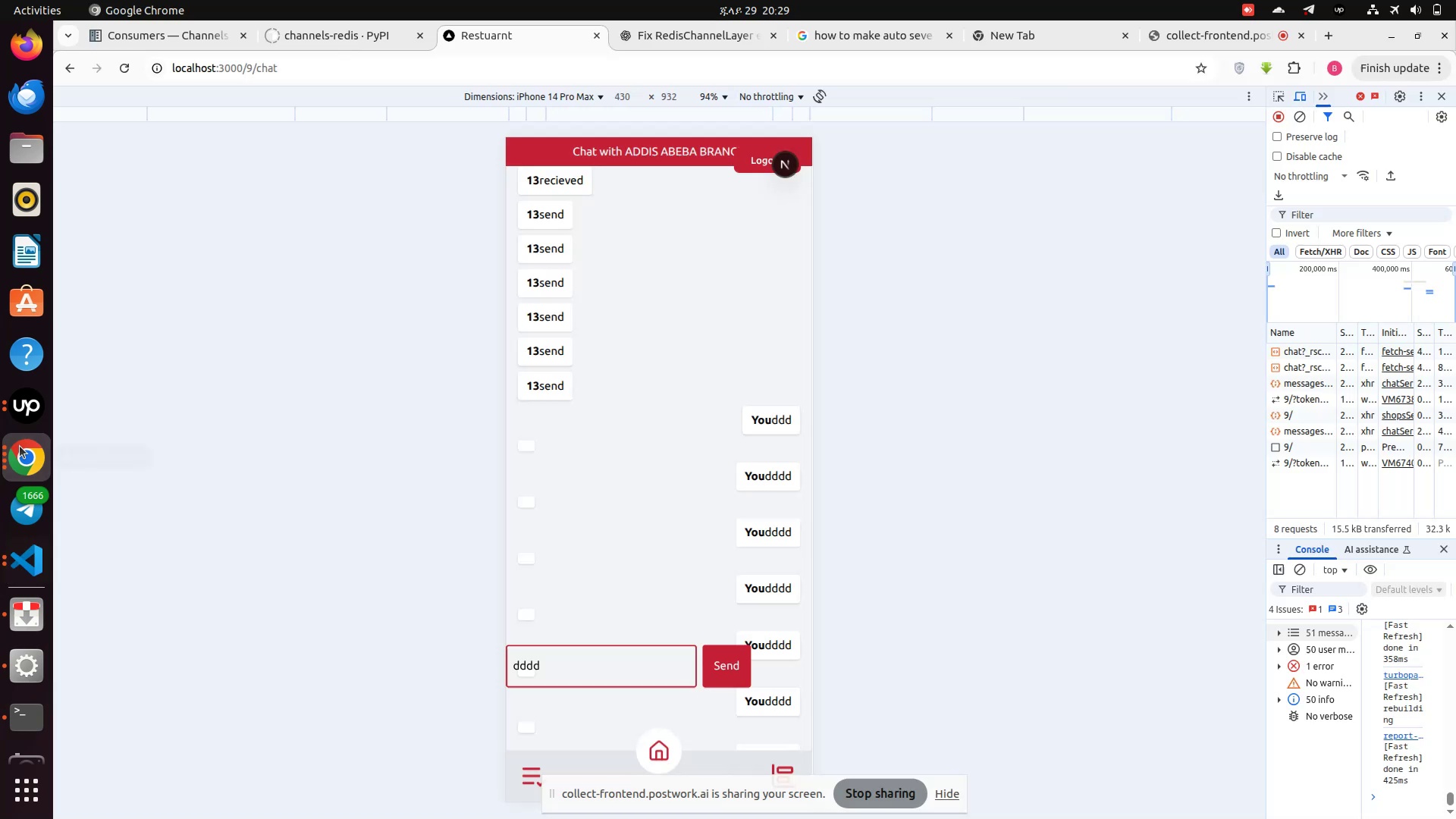 
left_click([20, 446])
 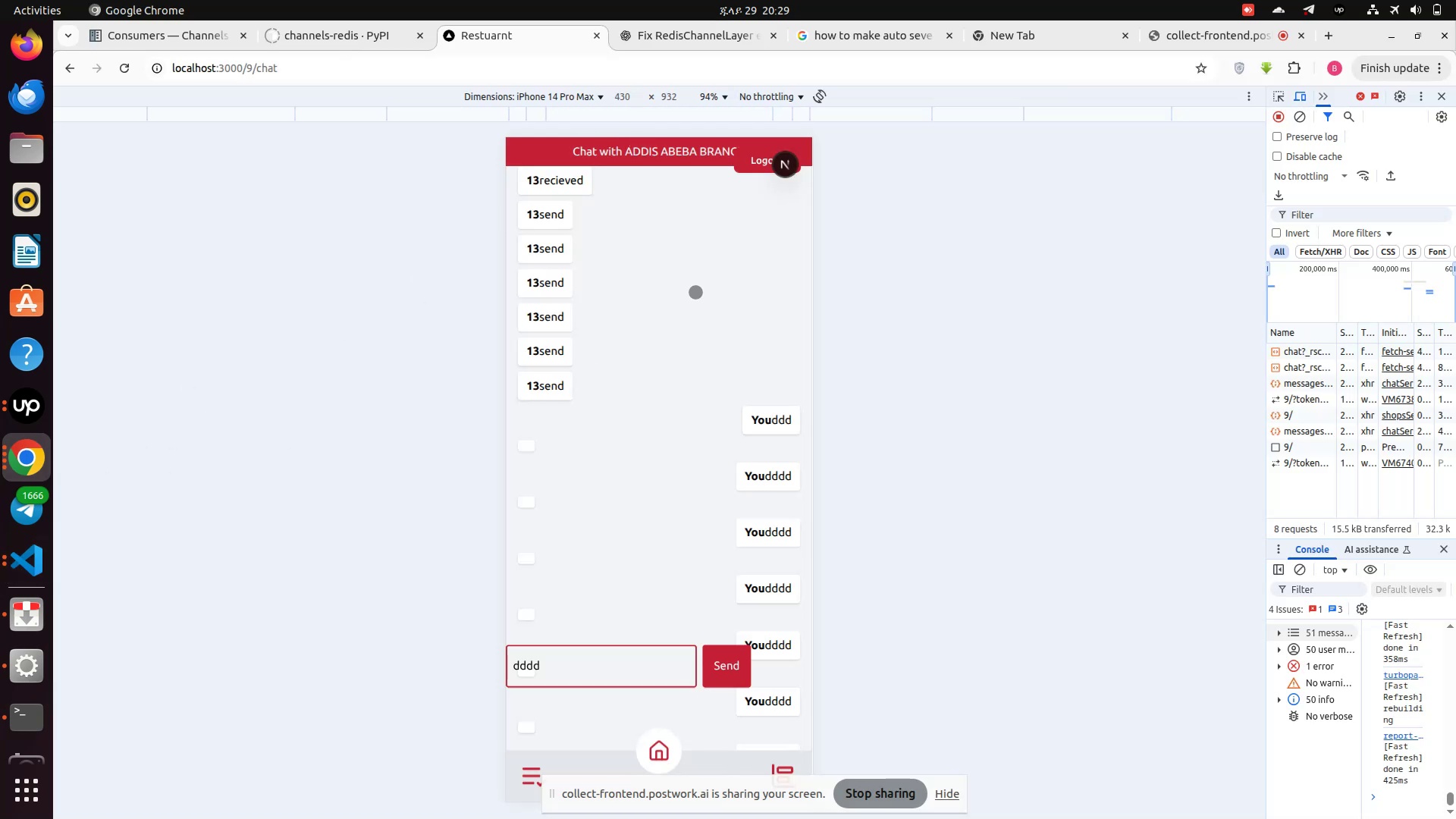 
scroll: coordinate [592, 412], scroll_direction: up, amount: 5.0
 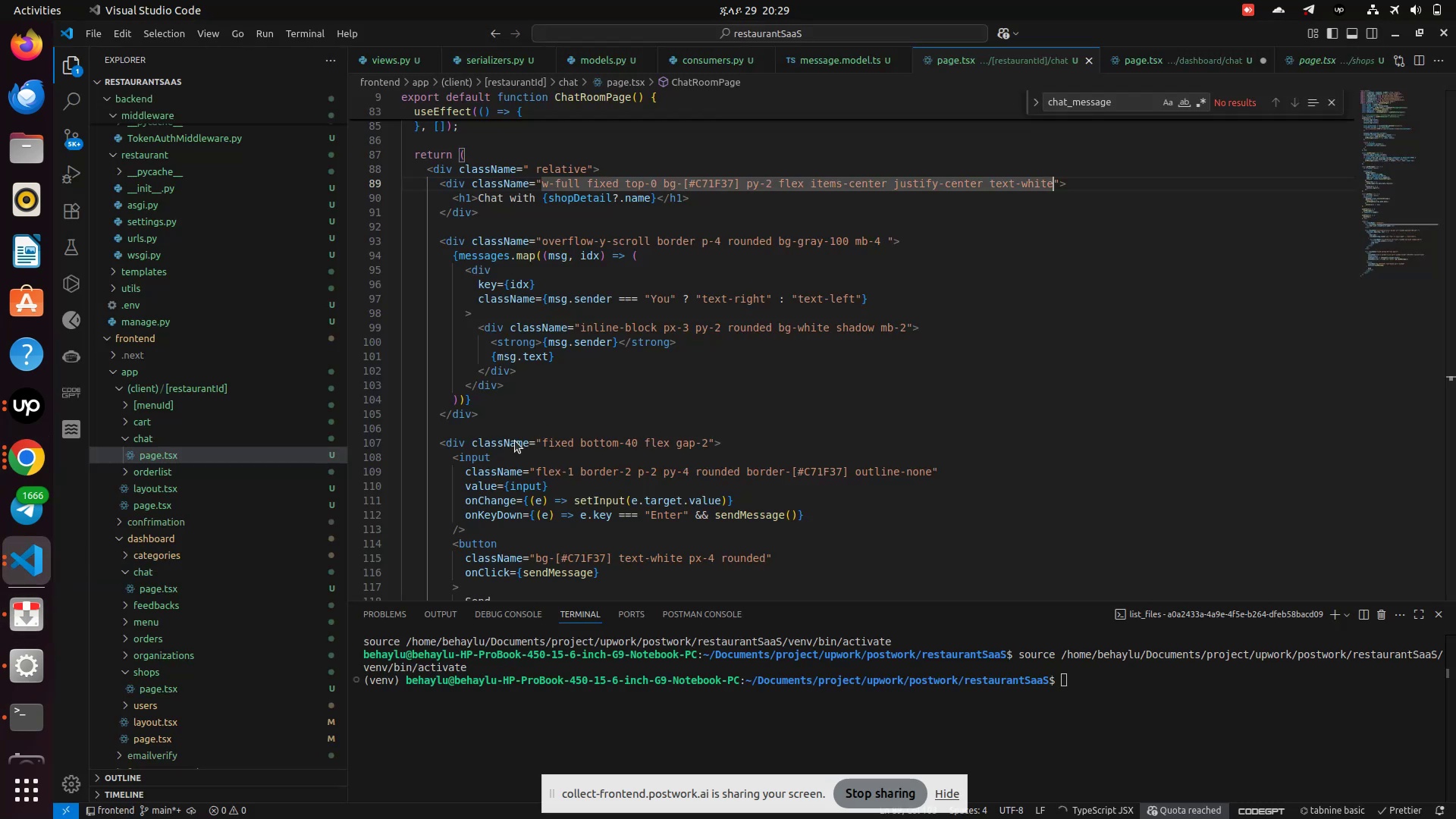 
left_click([46, 570])
 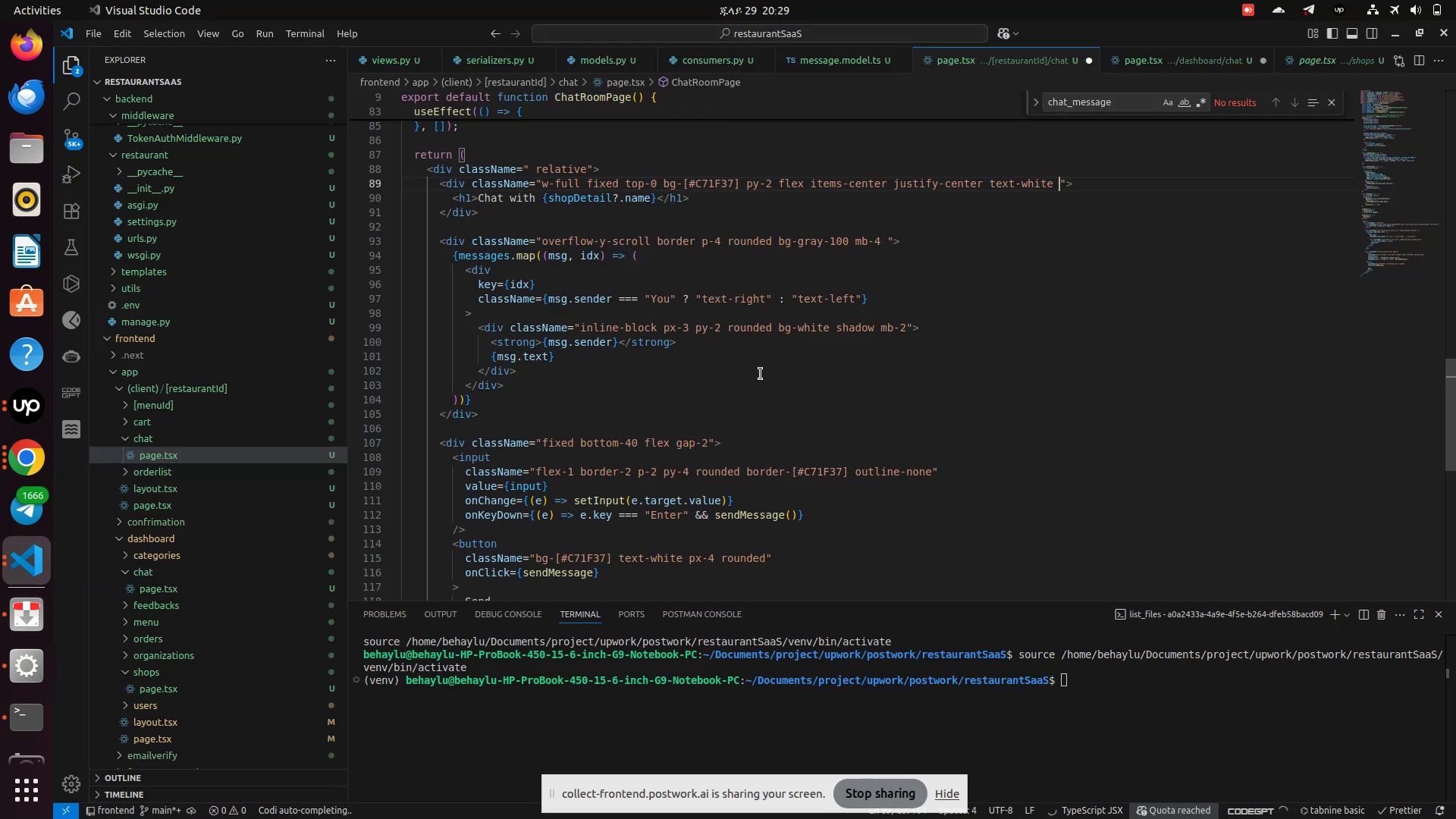 
type( z-50)
 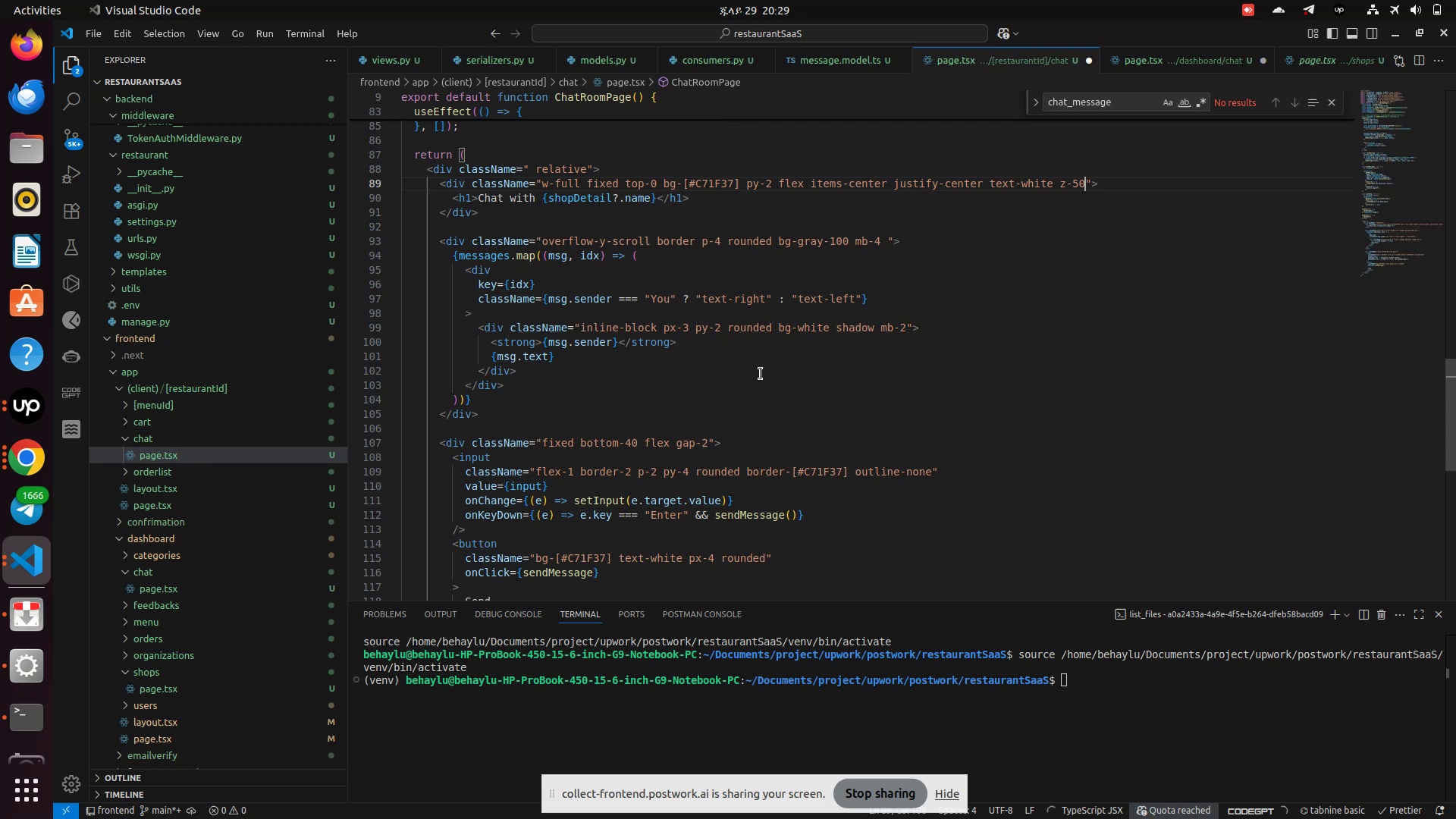 
key(Control+S)
 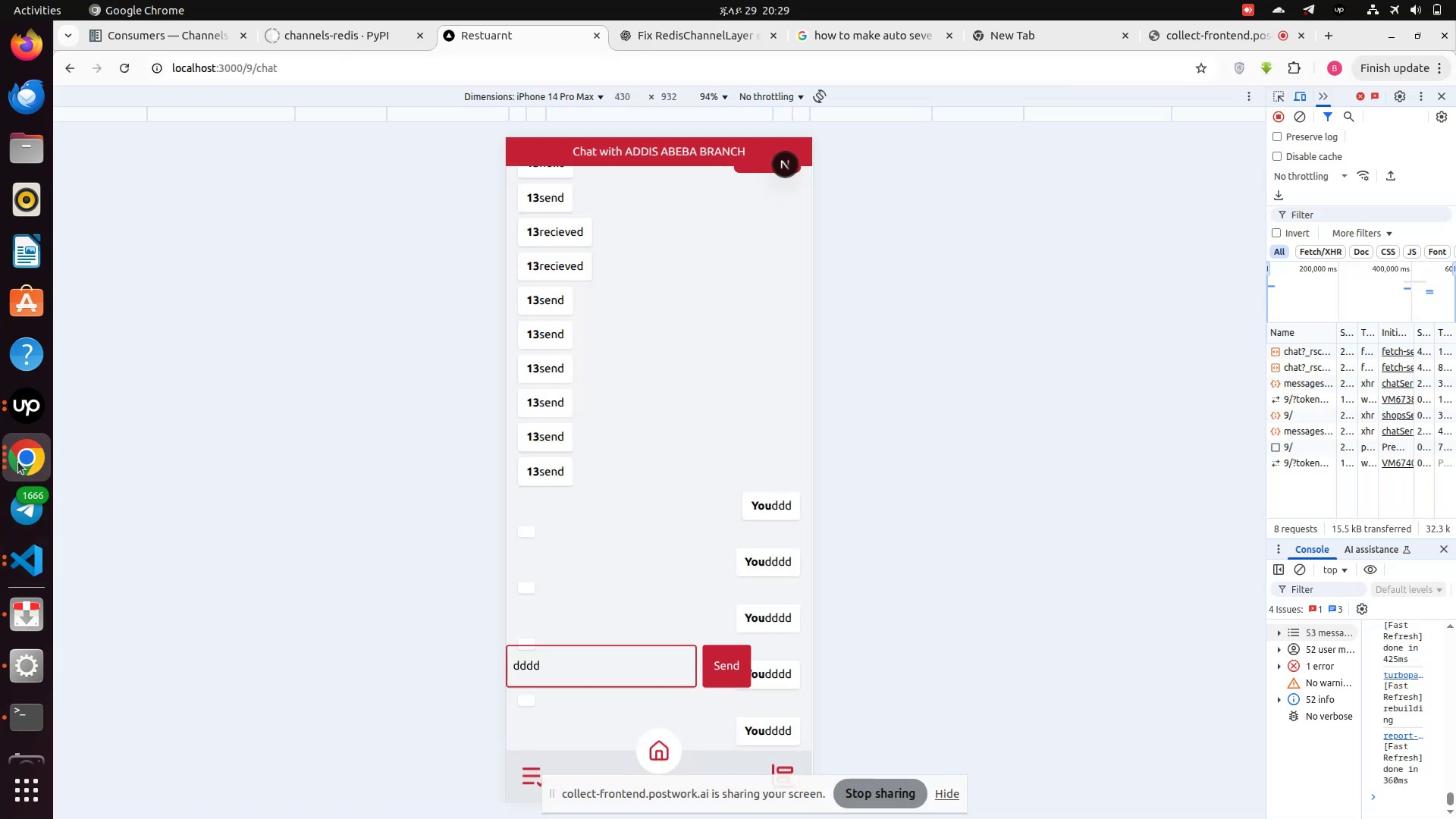 
left_click([18, 462])
 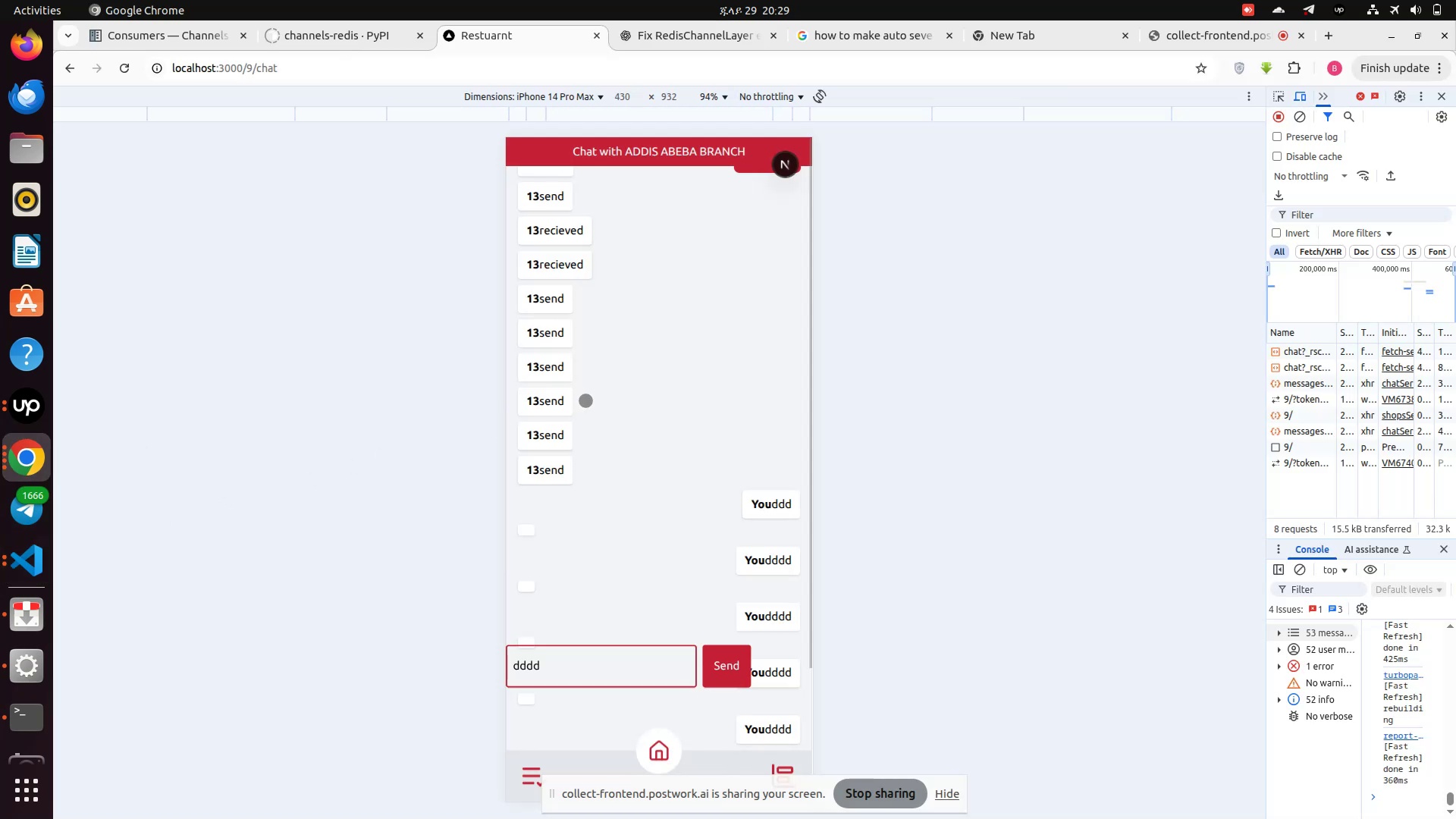 
scroll: coordinate [585, 400], scroll_direction: none, amount: 0.0
 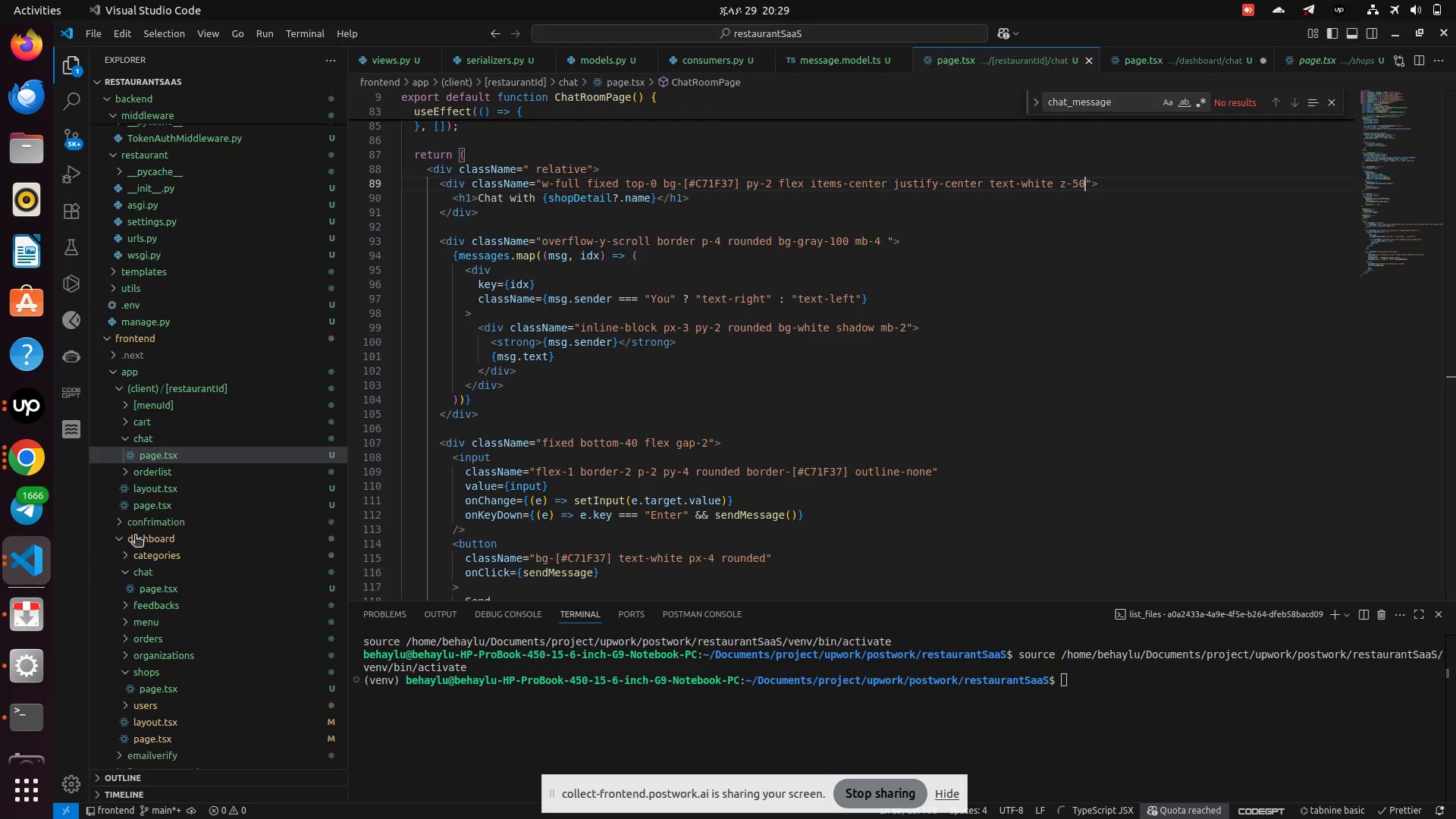 
left_click([27, 563])
 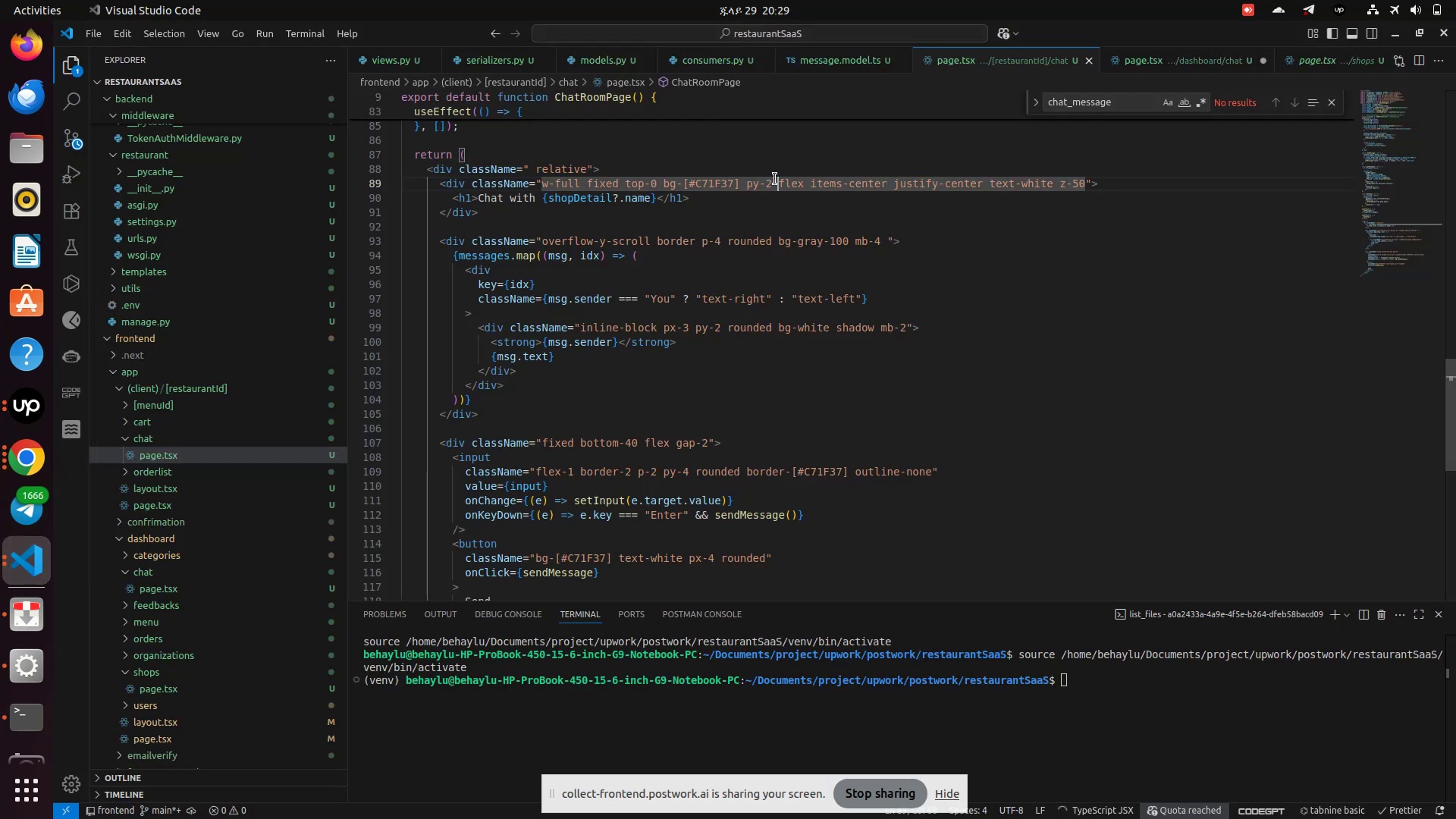 
left_click([775, 179])
 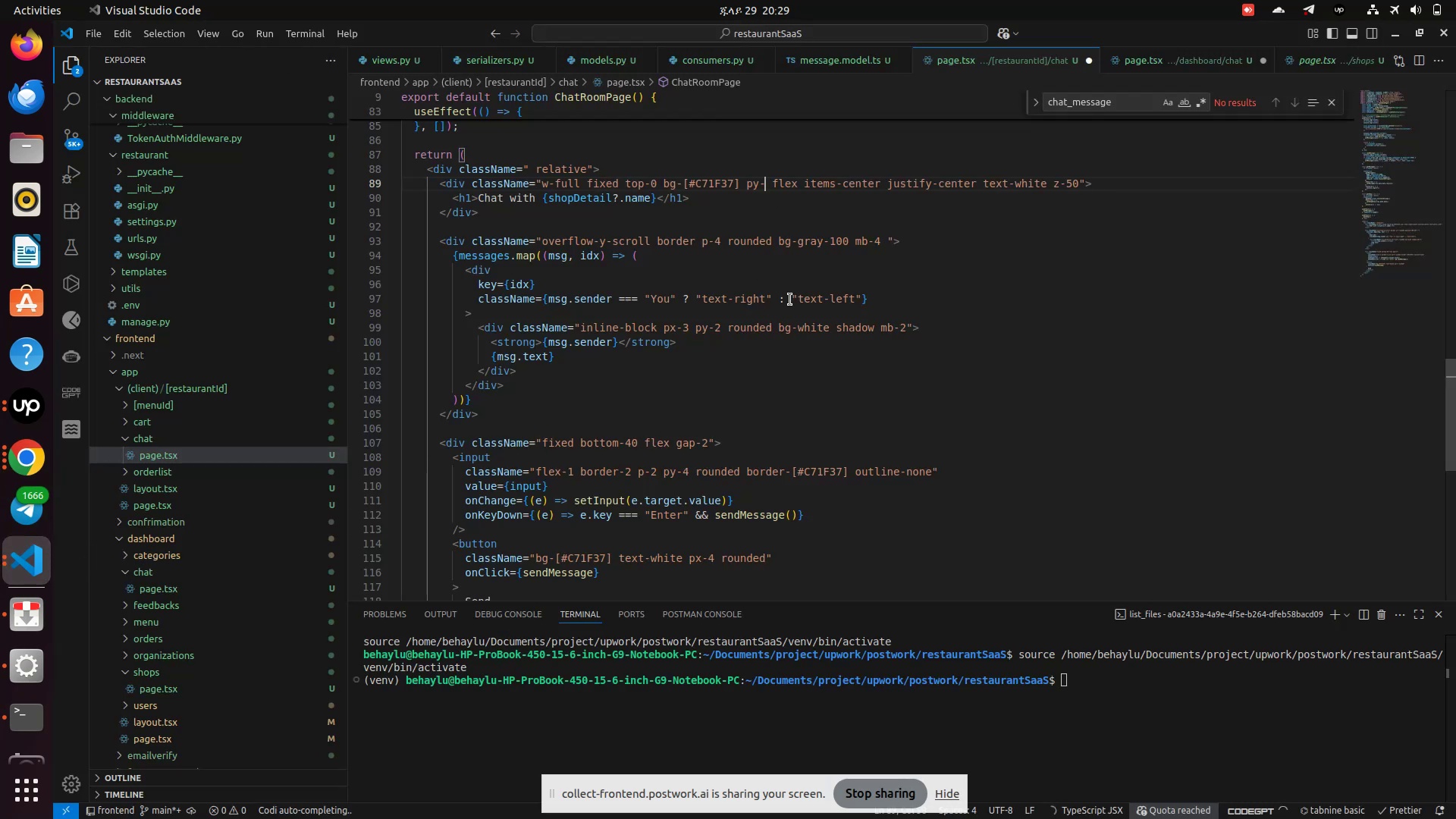 
key(ArrowLeft)
 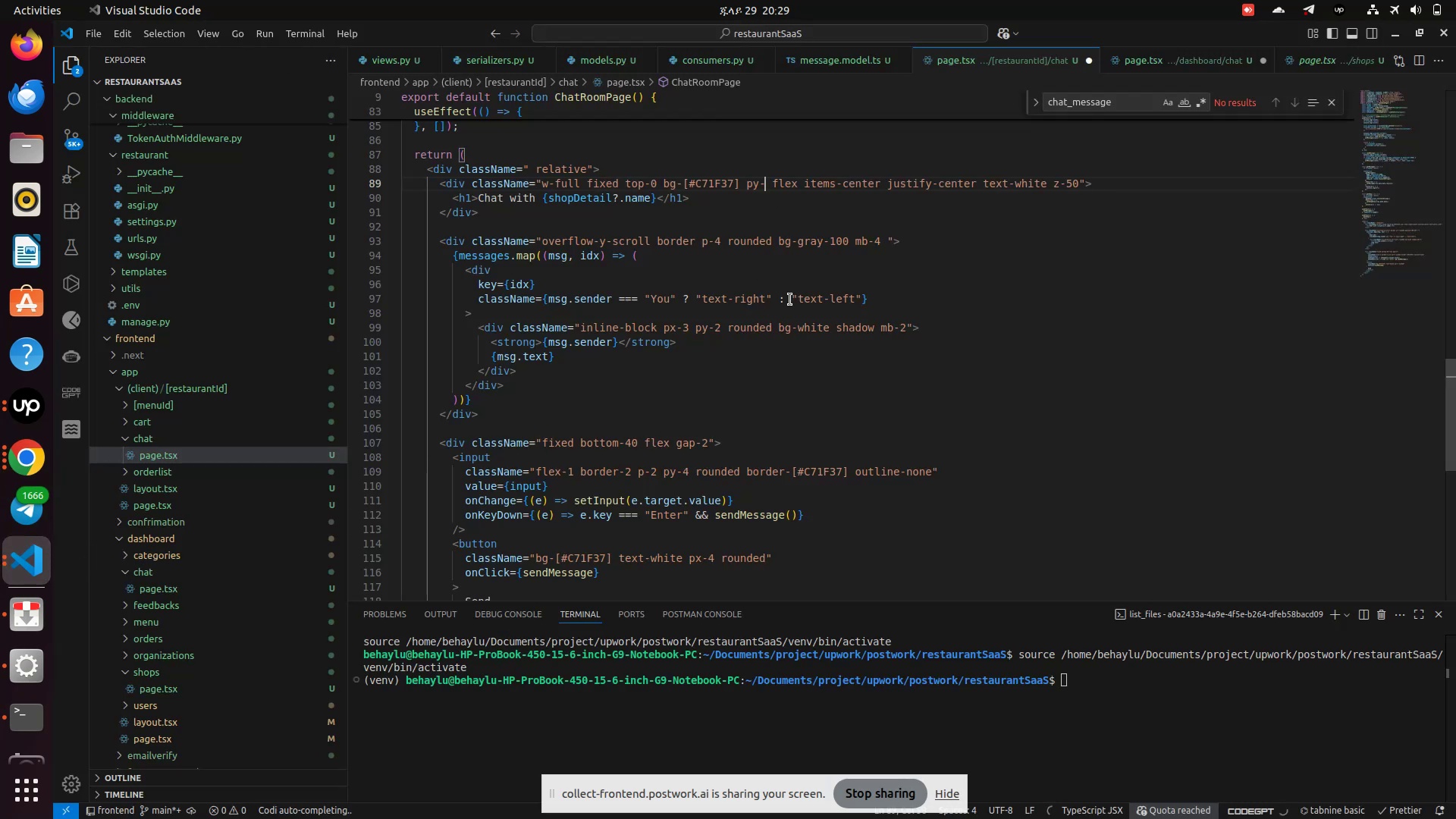 
key(Backspace)
 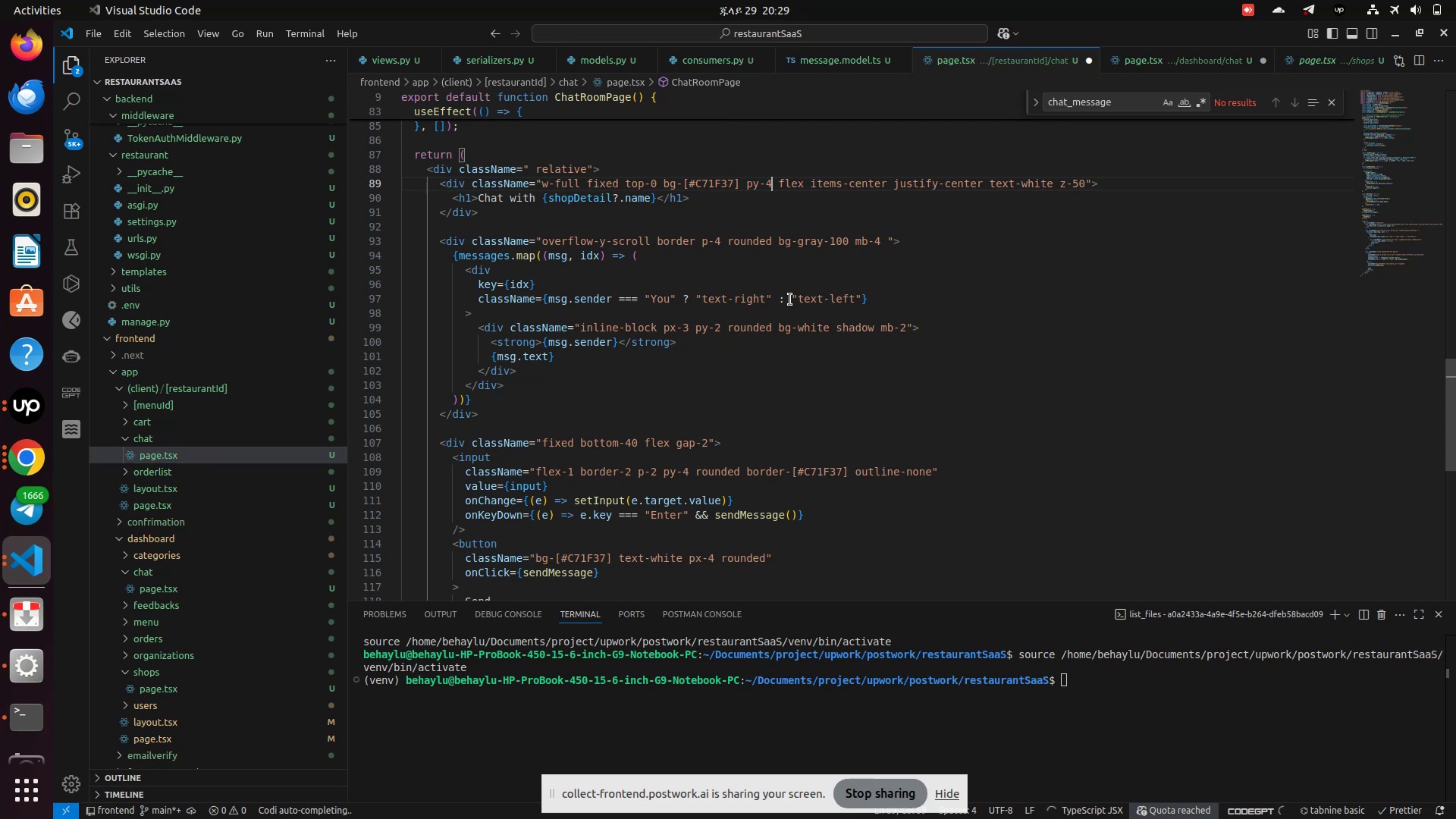 
key(4)
 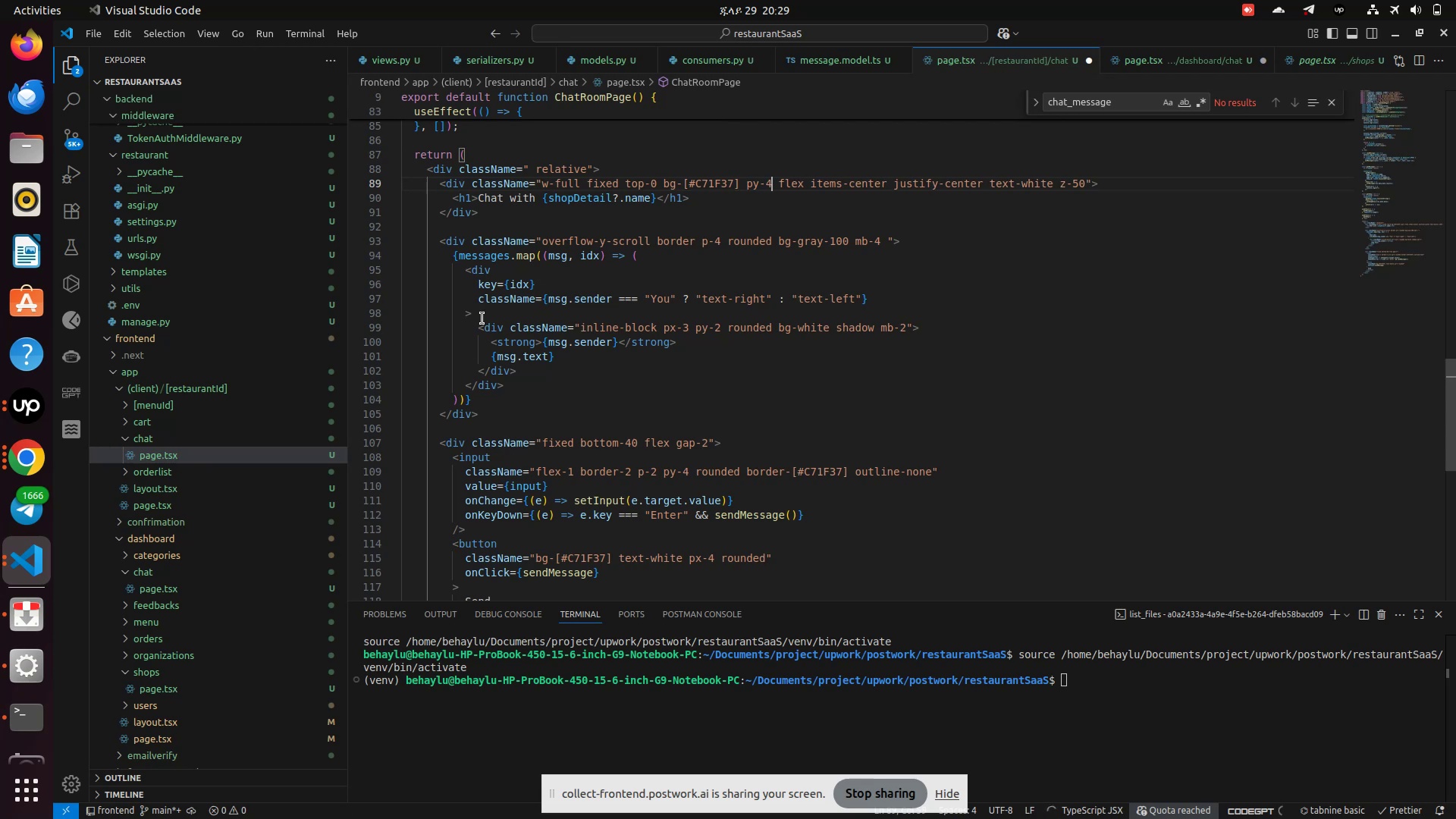 
key(Control+S)
 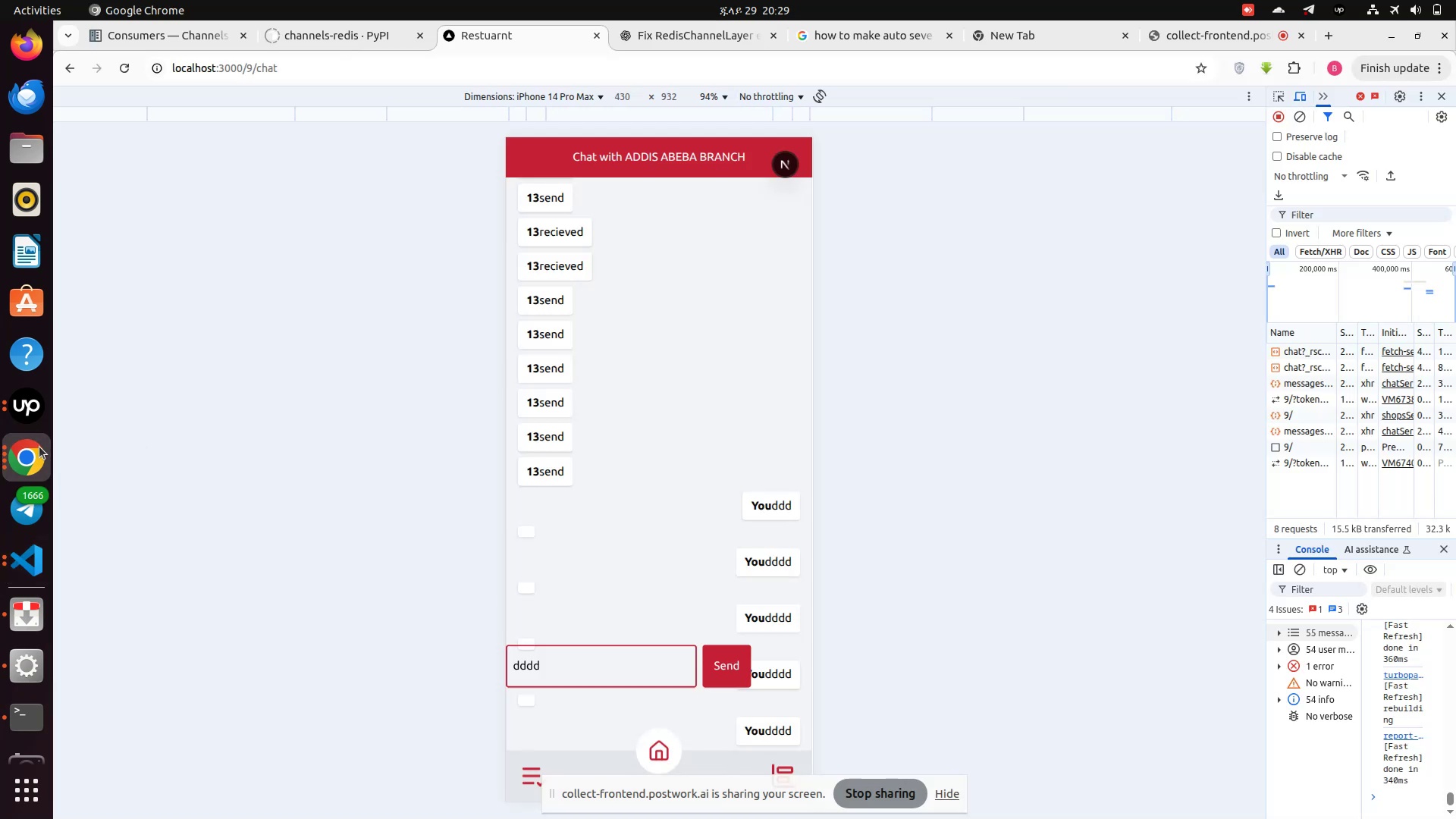 
left_click([39, 447])
 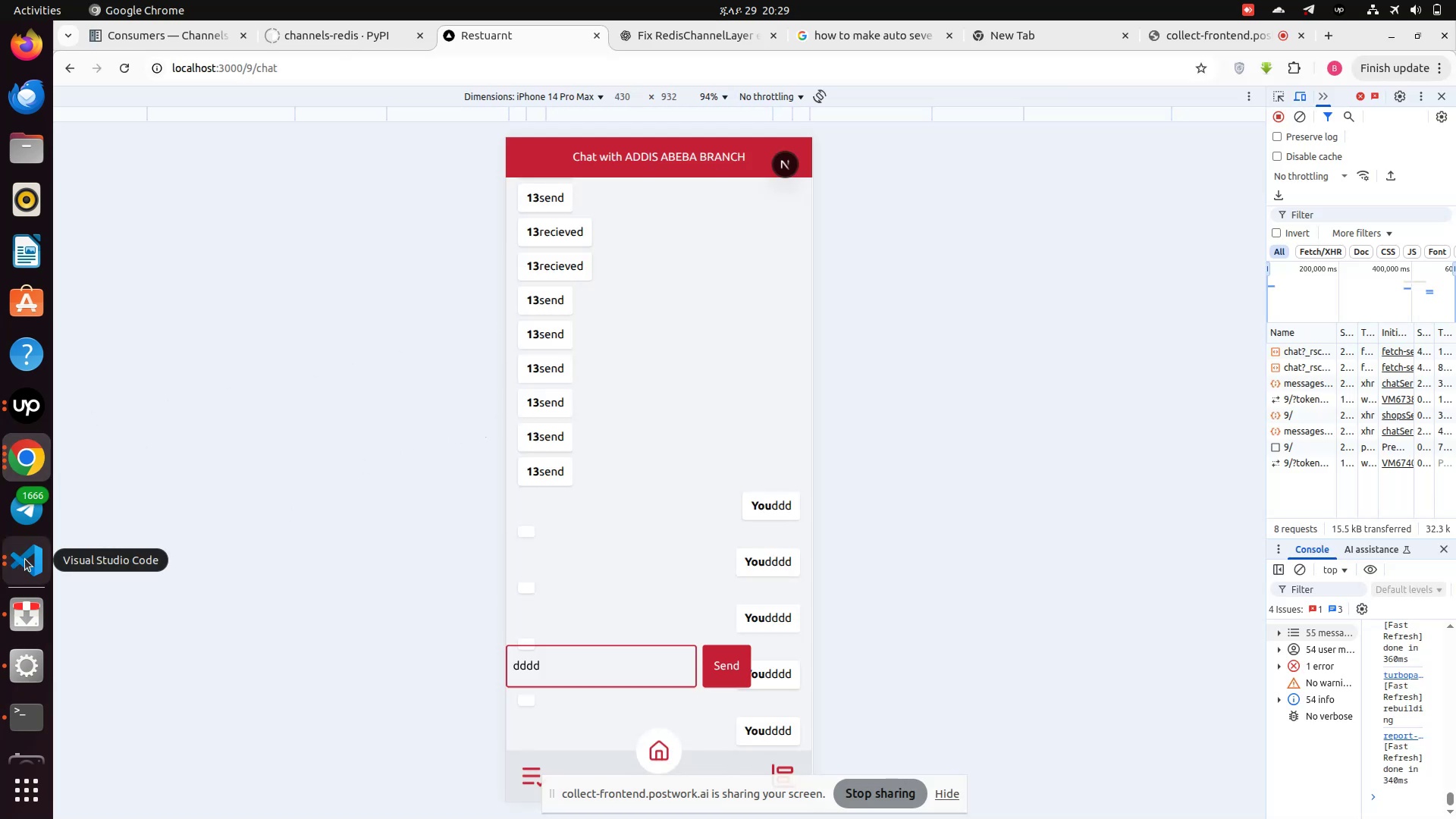 
left_click([25, 559])
 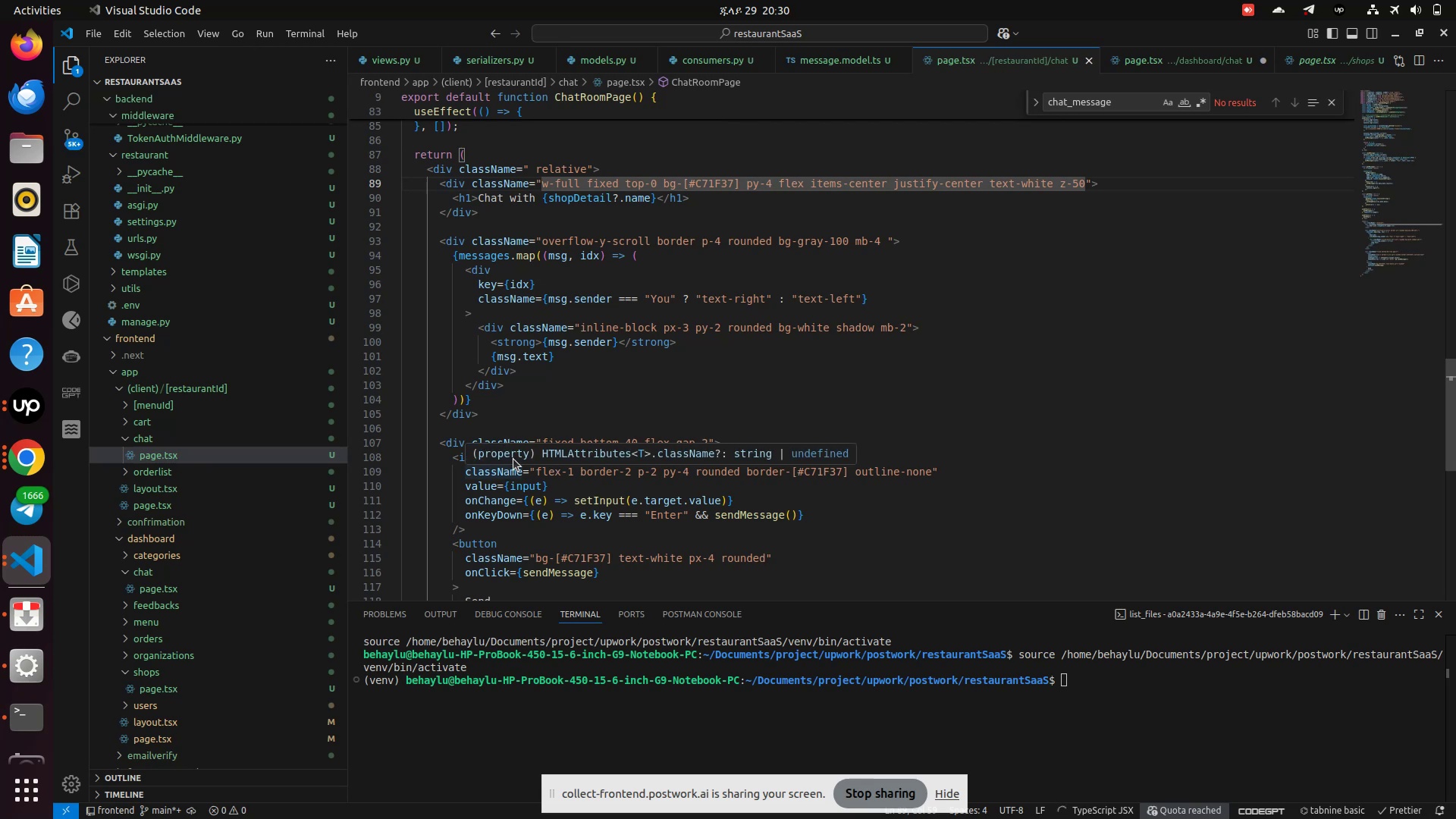 
wait(13.11)
 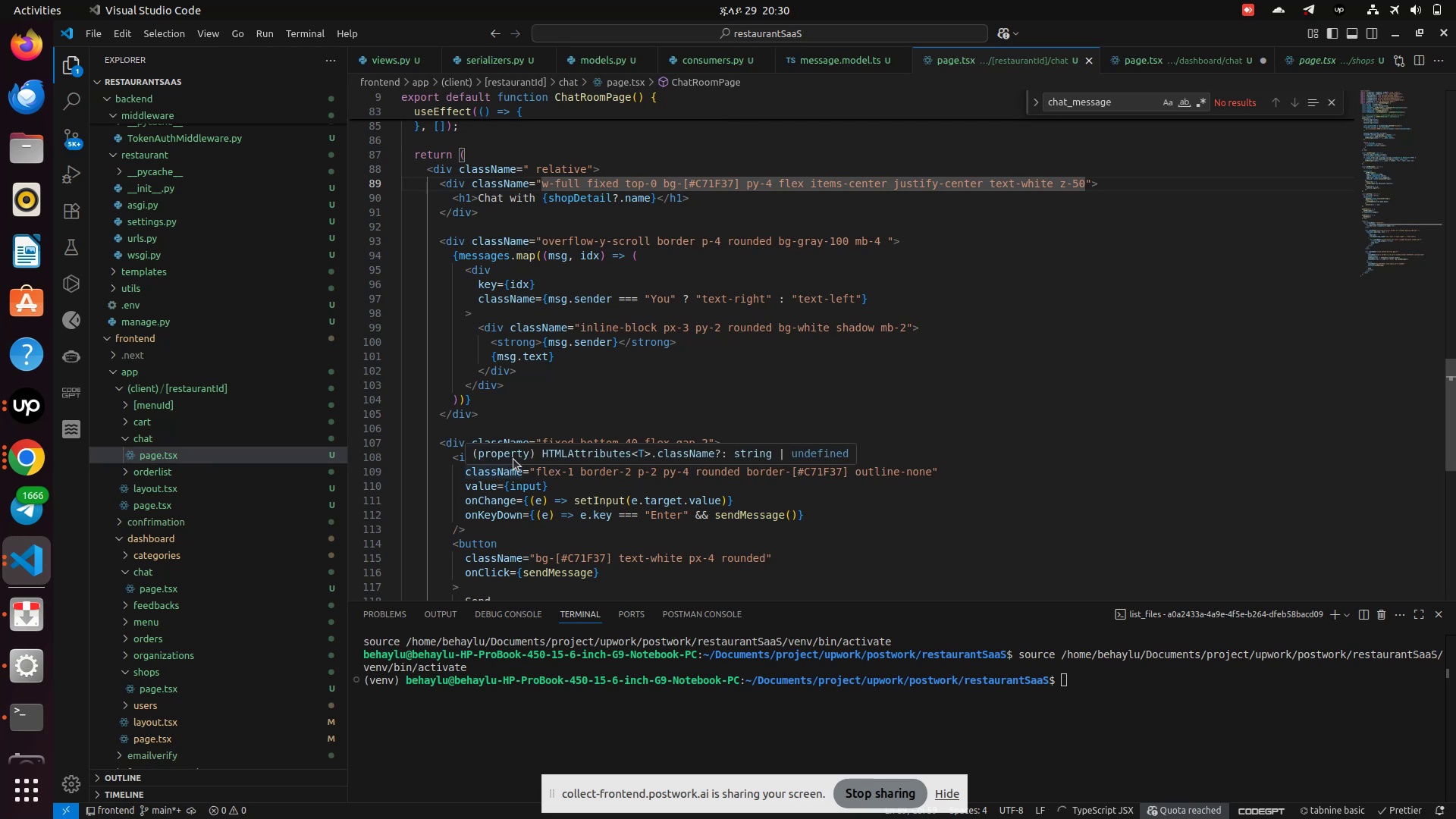 
left_click([652, 199])
 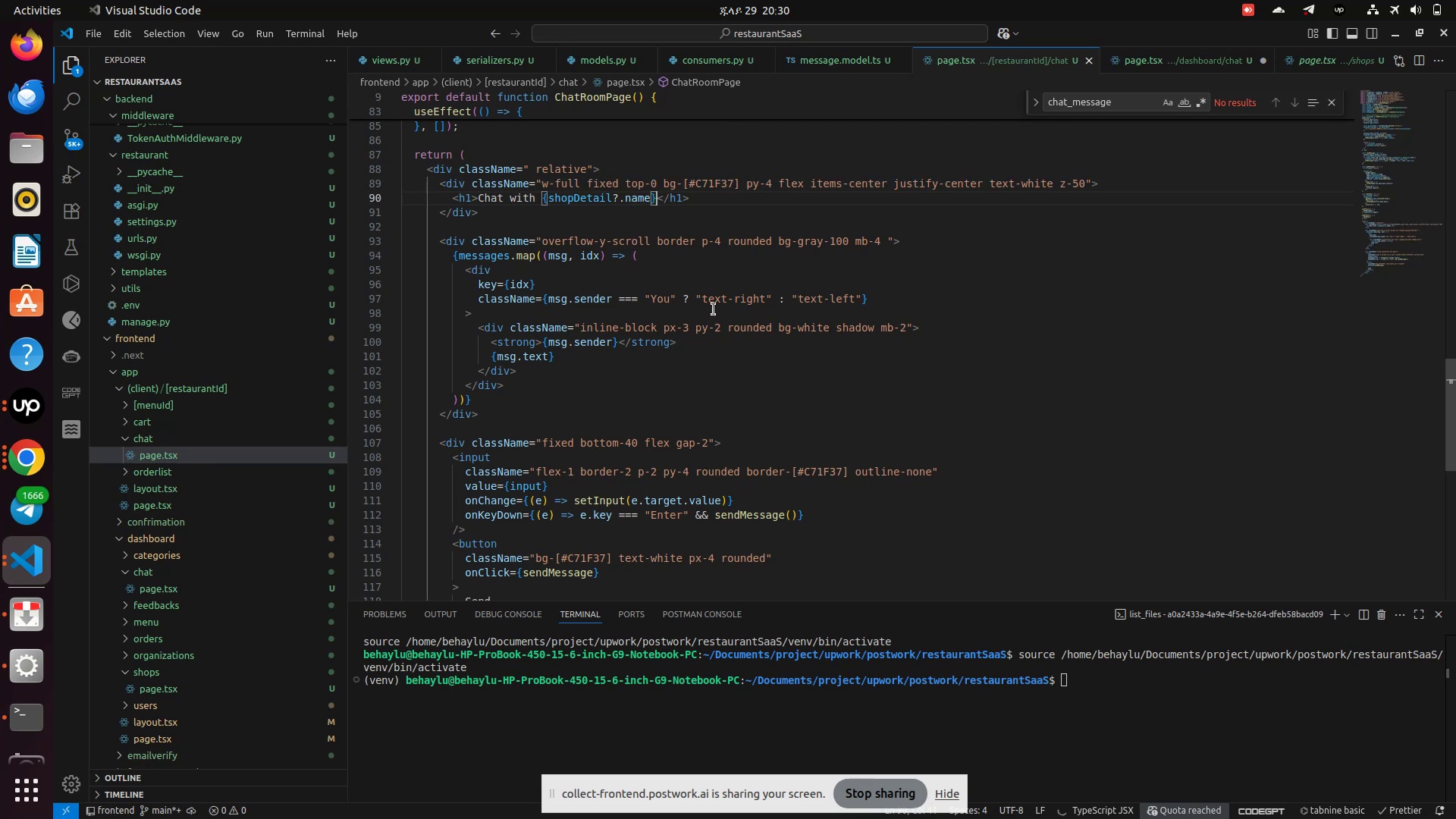 
key(ArrowRight)
 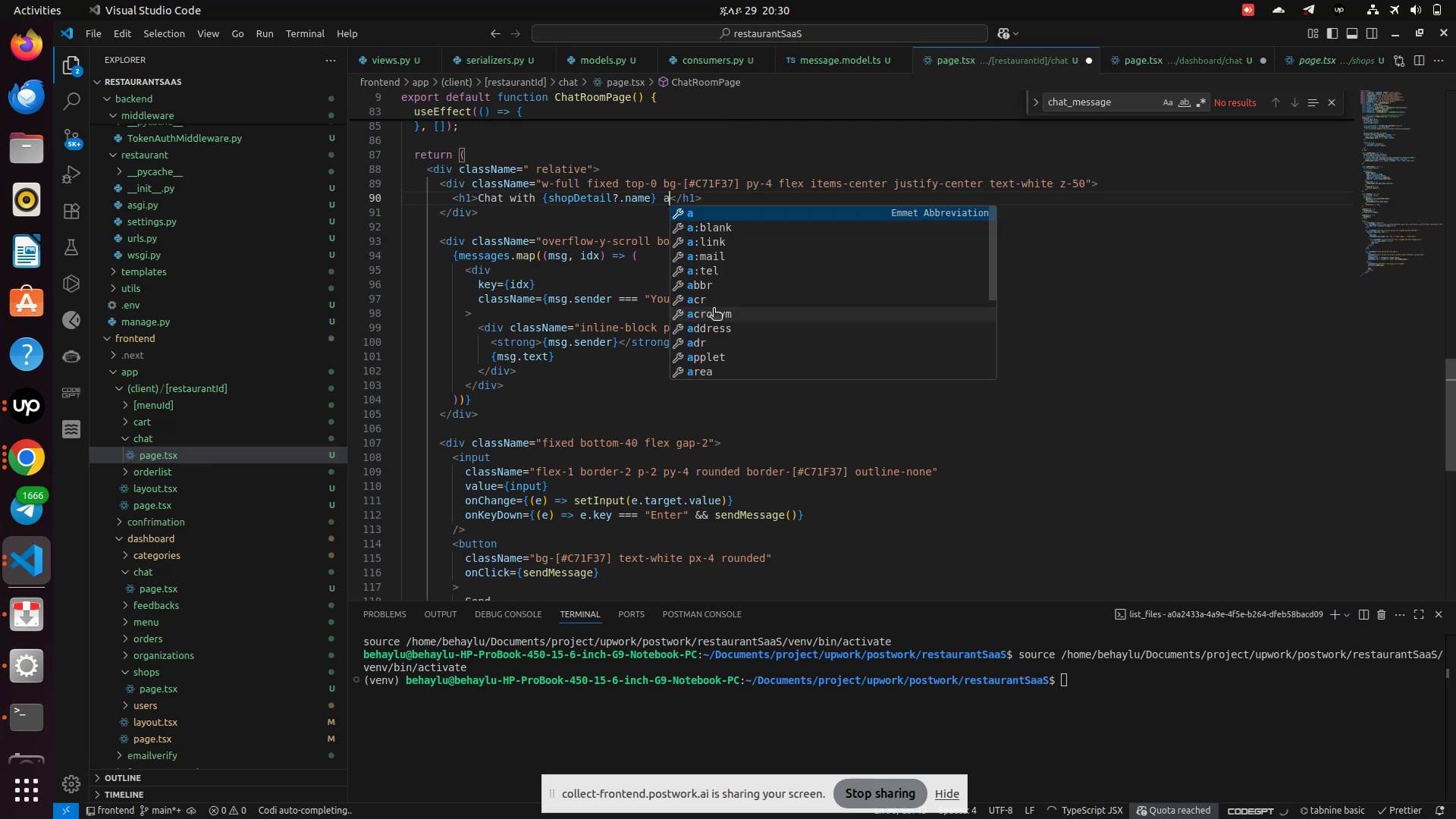 
type( ad,)
key(Backspace)
key(Backspace)
key(Backspace)
type(Maa)
key(Backspace)
type(nager)
 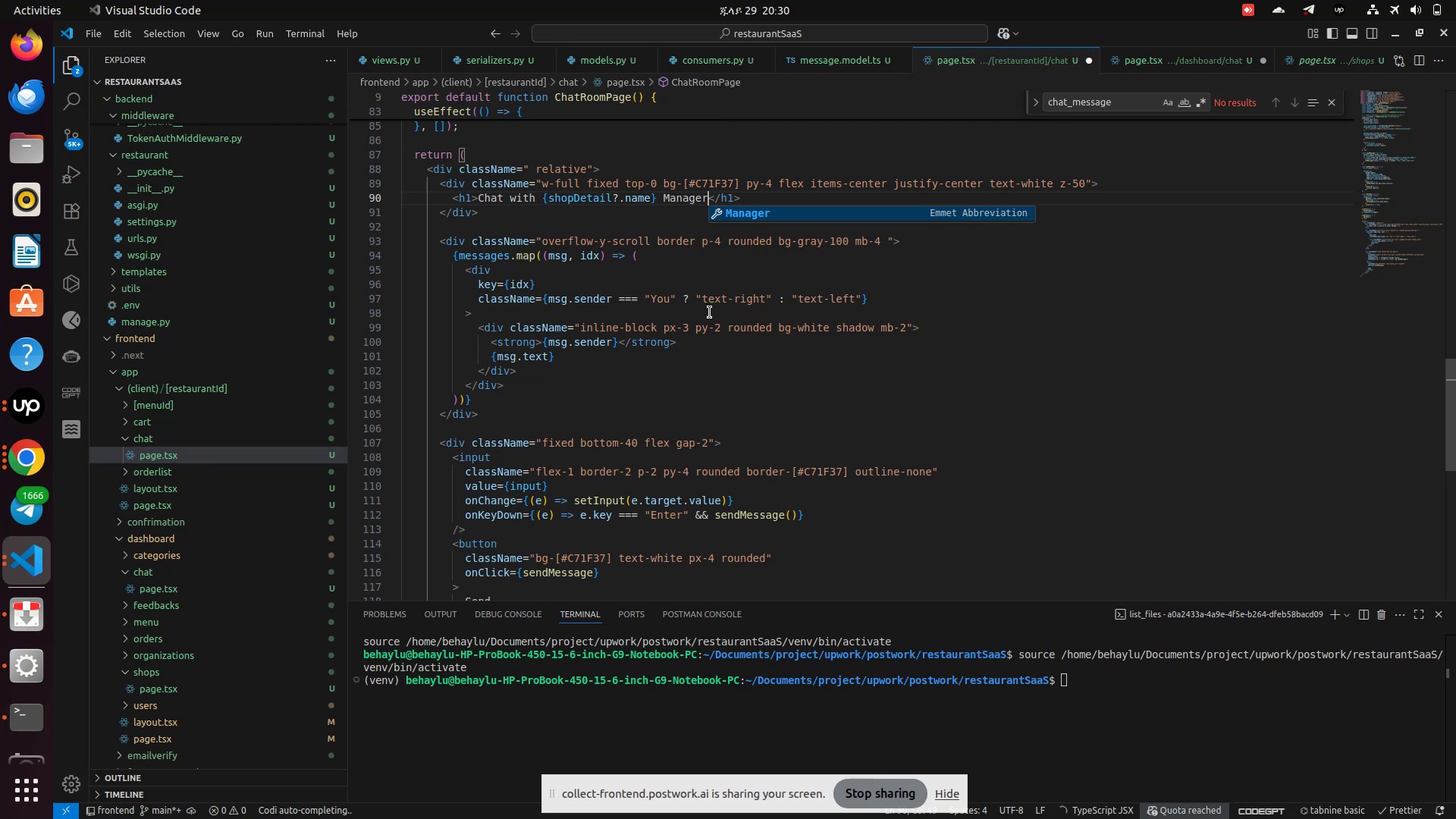 
key(Control+S)
 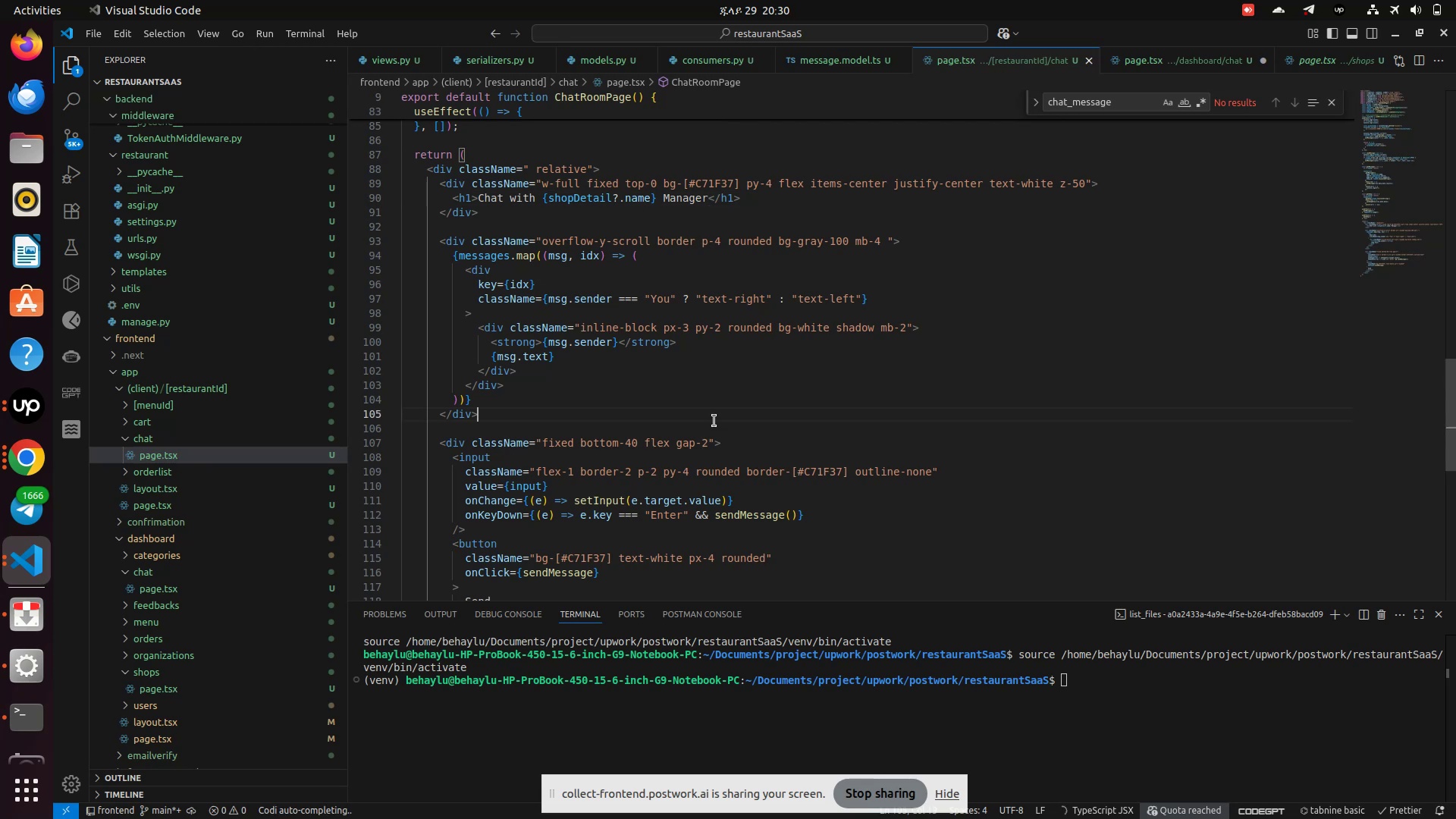 
left_click([714, 421])
 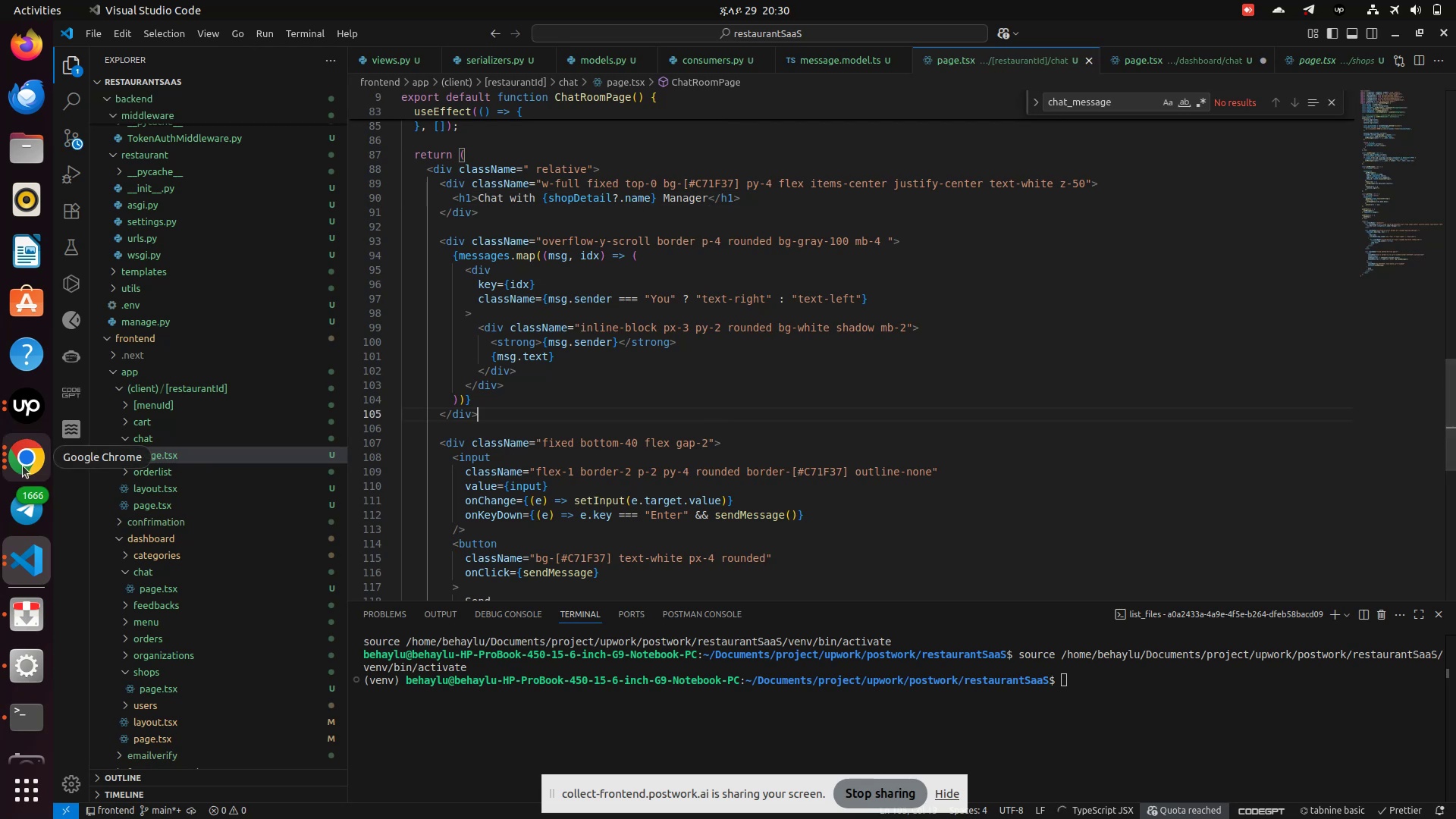 
left_click([23, 466])
 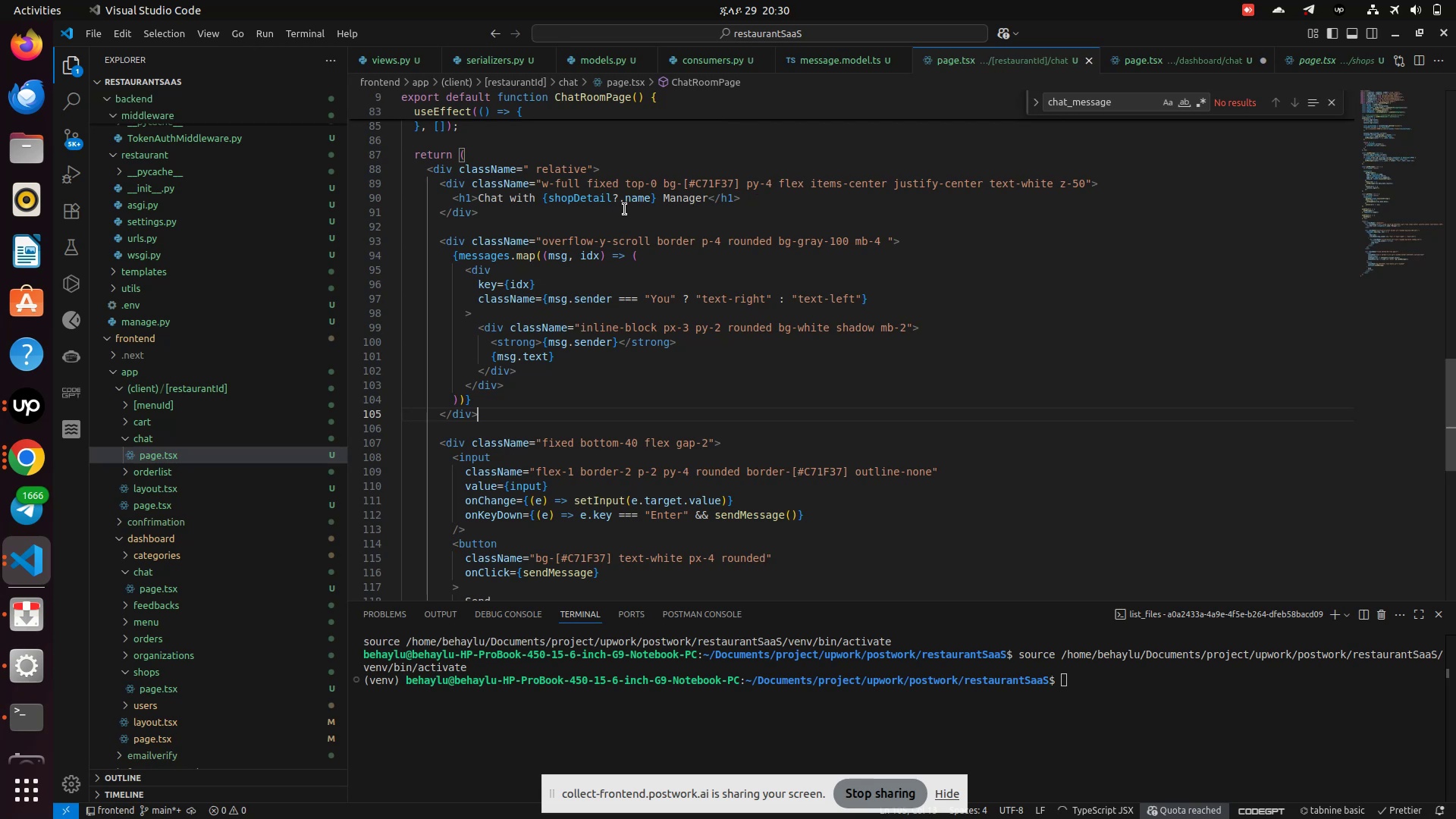 
wait(7.11)
 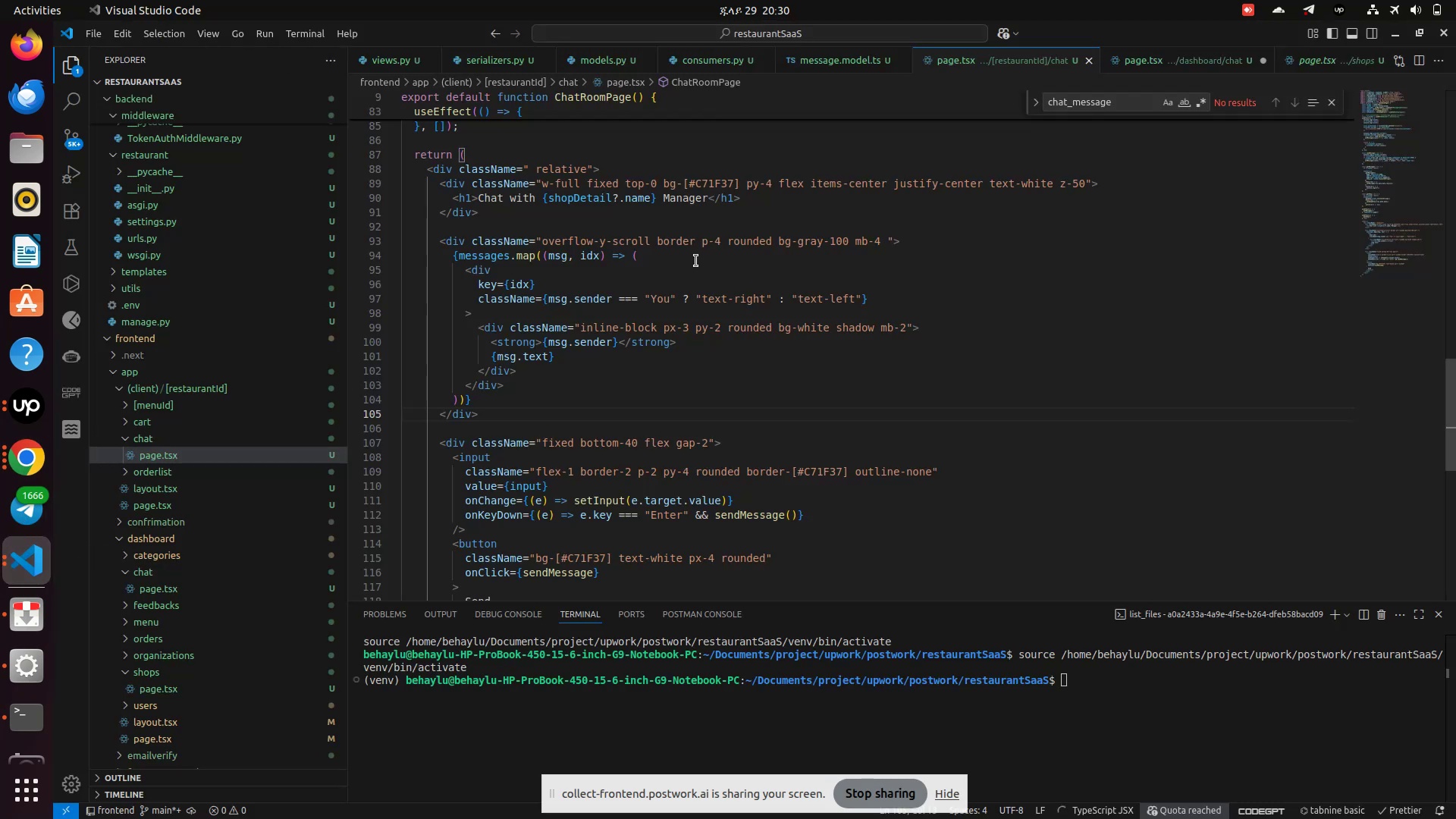 
left_click([475, 193])
 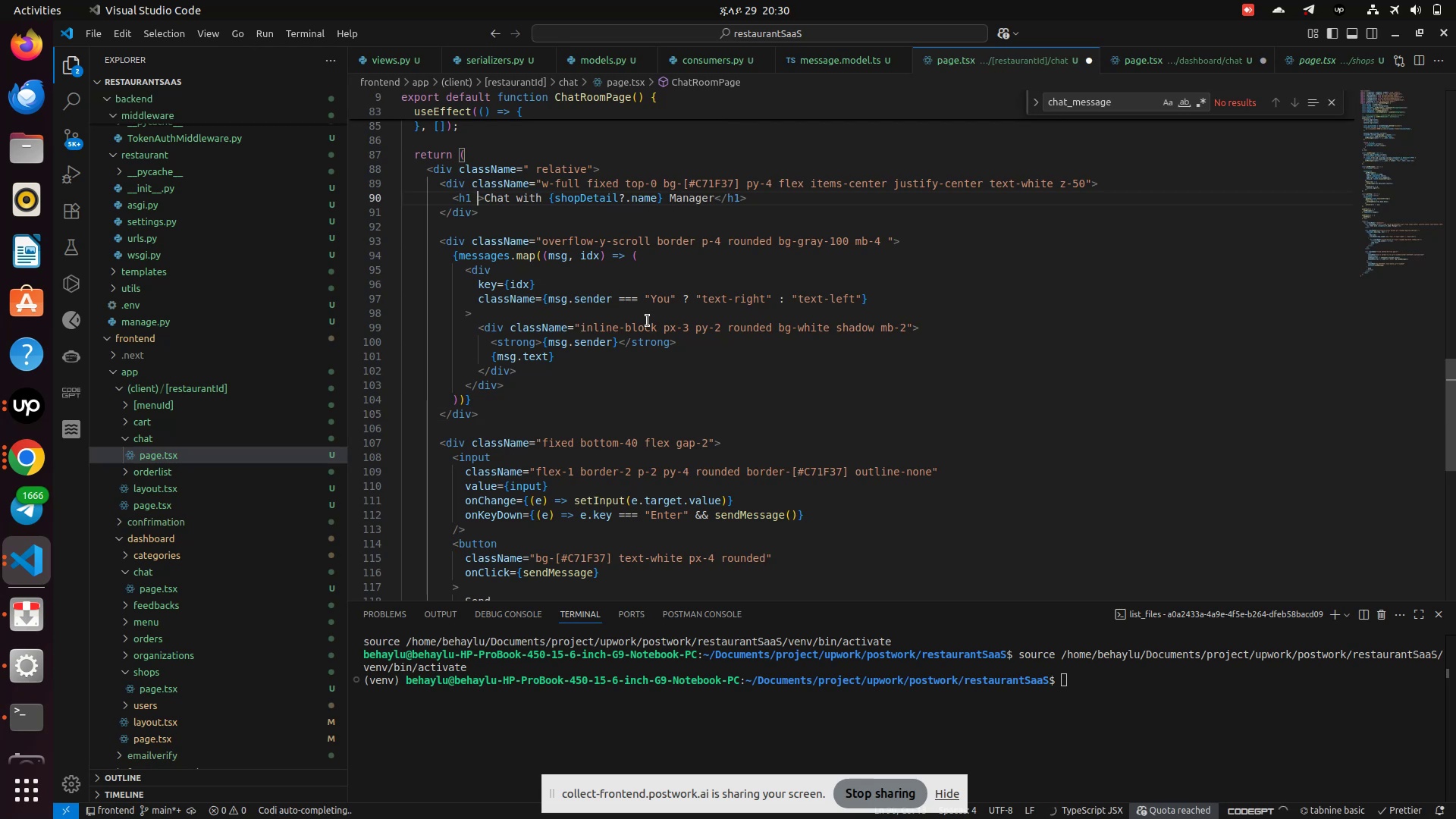 
key(ArrowLeft)
 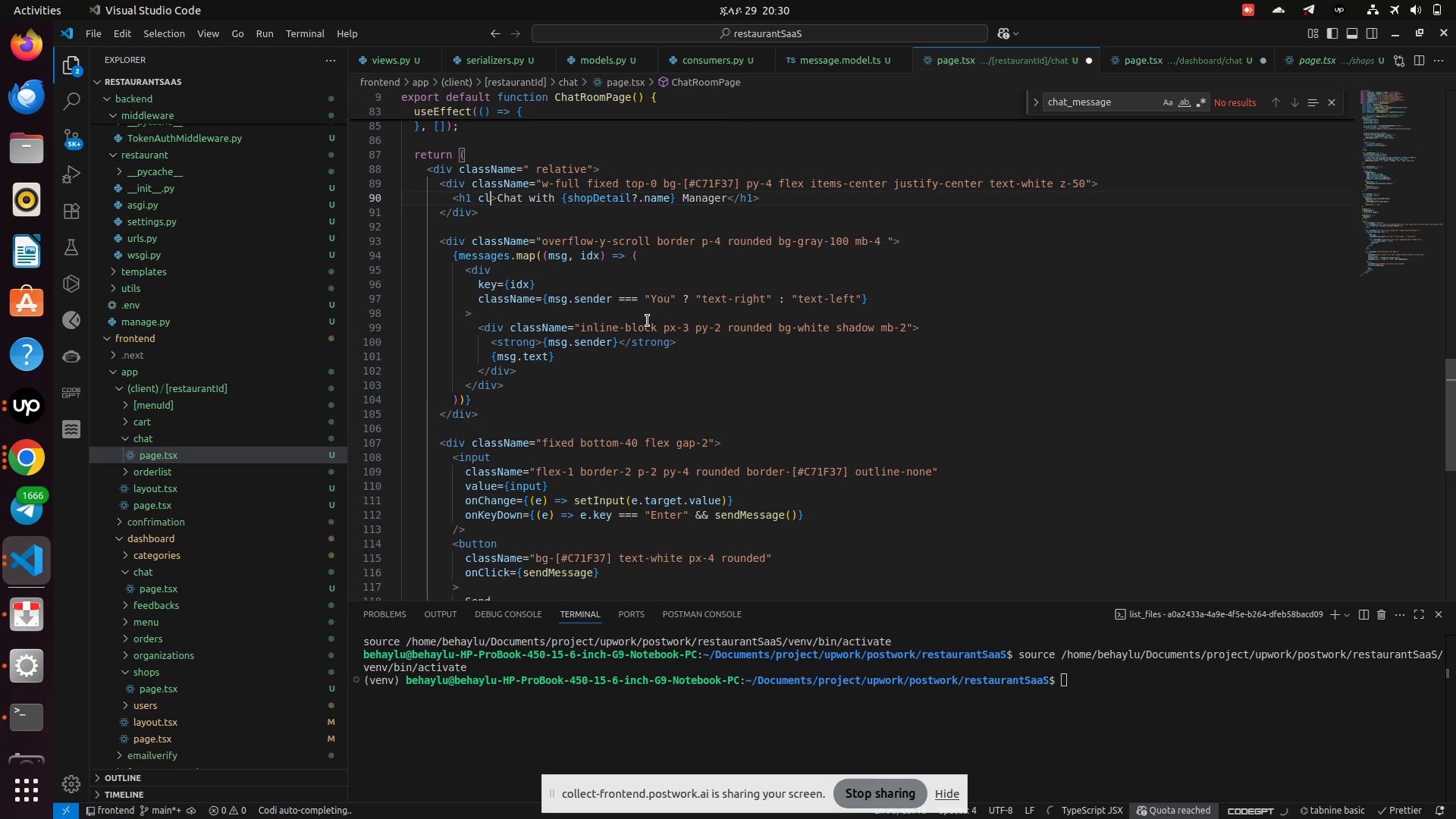 
type( clas)
 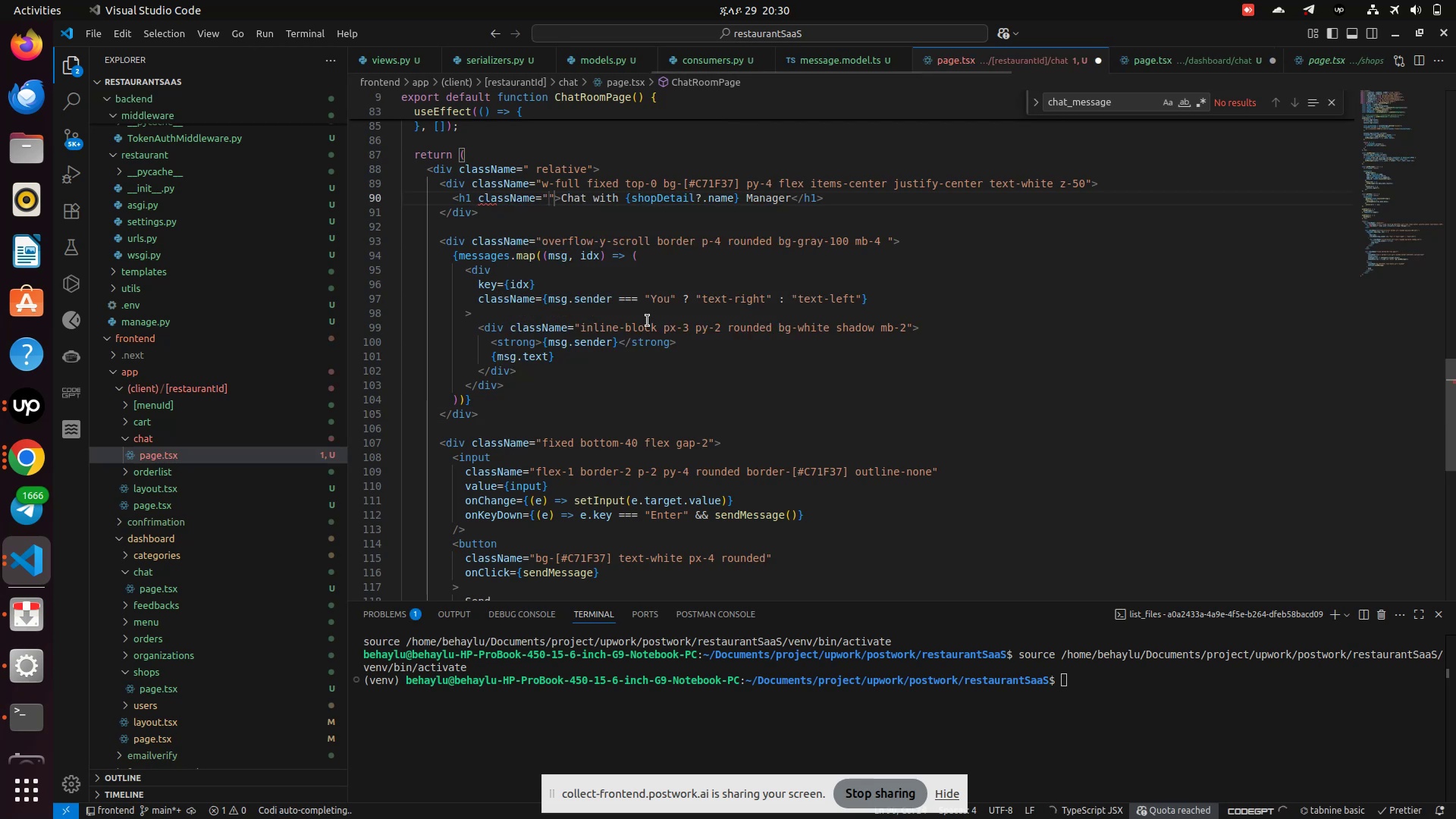 
key(Enter)
 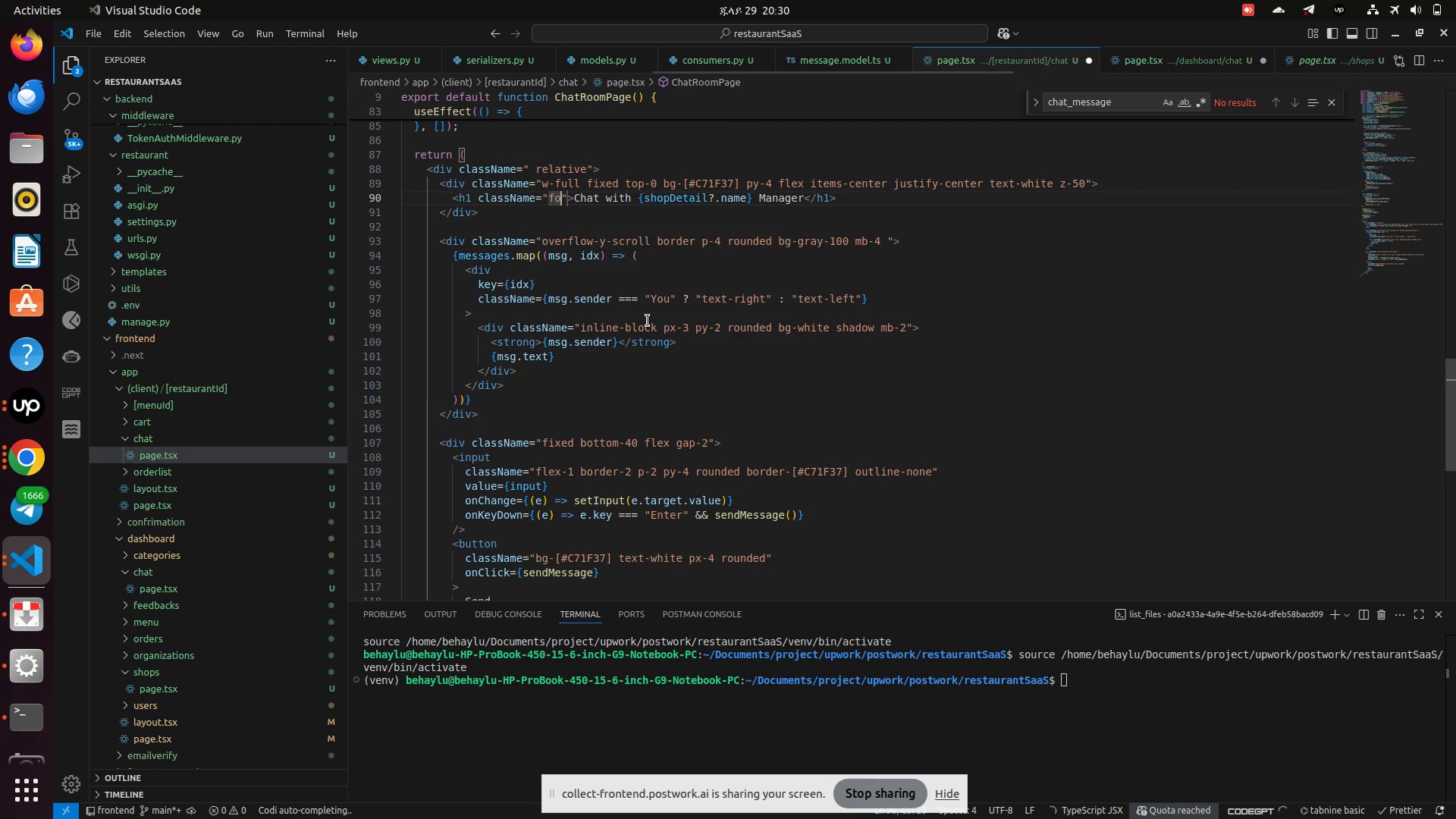 
type(font-medium text-[20px])
 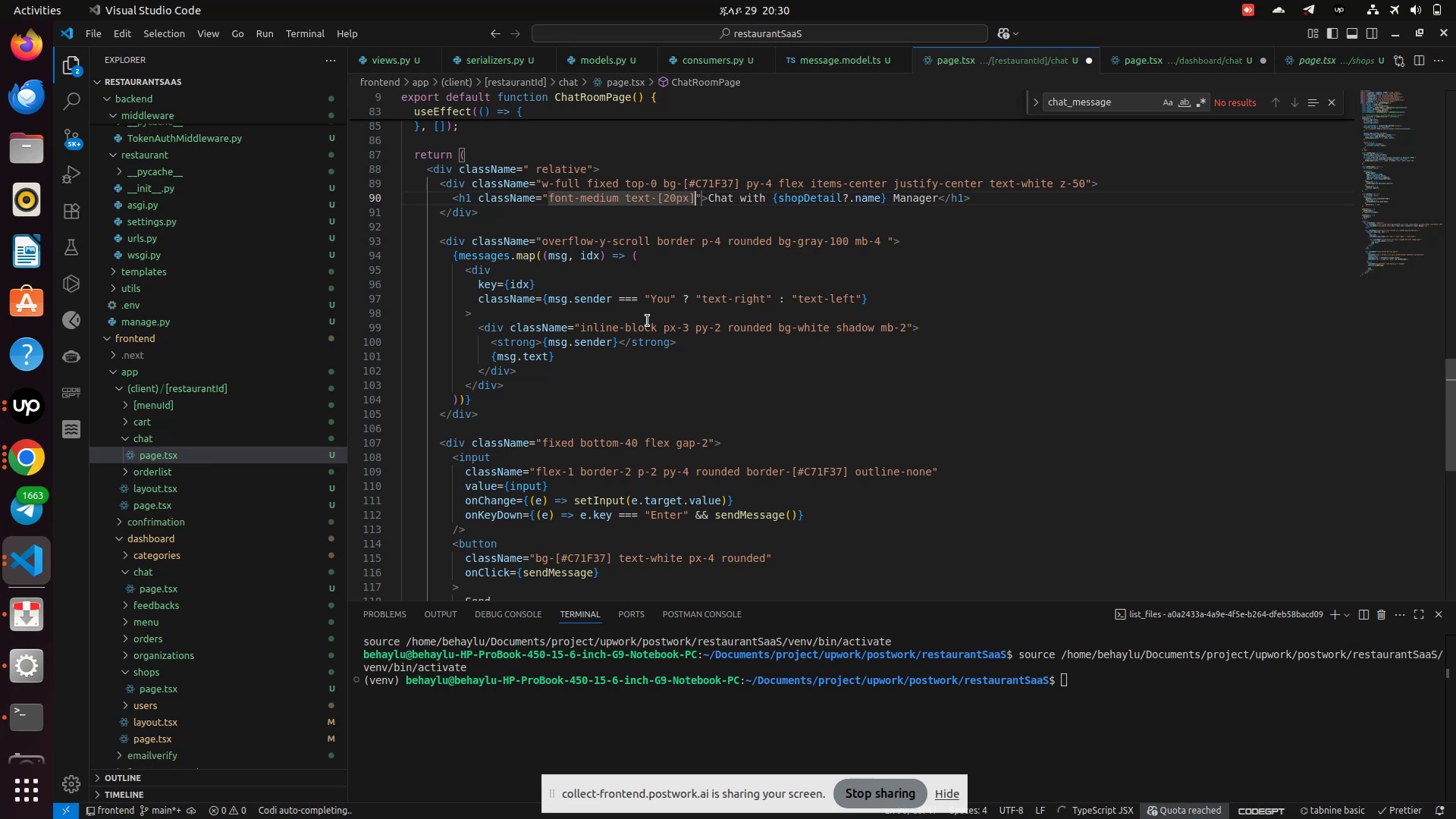 
key(Control+S)
 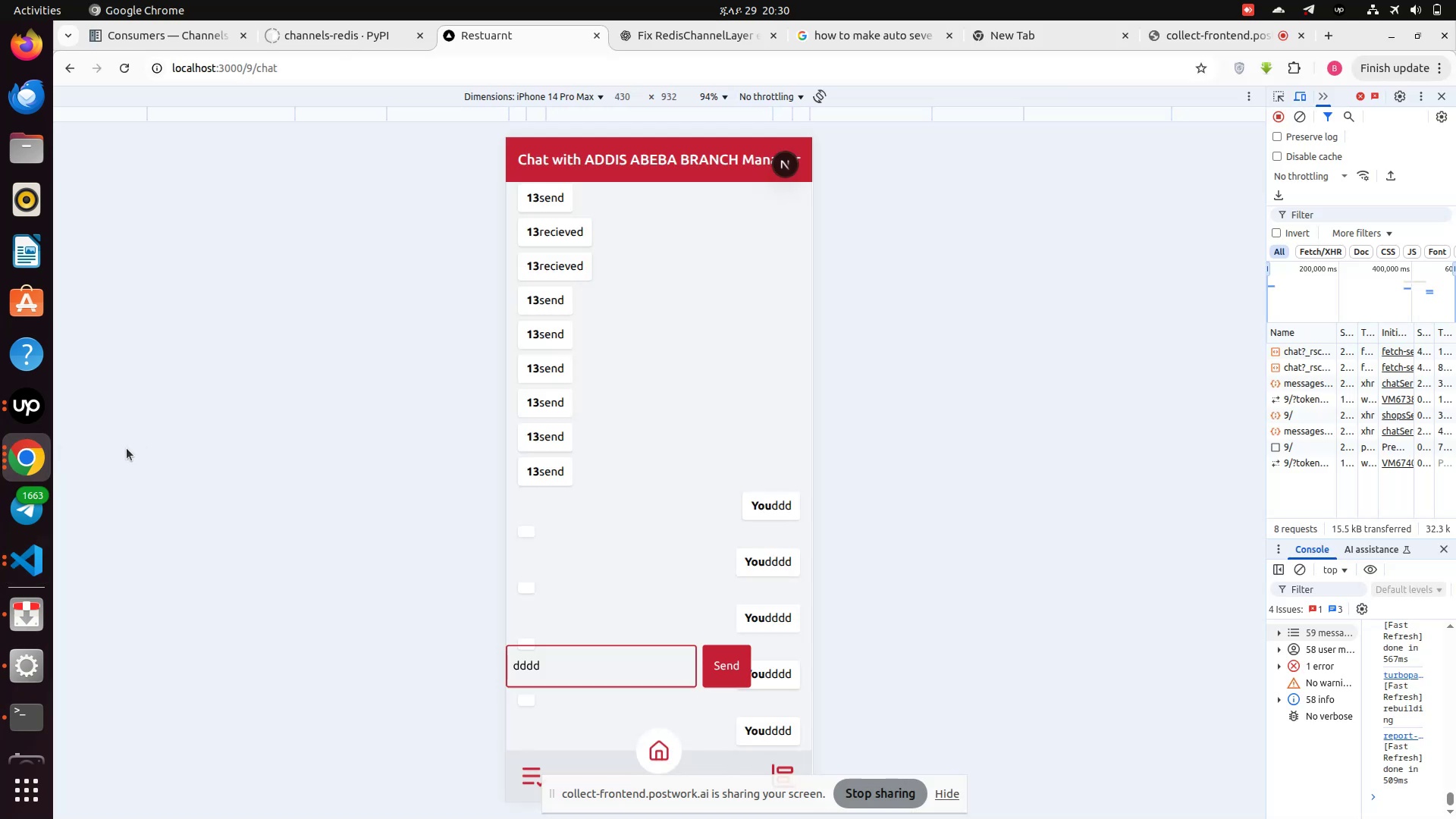 
left_click([30, 447])
 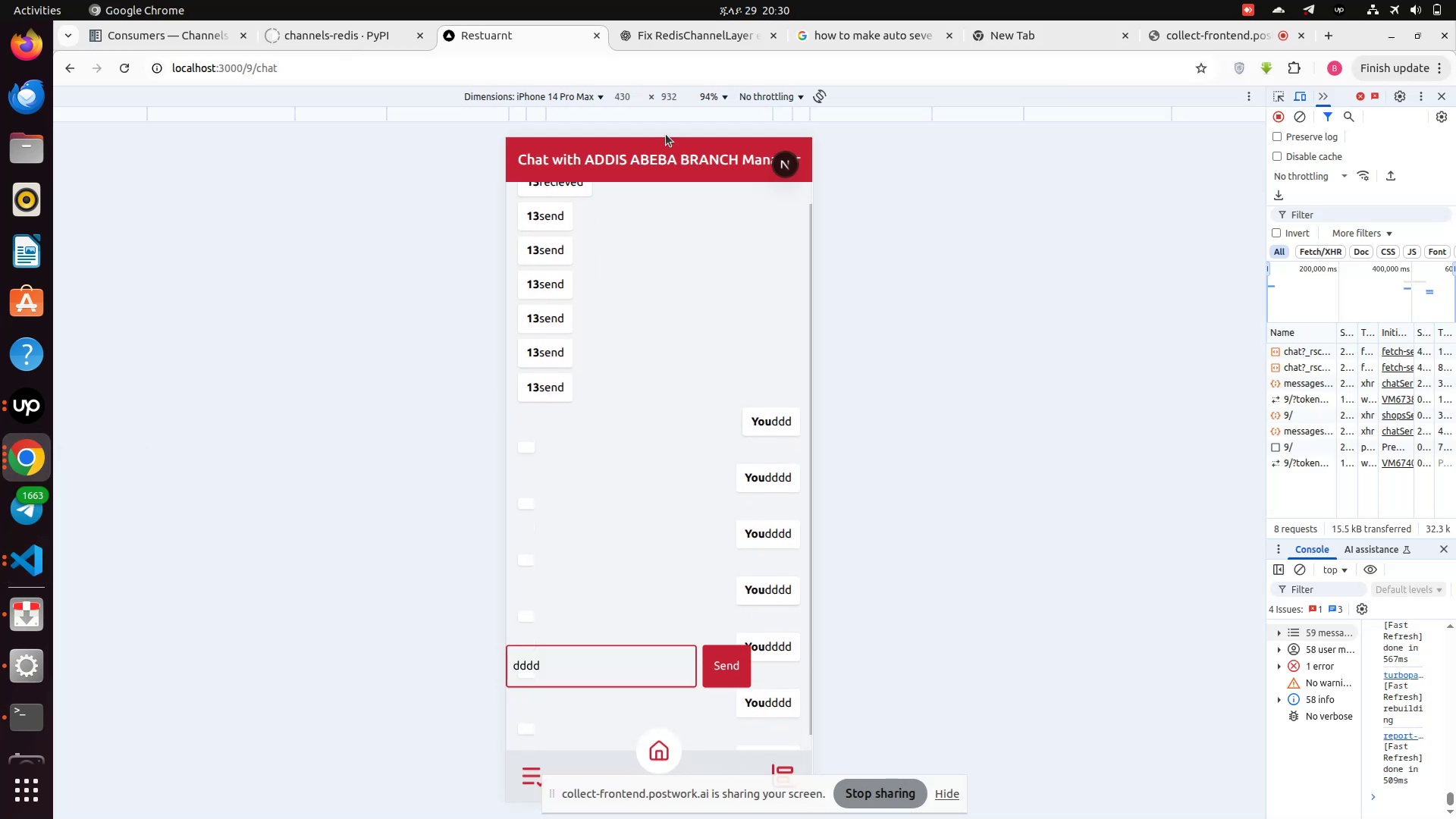 
scroll: coordinate [420, 547], scroll_direction: up, amount: 3.0
 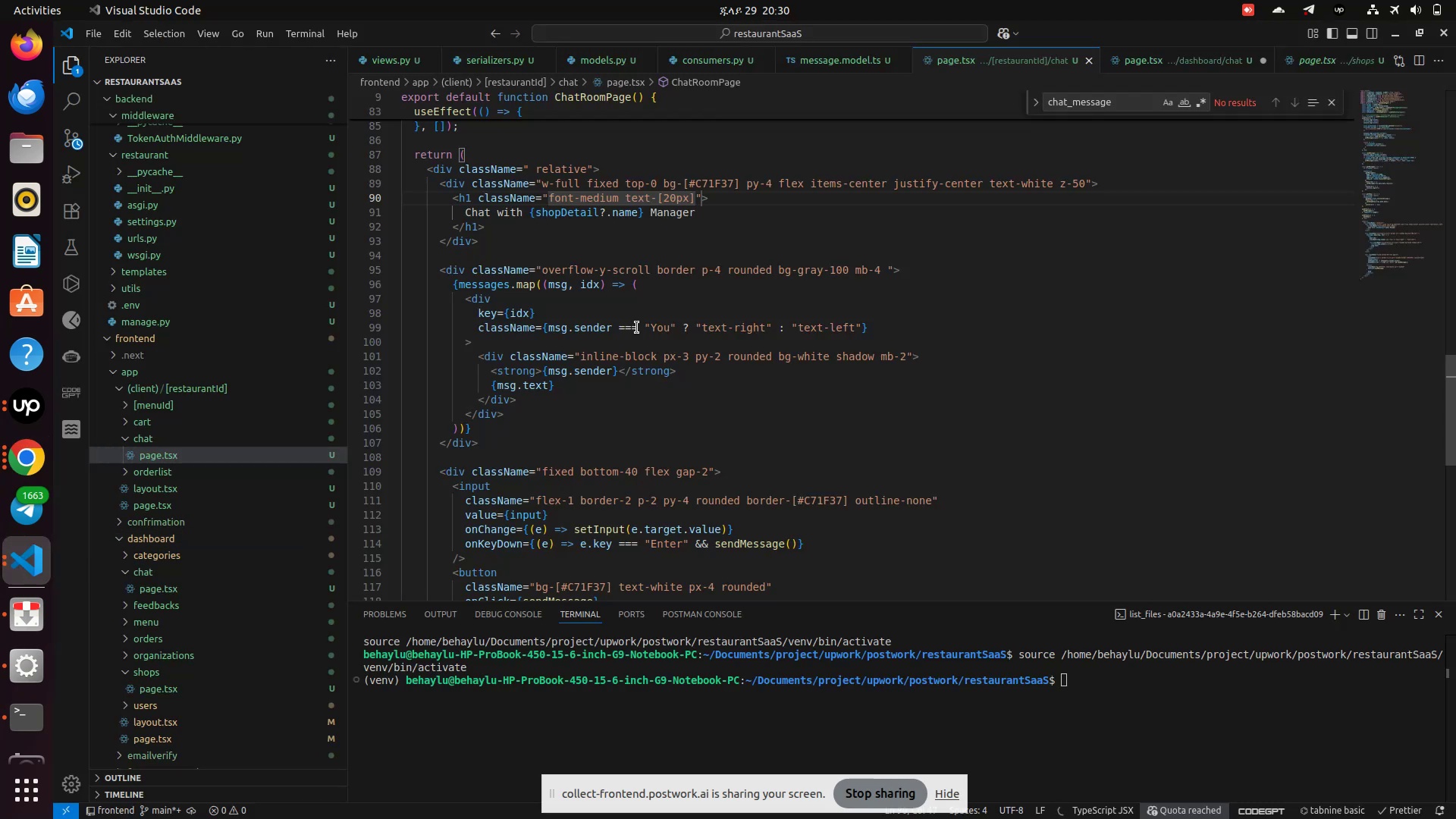 
key(ArrowLeft)
 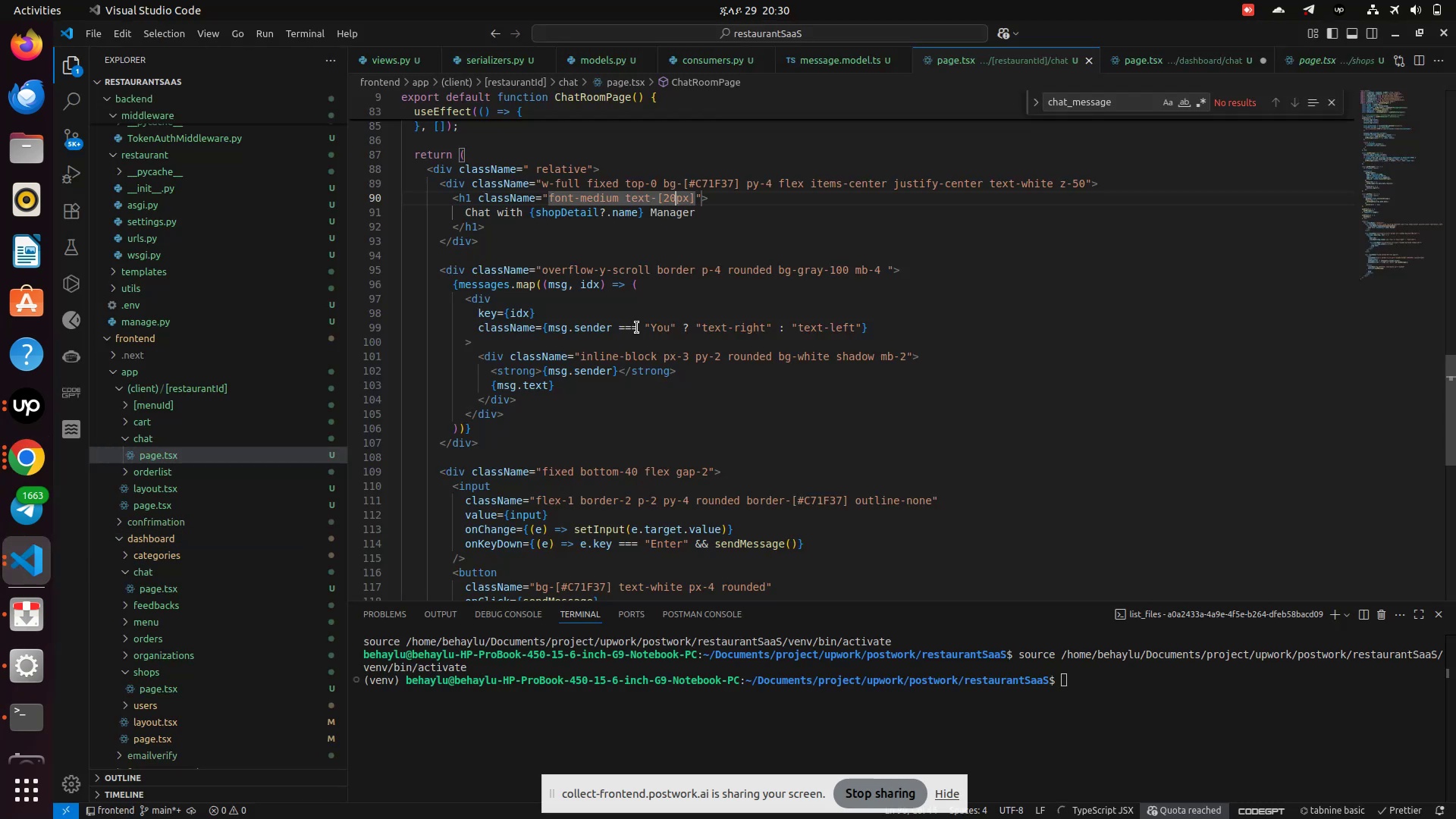 
key(ArrowLeft)
 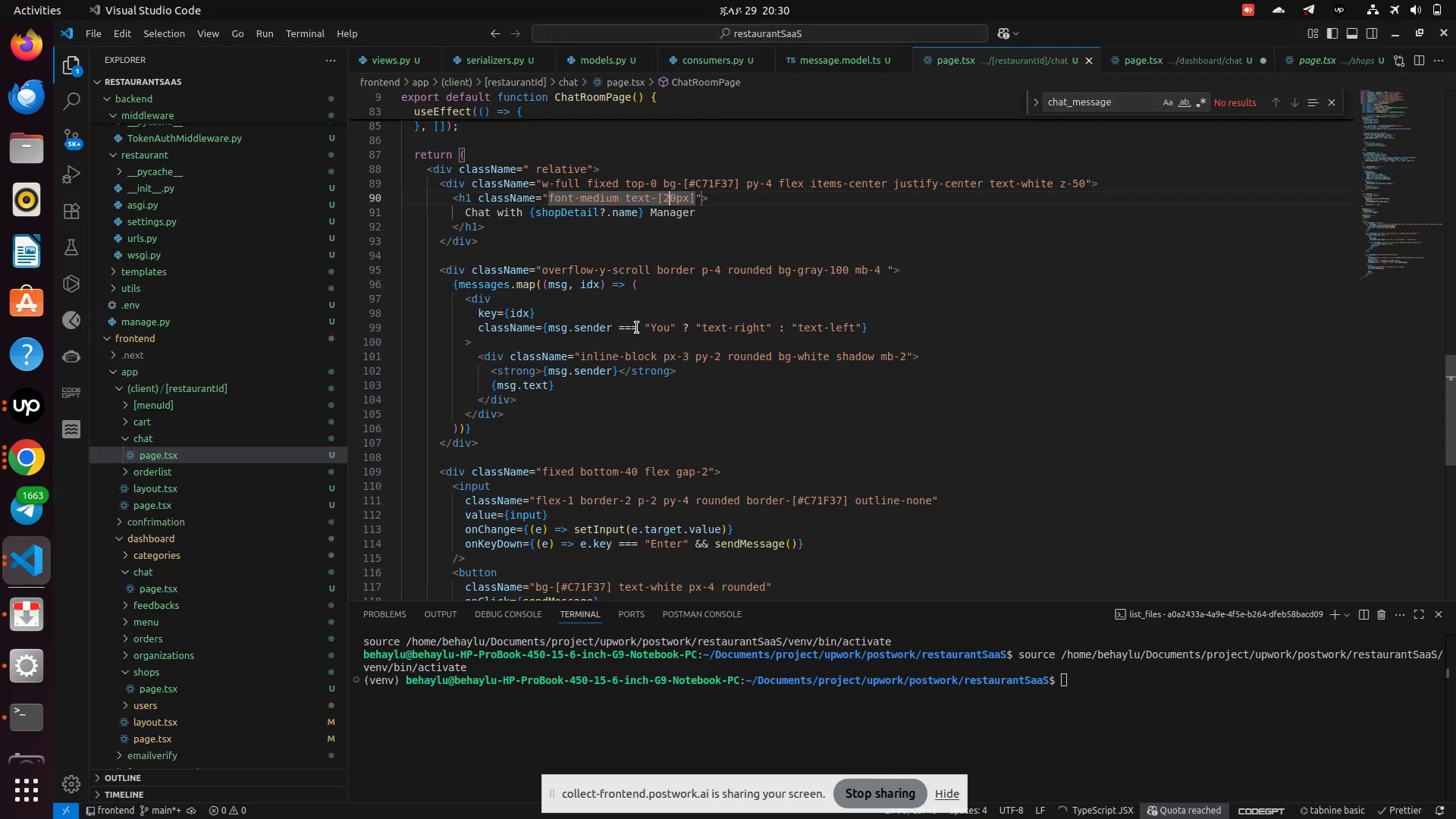 
key(ArrowLeft)
 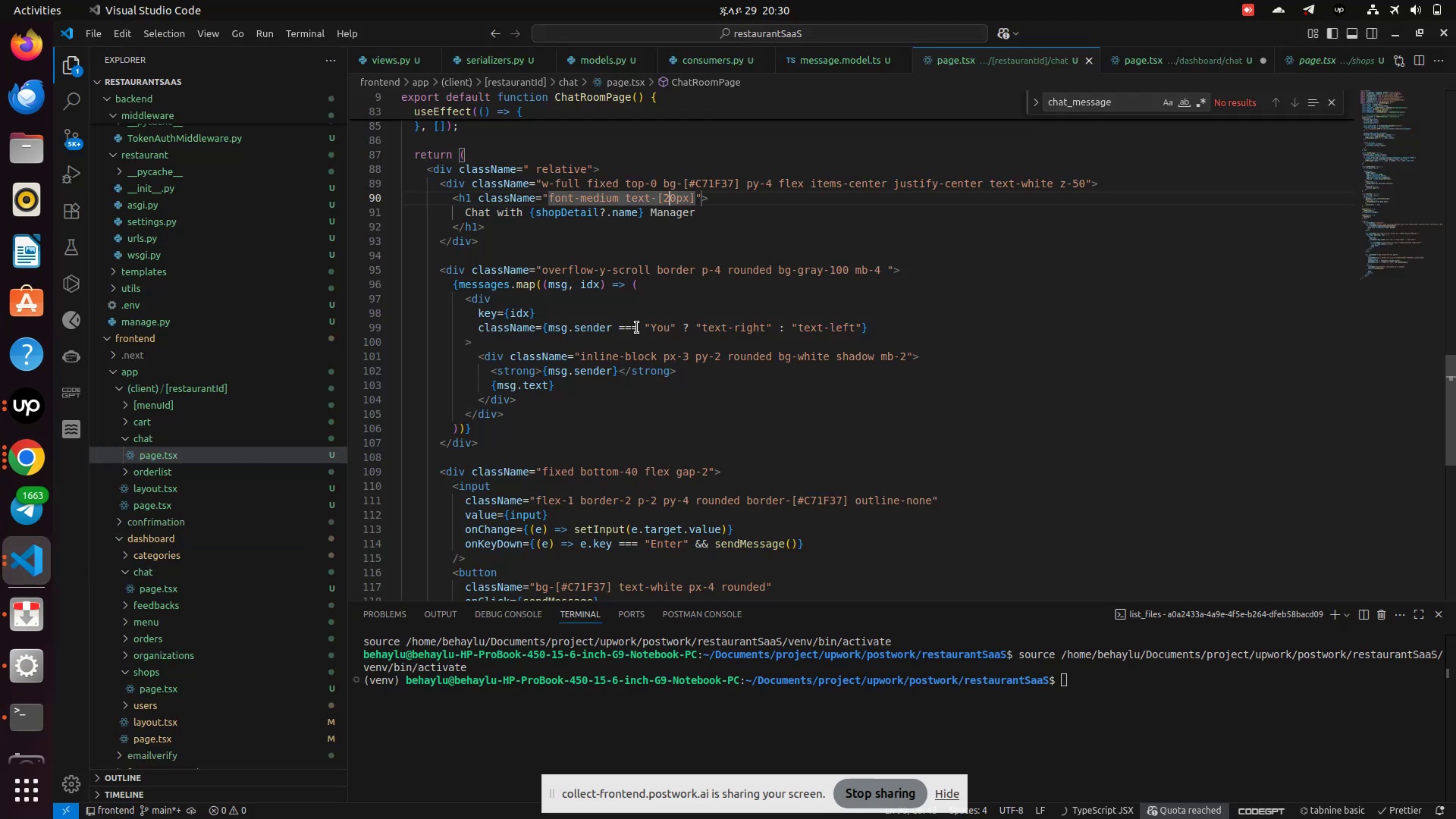 
key(ArrowLeft)
 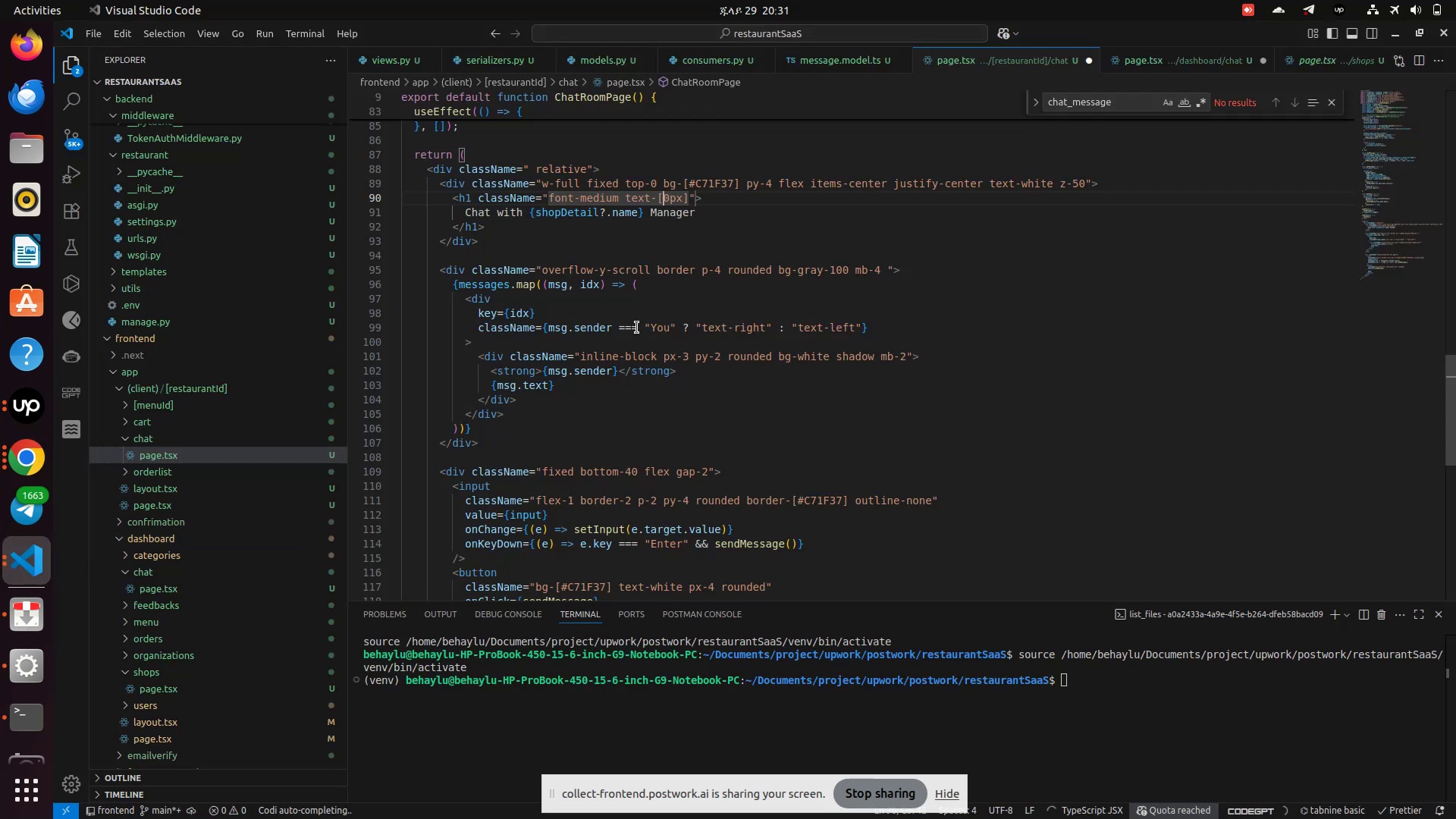 
key(Backspace)
 